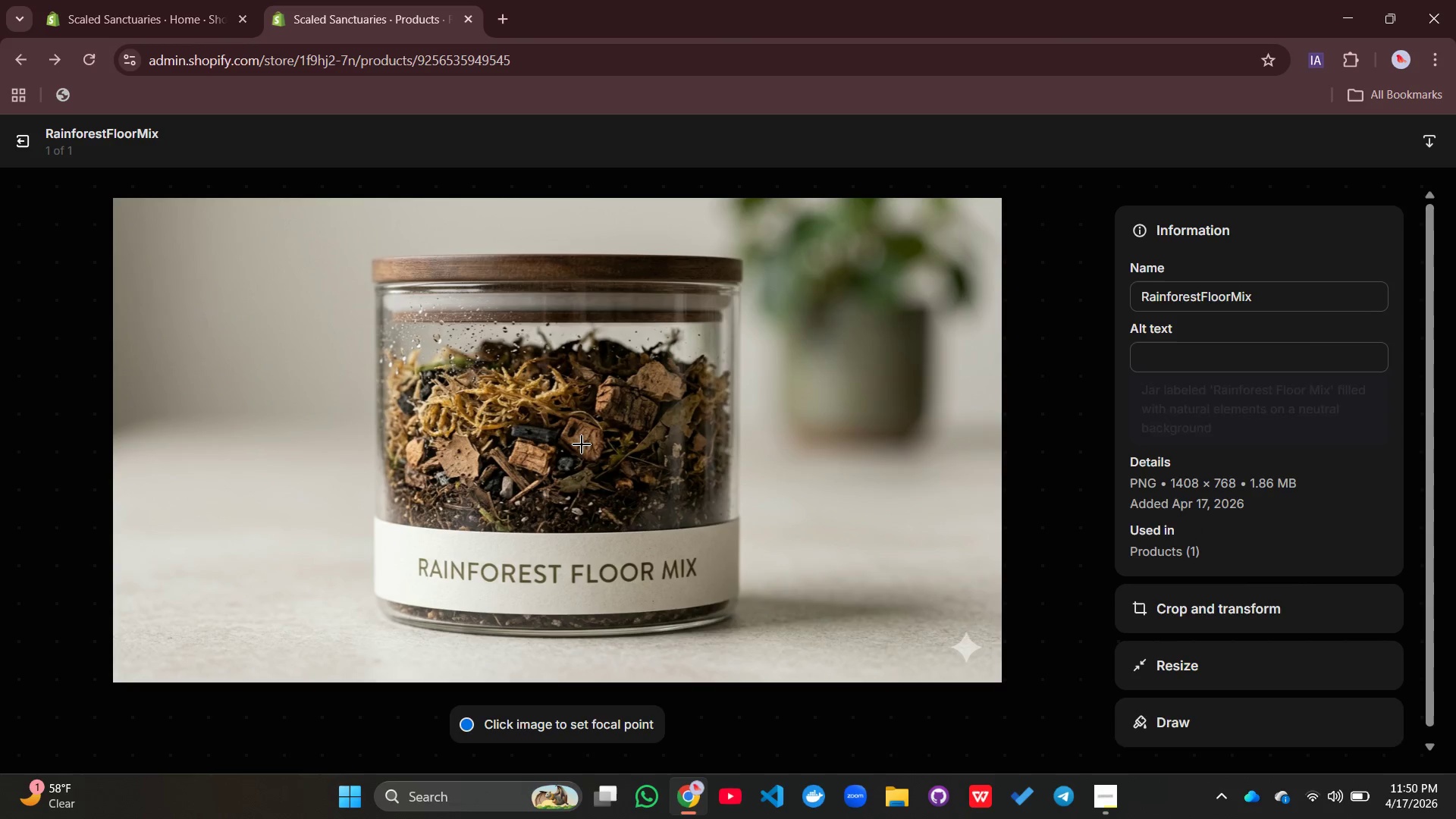 
wait(5.94)
 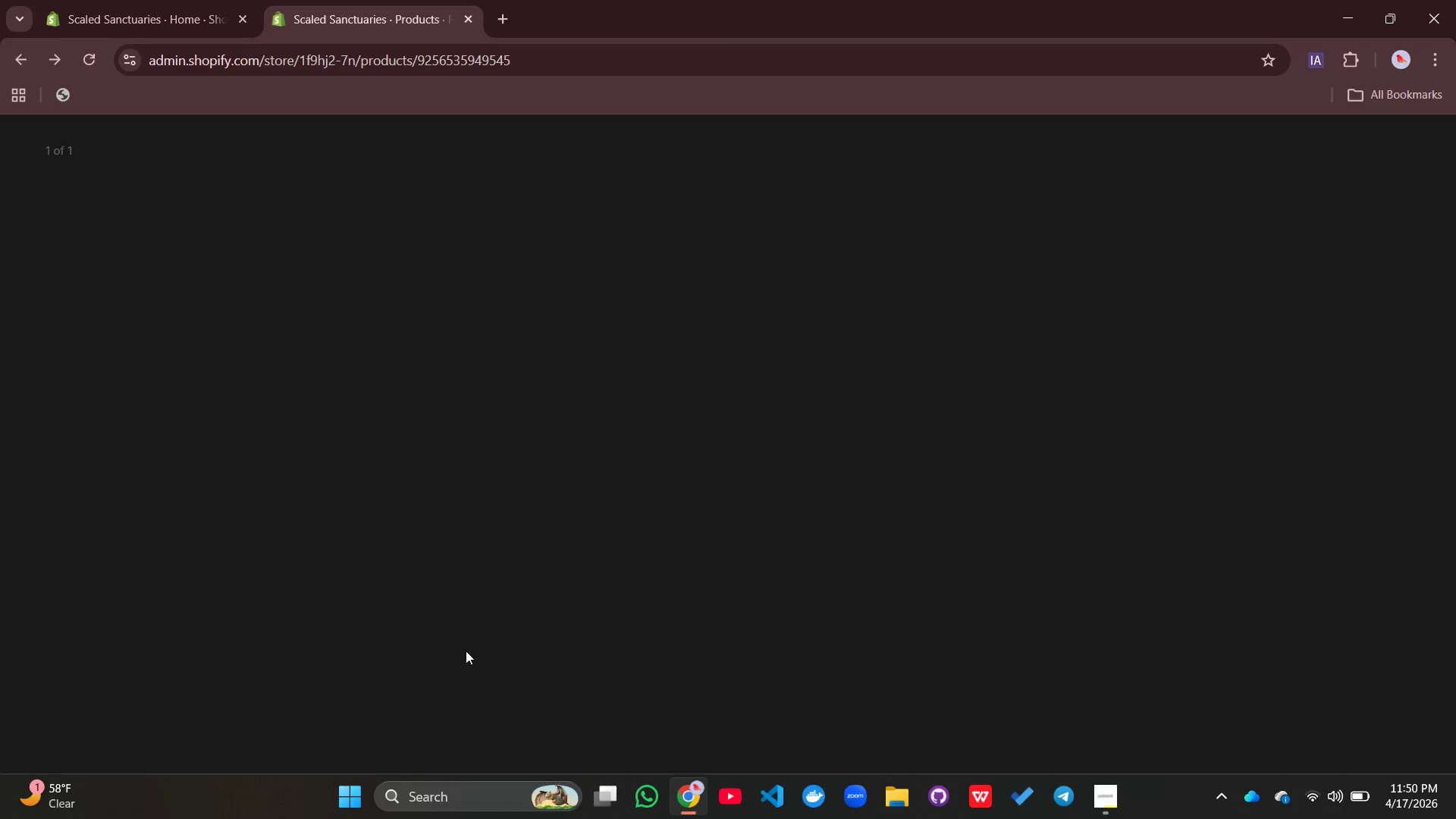 
left_click([1181, 369])
 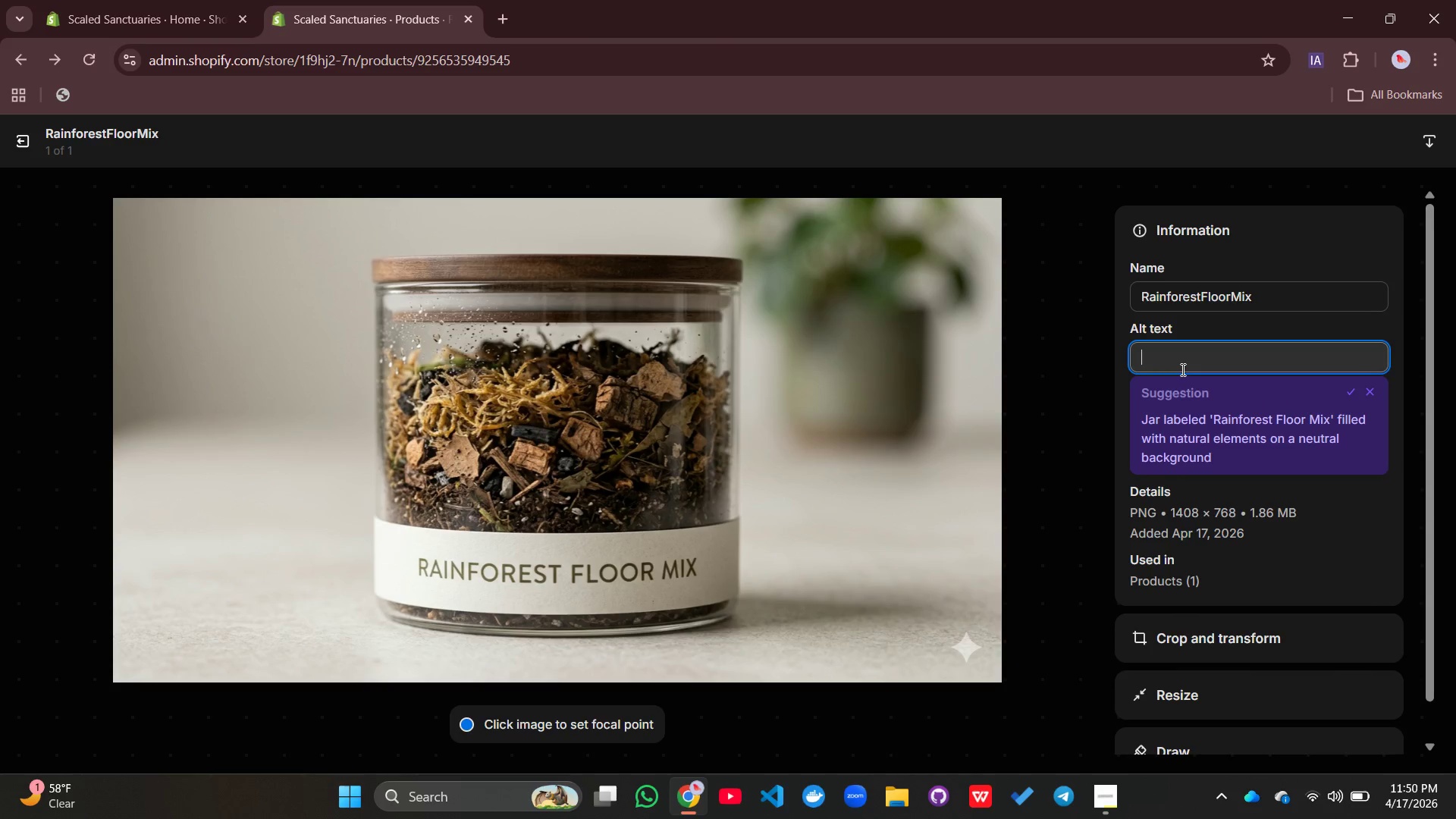 
type(Bioactive rea)
key(Backspace)
key(Backspace)
type(ainforest floor substrate mix in terrarium)
 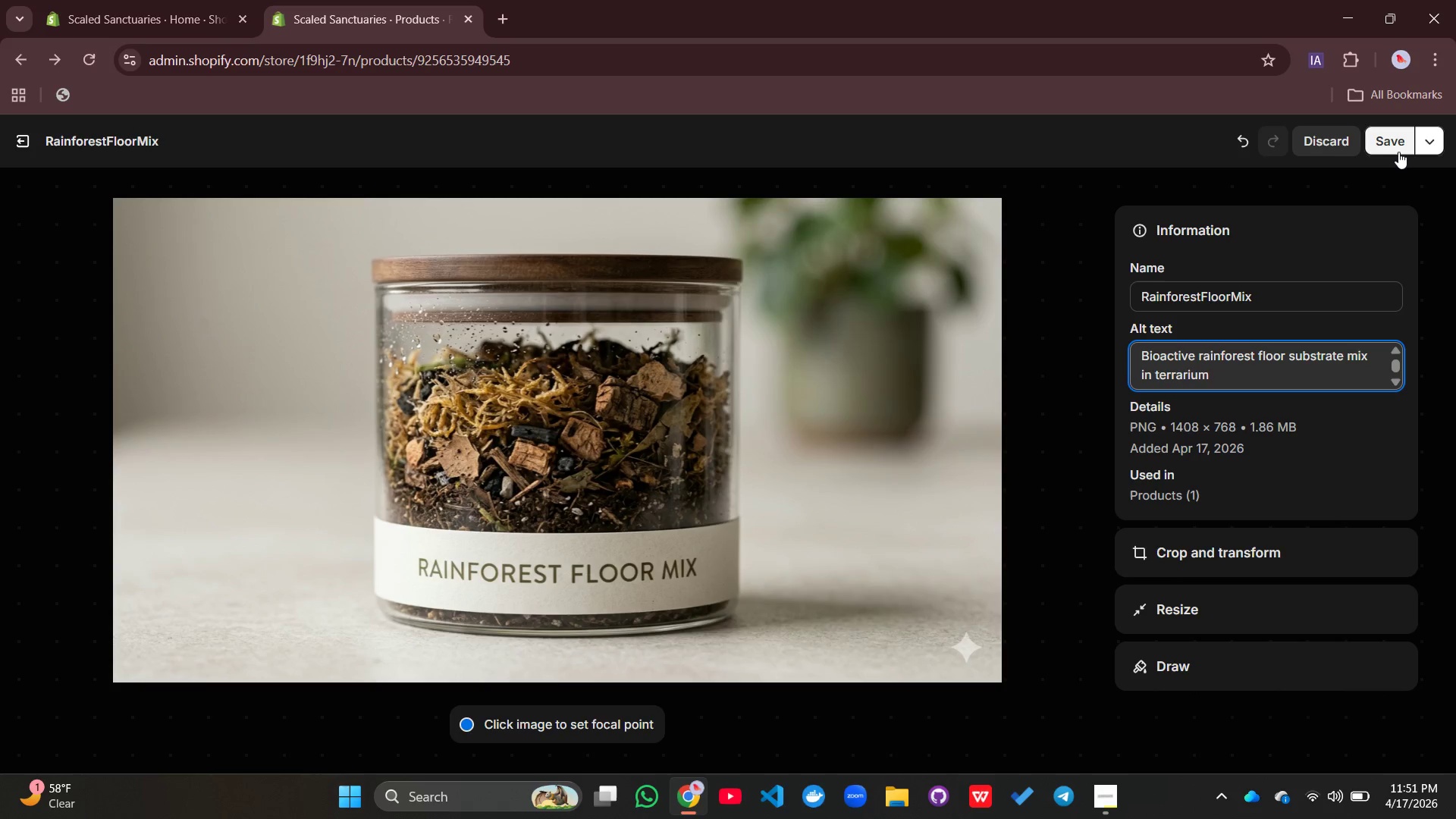 
left_click([1399, 148])
 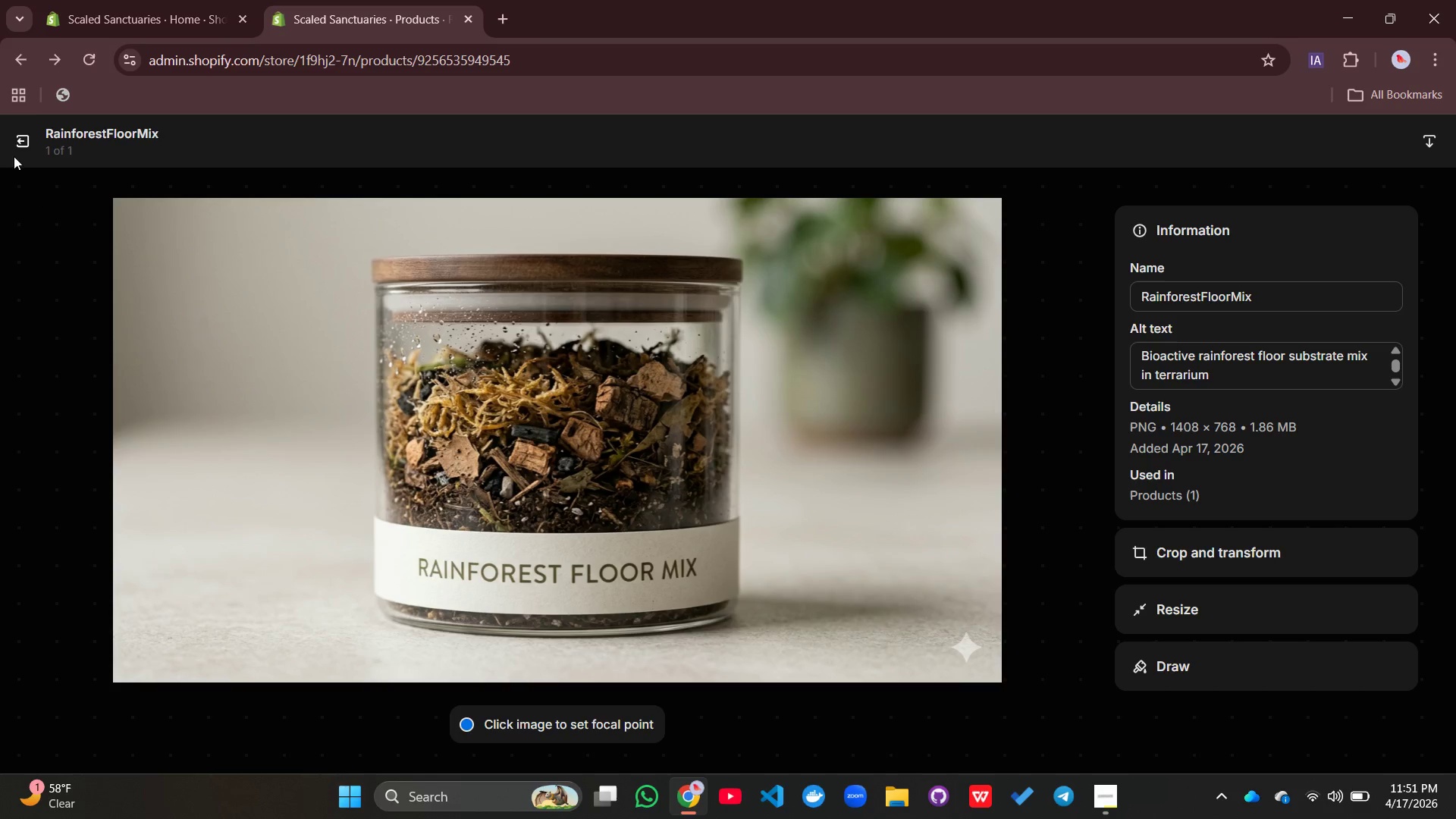 
left_click([21, 140])
 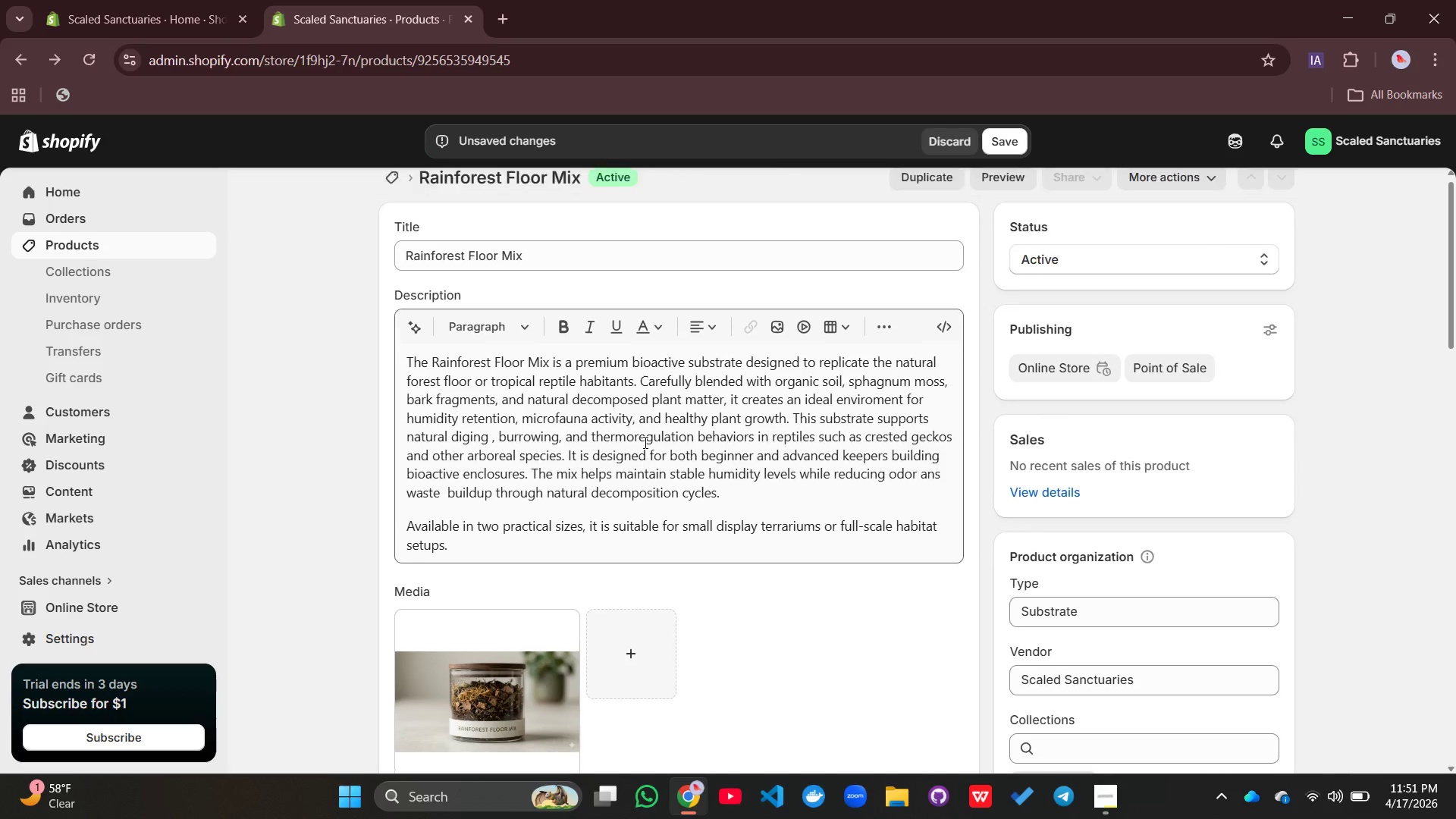 
scroll: coordinate [644, 442], scroll_direction: down, amount: 1.0
 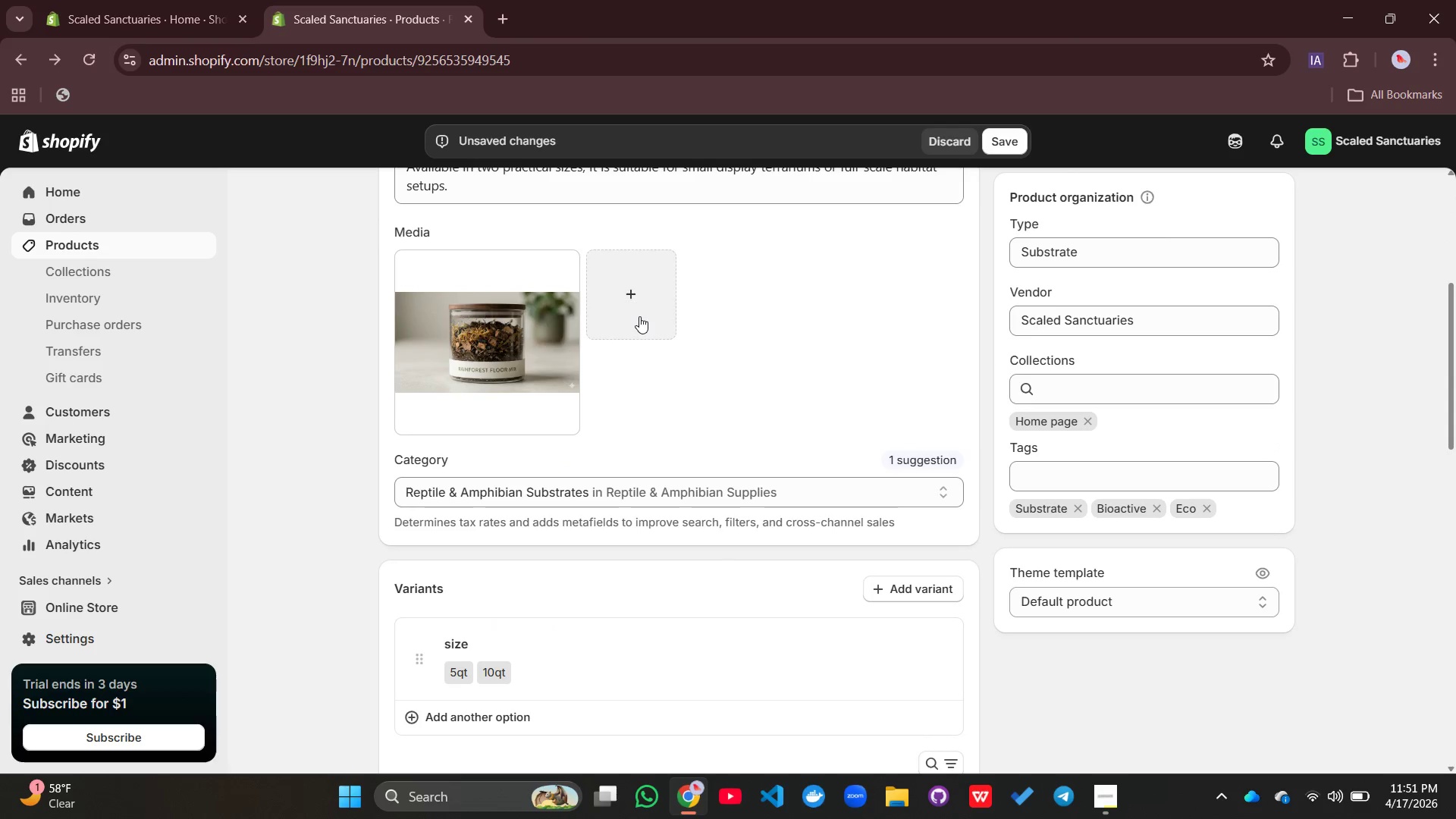 
left_click([639, 316])
 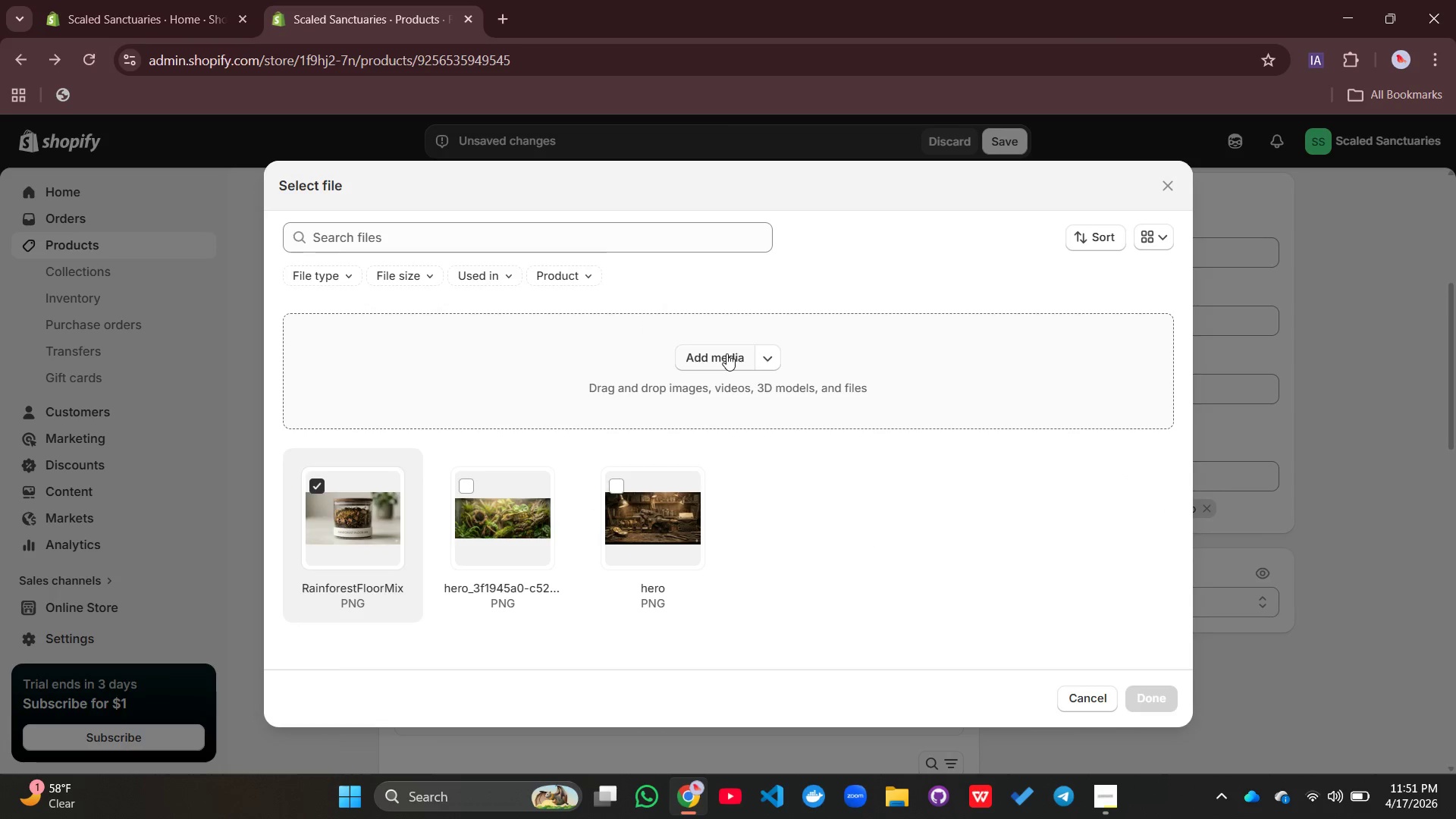 
left_click([726, 353])
 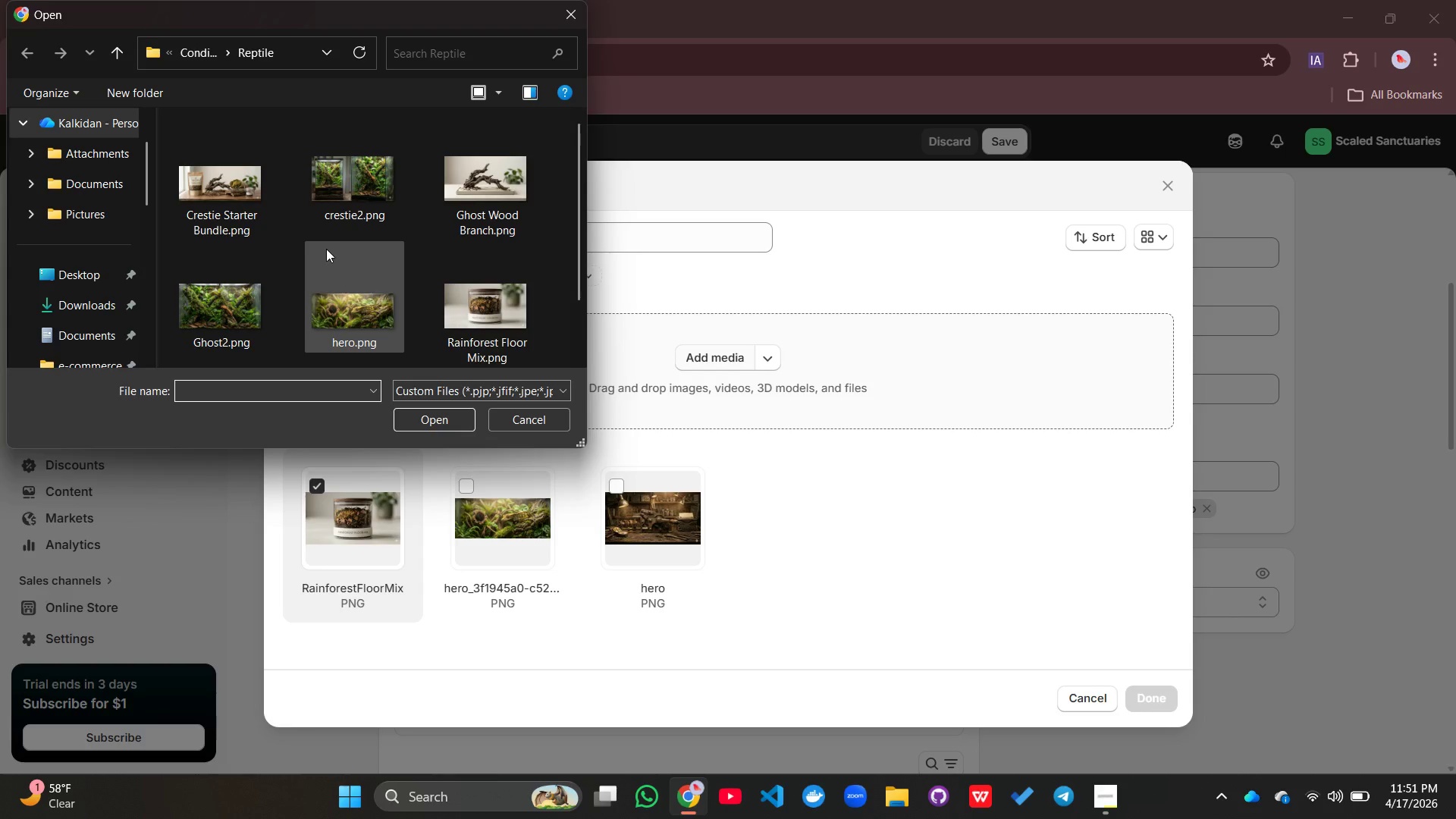 
scroll: coordinate [326, 249], scroll_direction: down, amount: 1.0
 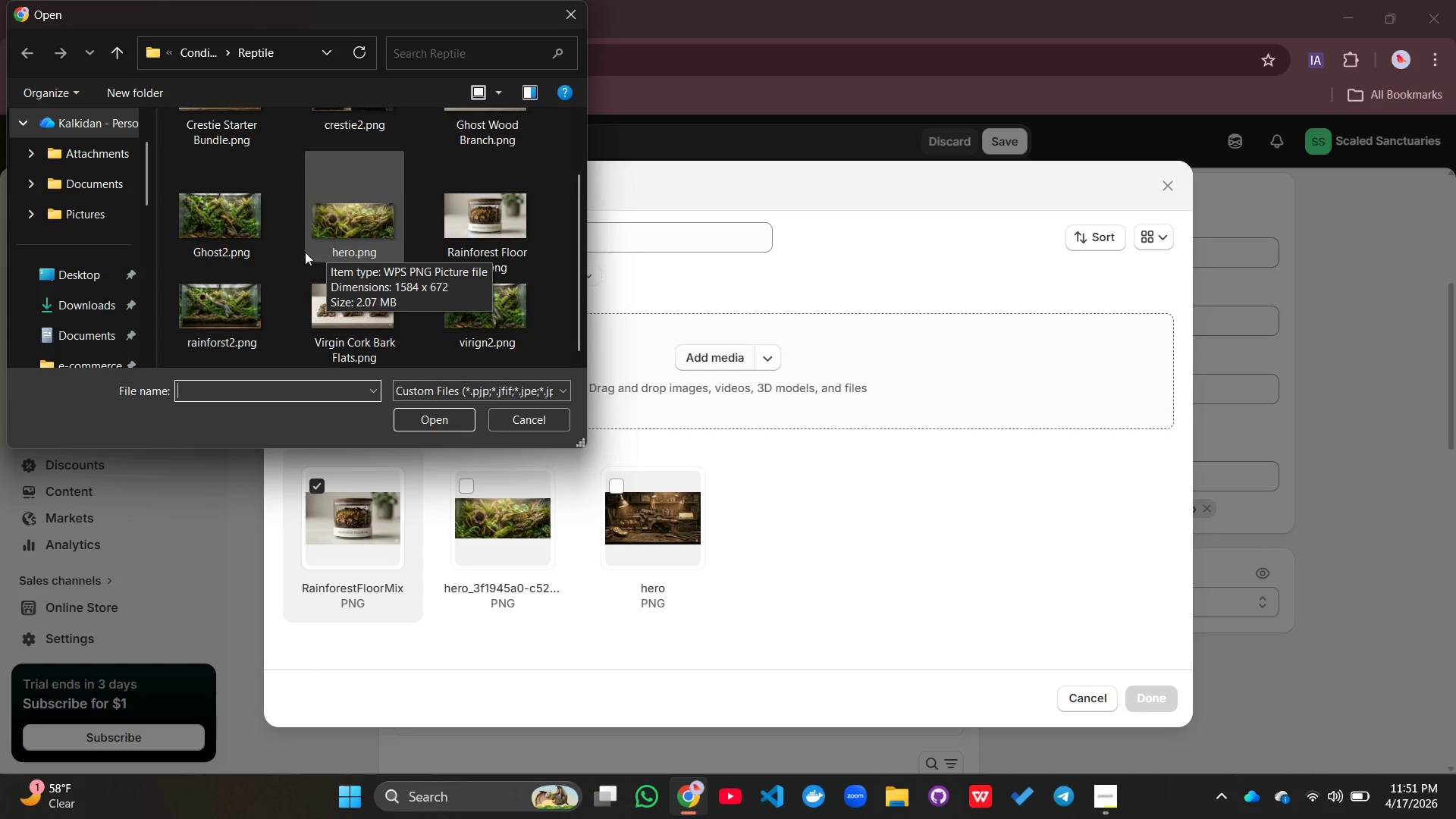 
left_click([226, 290])
 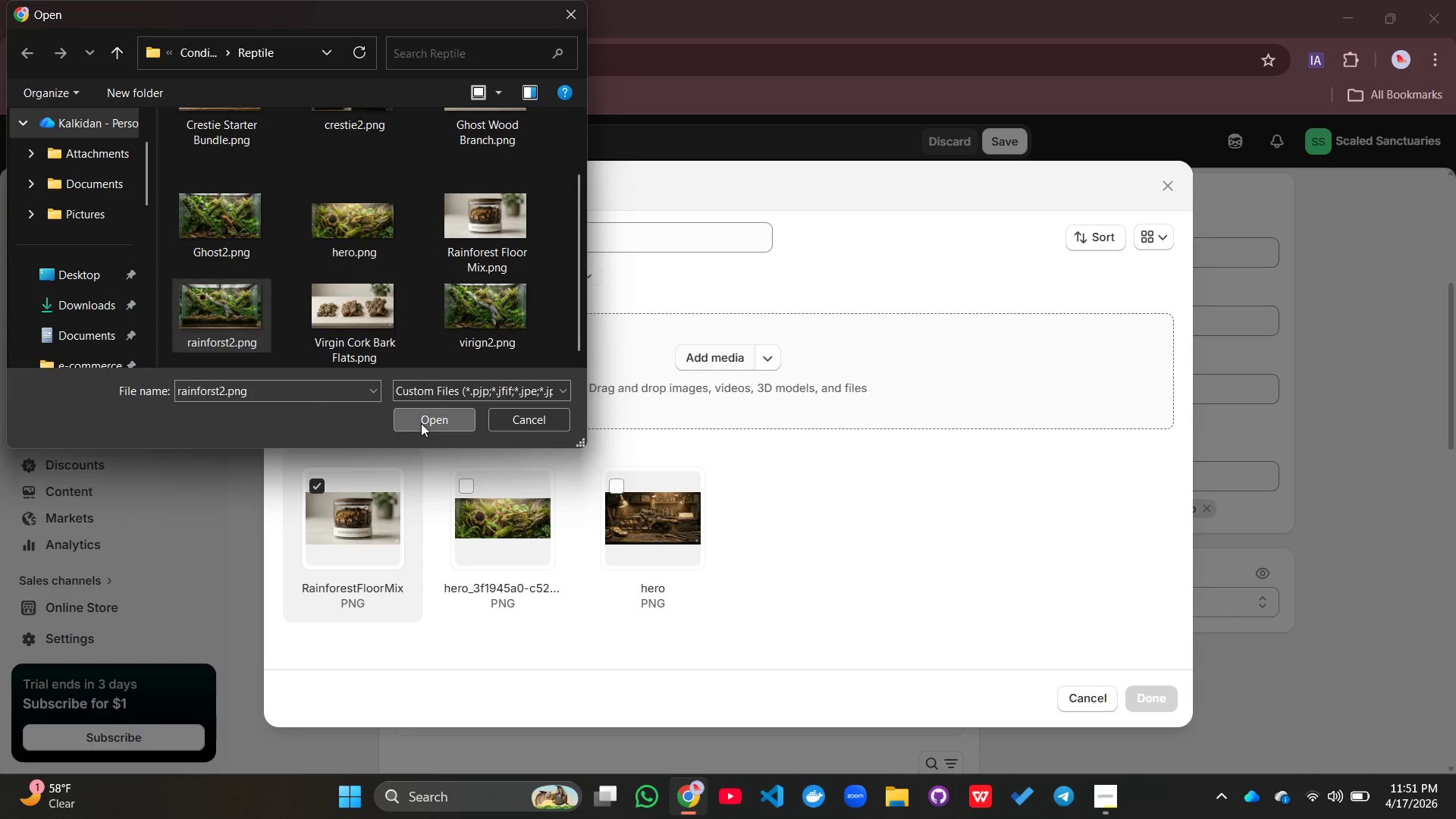 
left_click([421, 423])
 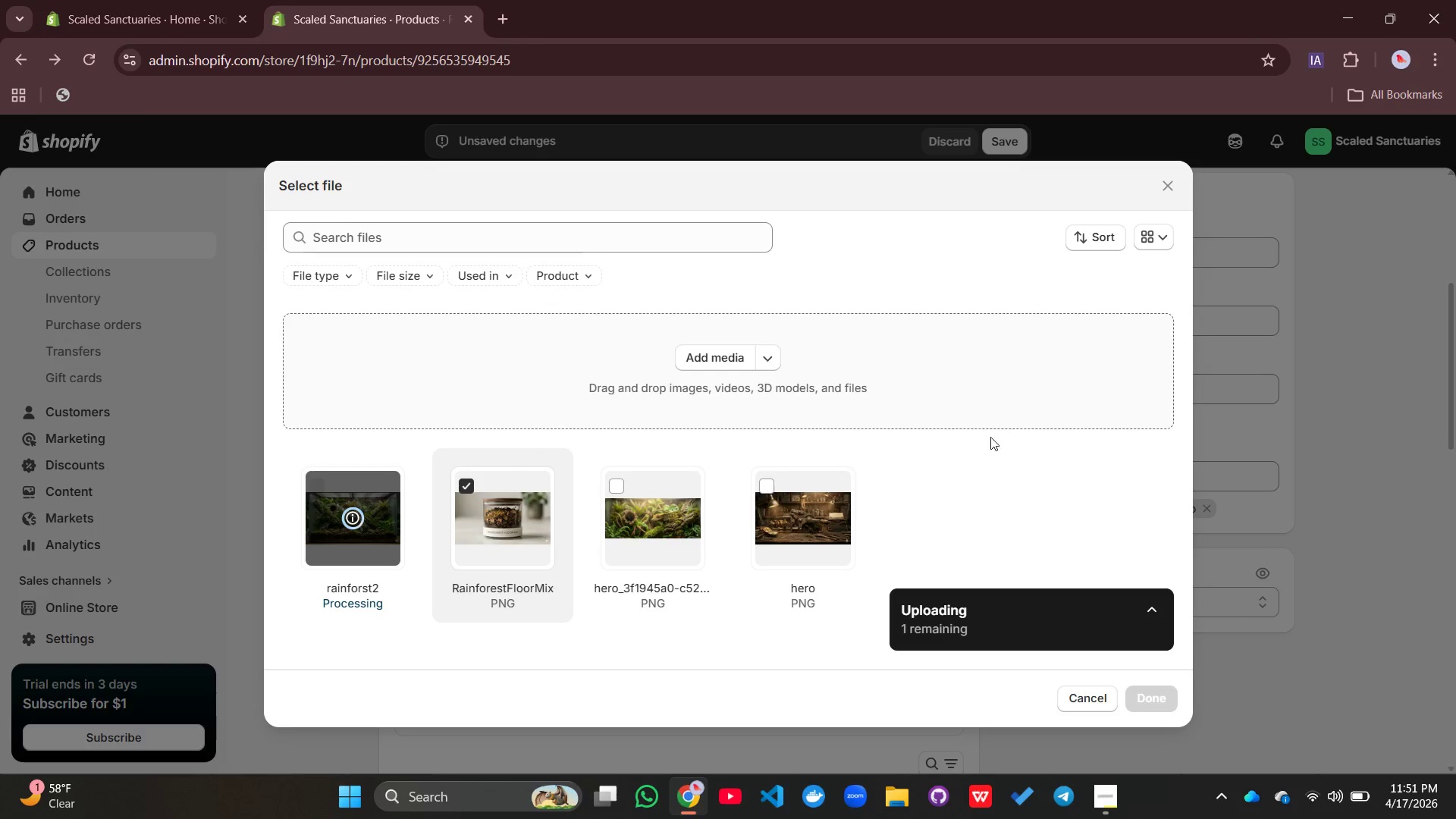 
wait(8.05)
 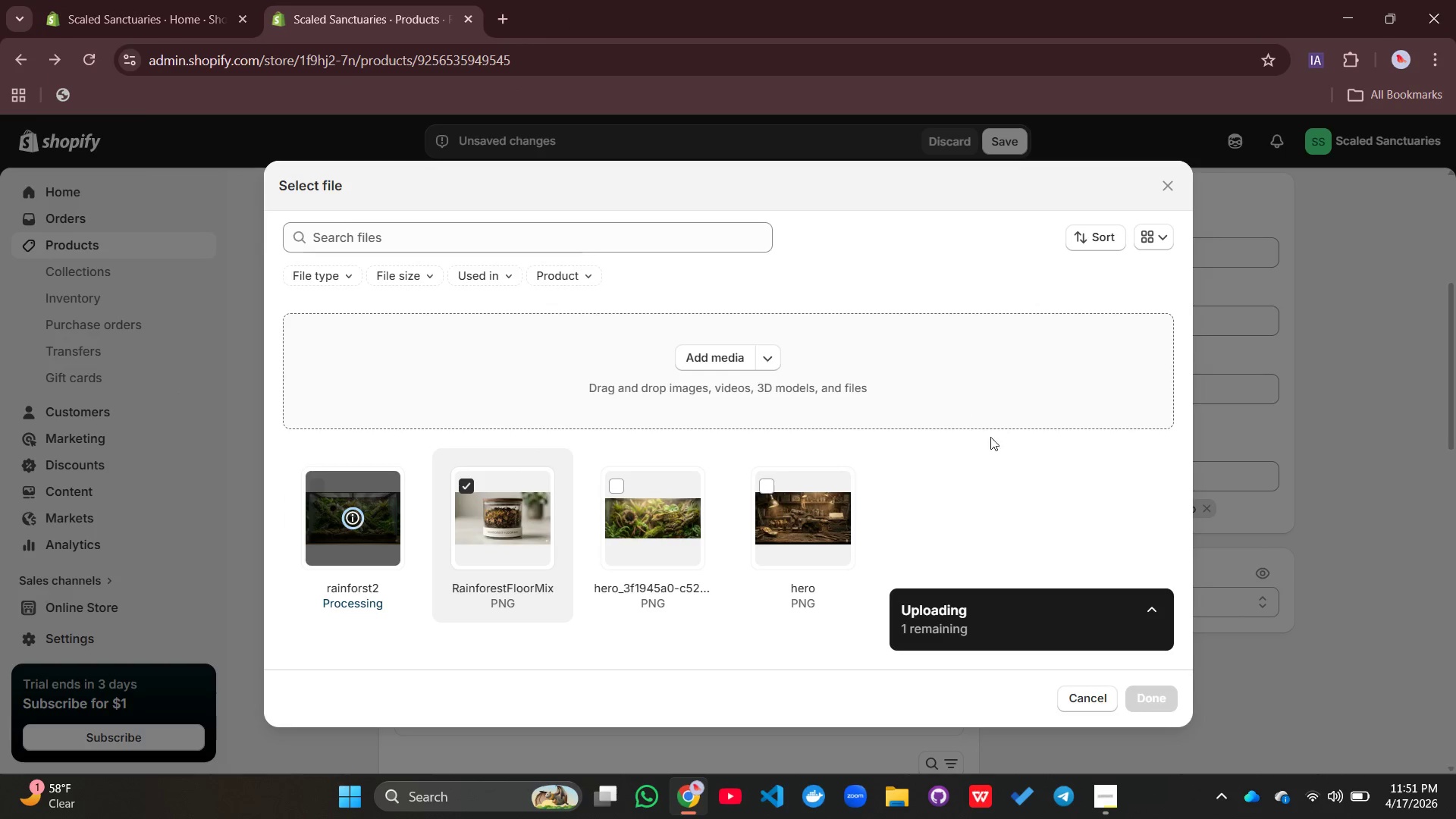 
left_click([1154, 702])
 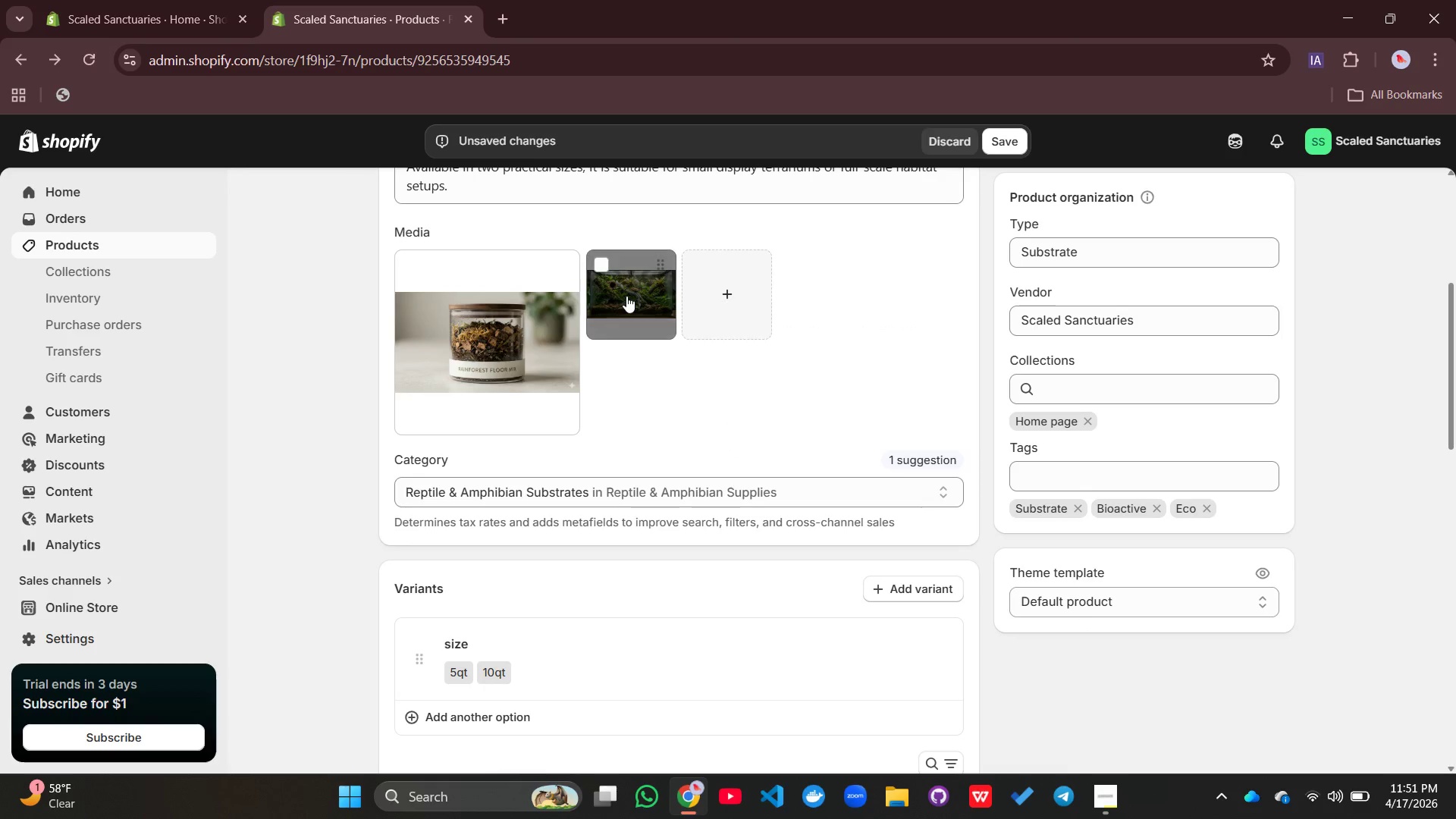 
left_click([626, 296])
 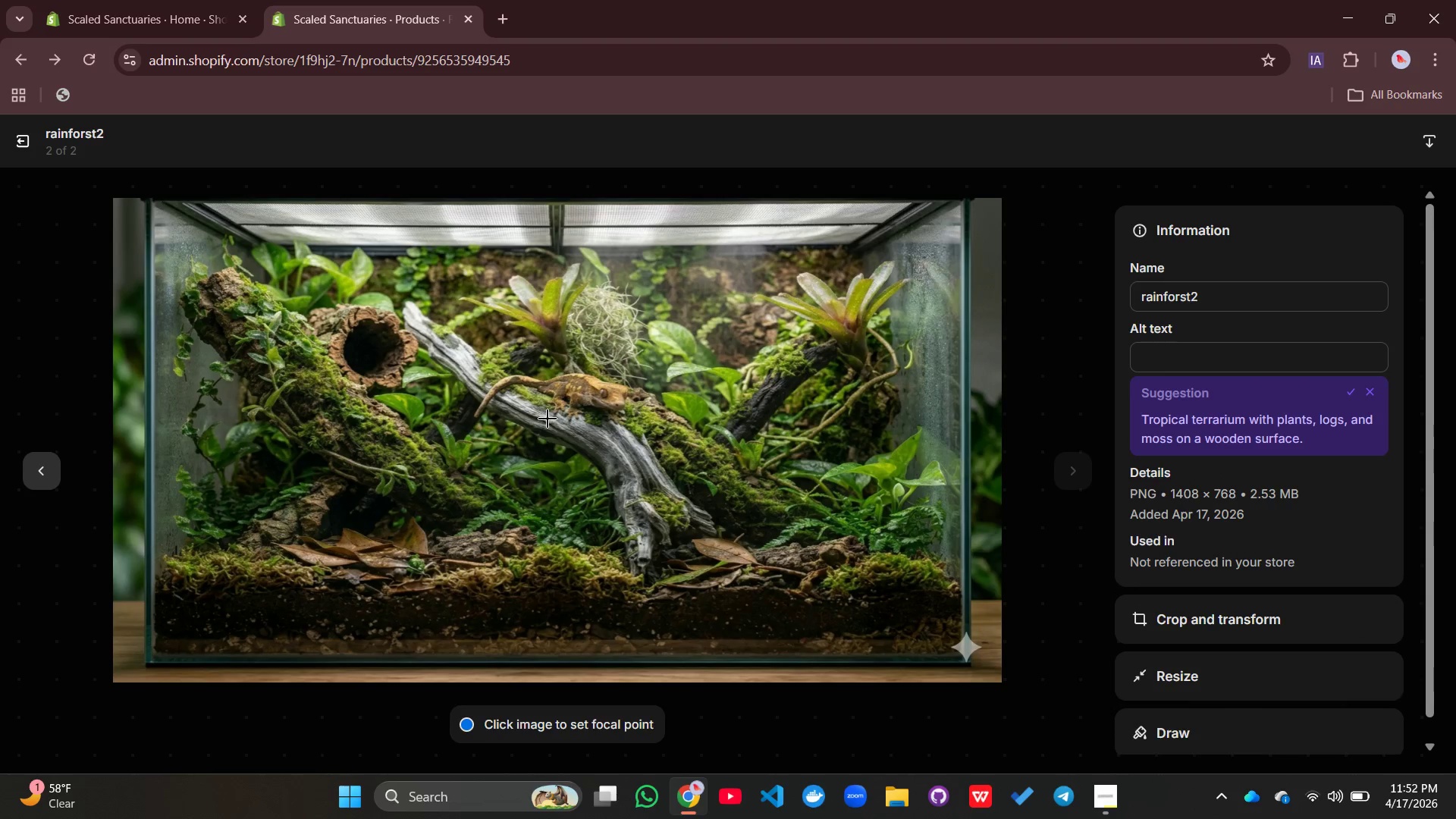 
wait(6.89)
 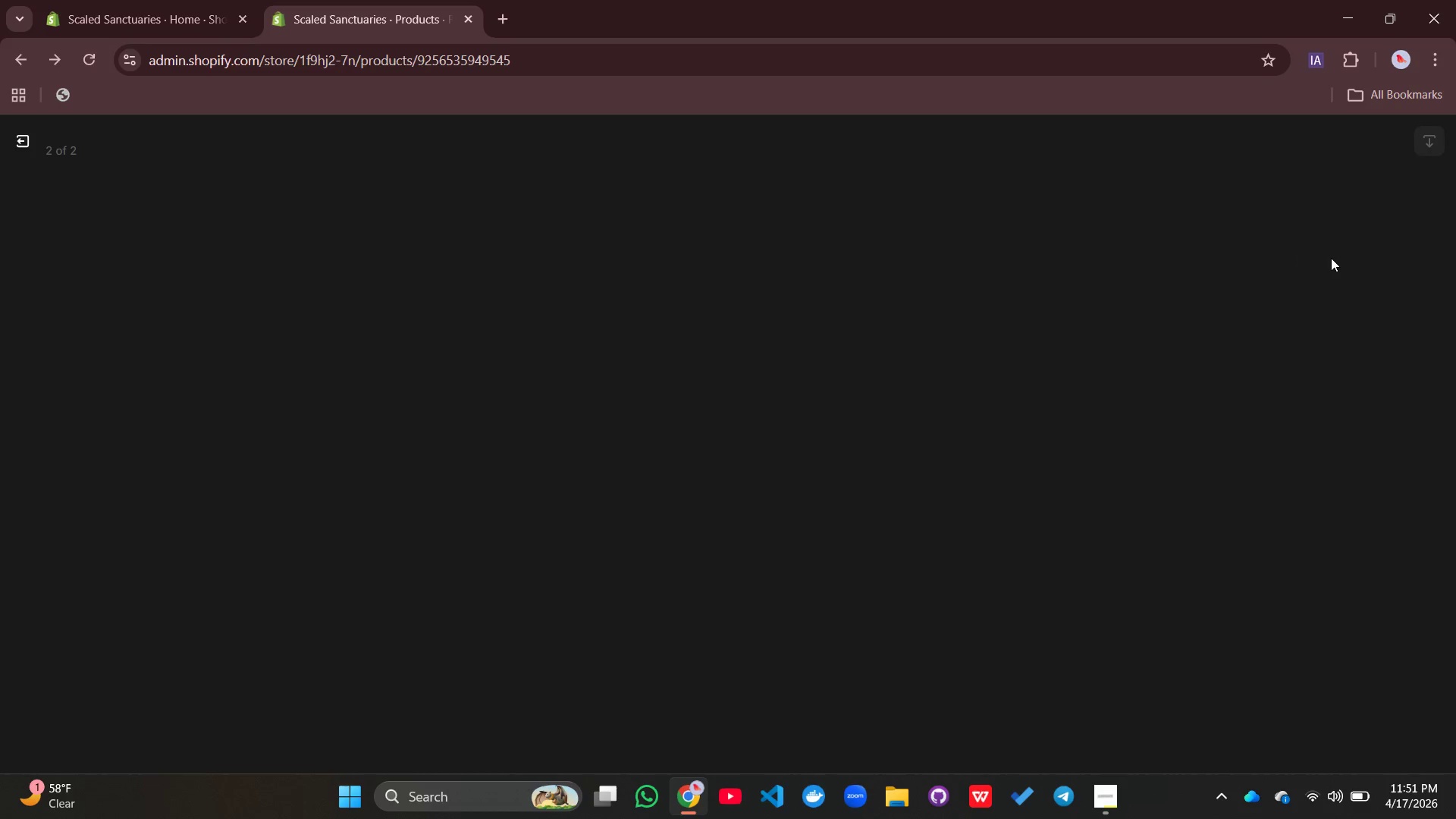 
left_click([1178, 359])
 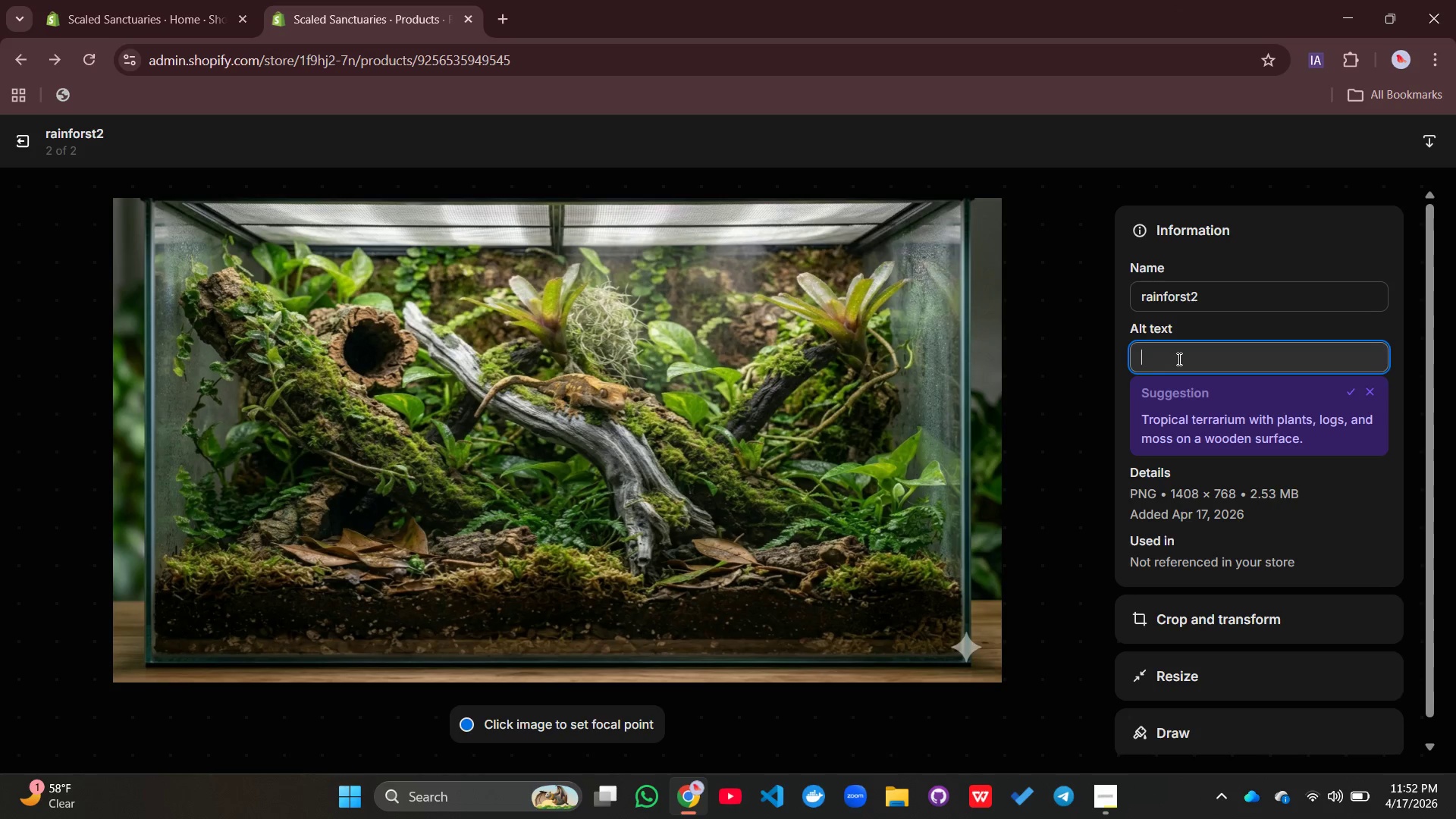 
type(Bioactive reptile enclosure)
 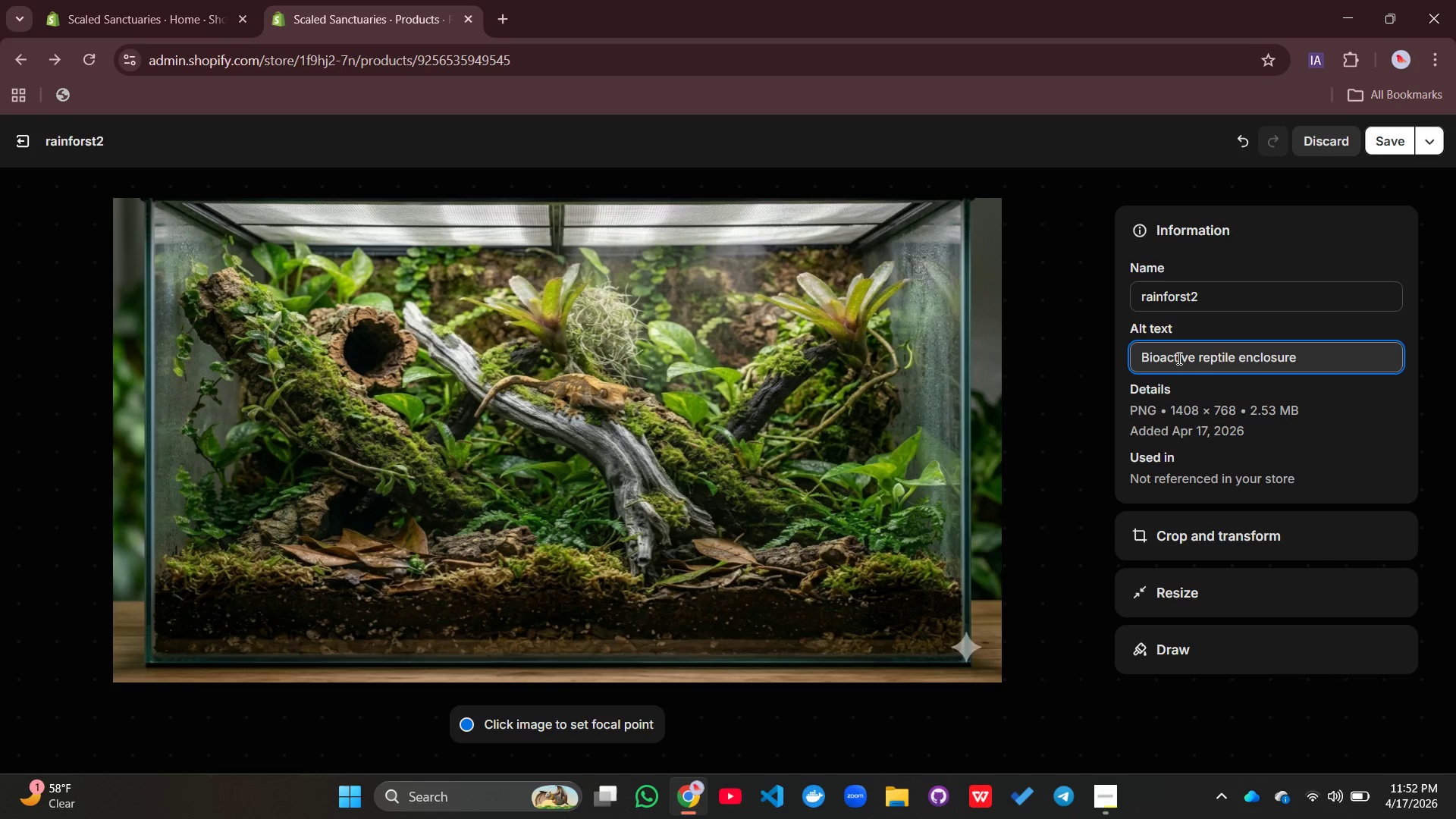 
type( with natural terrarium )
 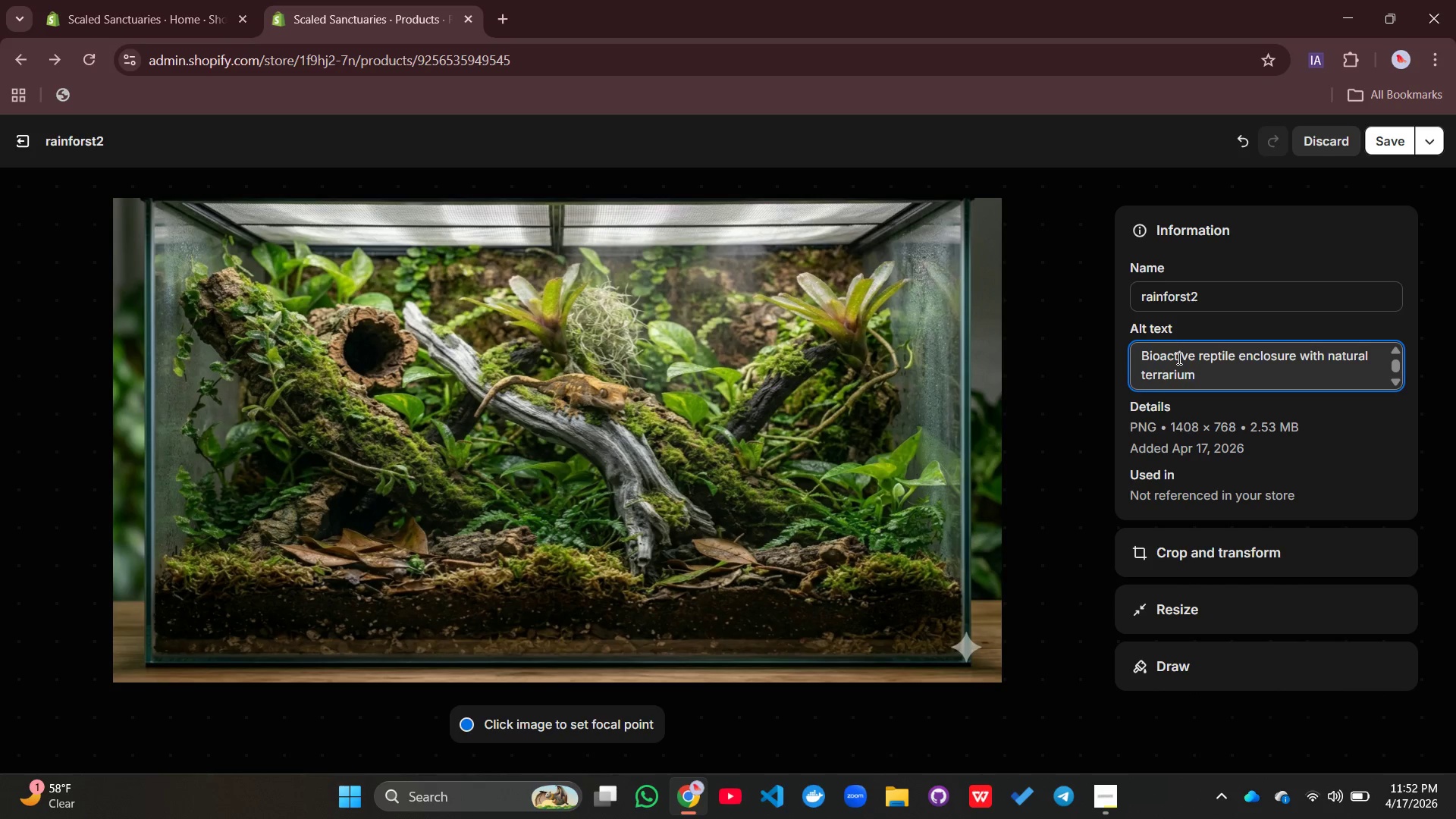 
type(set up tropical habitat element.)
 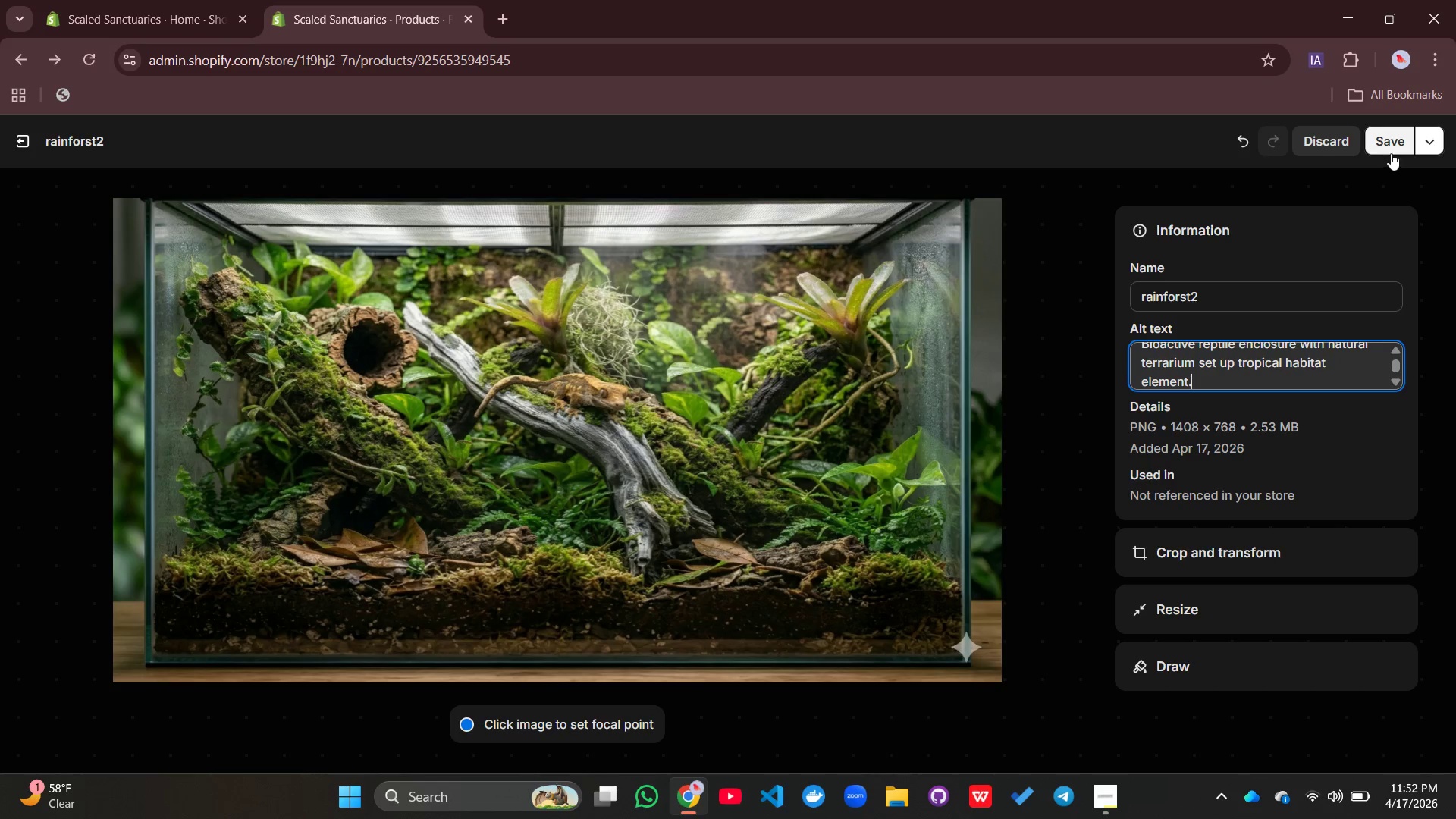 
left_click([1391, 146])
 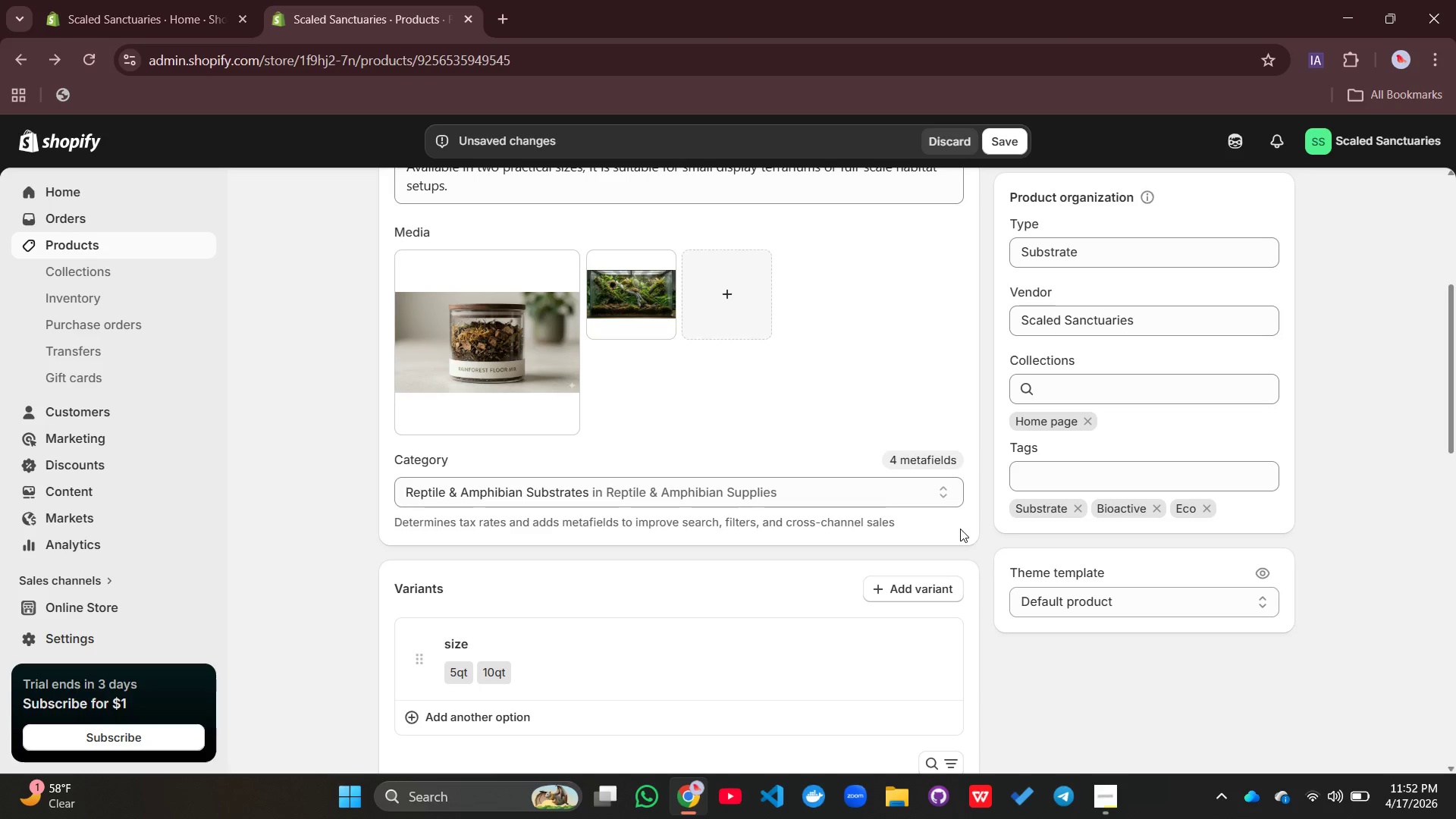 
wait(6.05)
 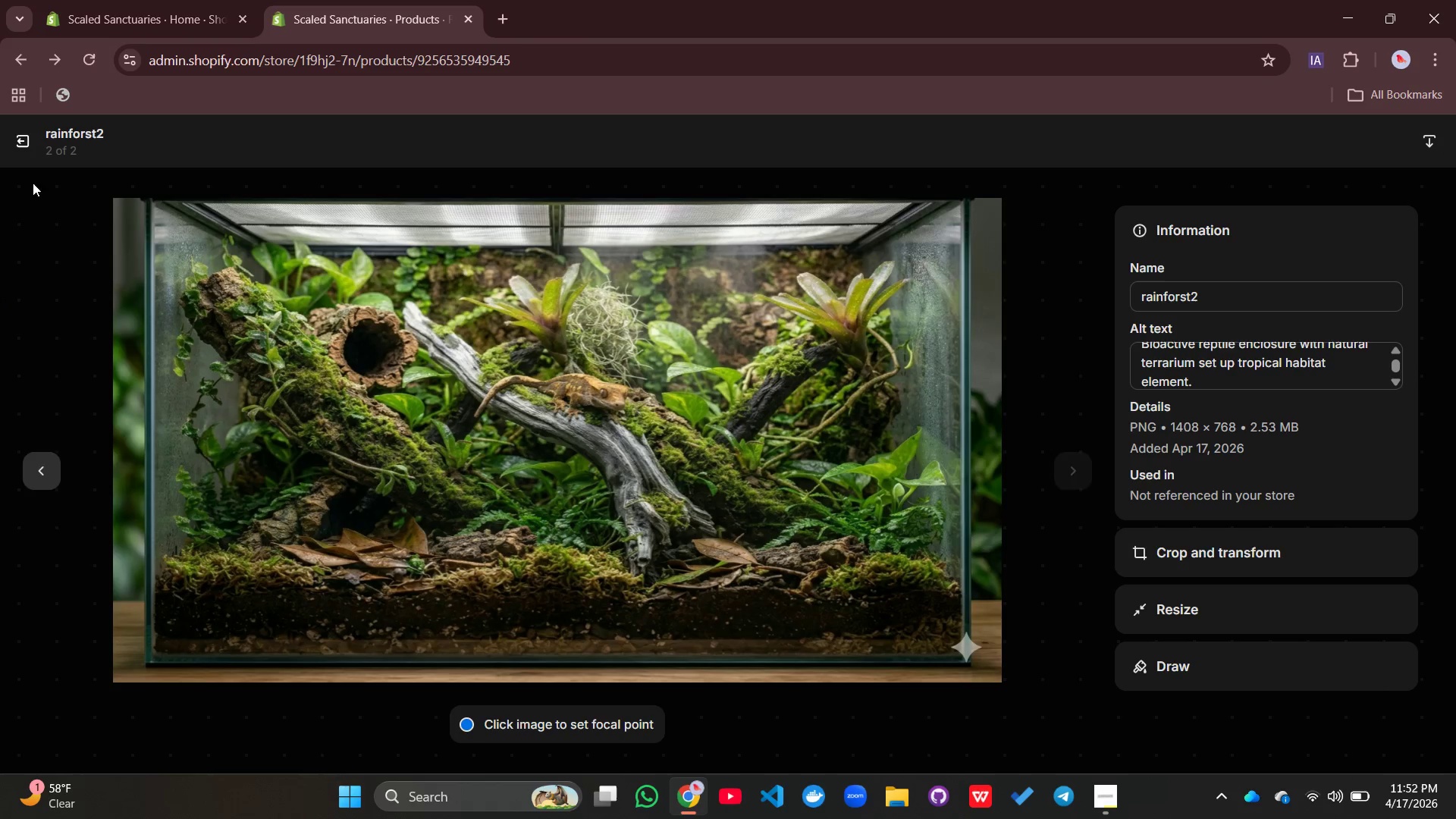 
scroll: coordinate [960, 529], scroll_direction: down, amount: 3.0
 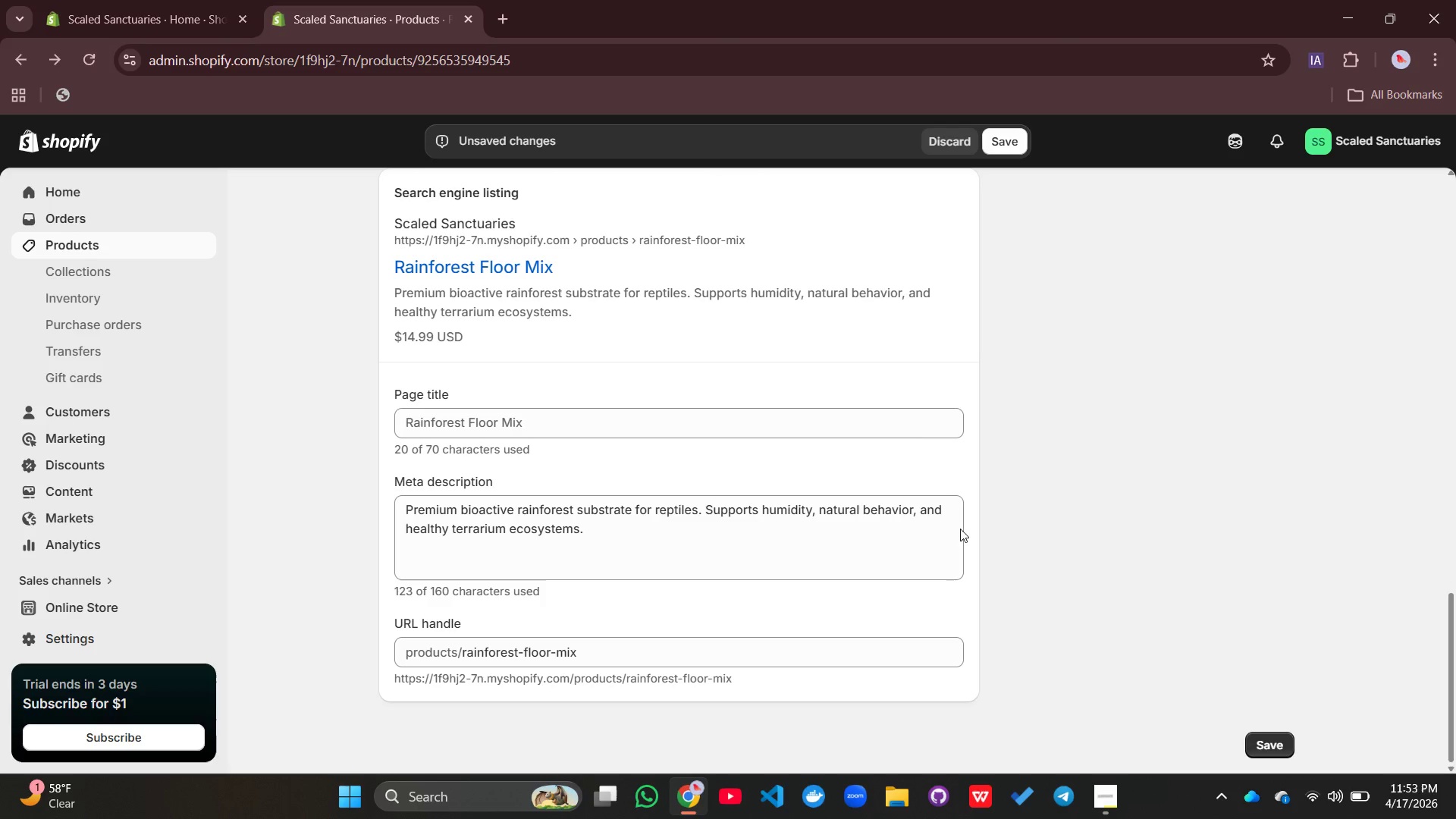 
scroll: coordinate [960, 529], scroll_direction: up, amount: 13.0
 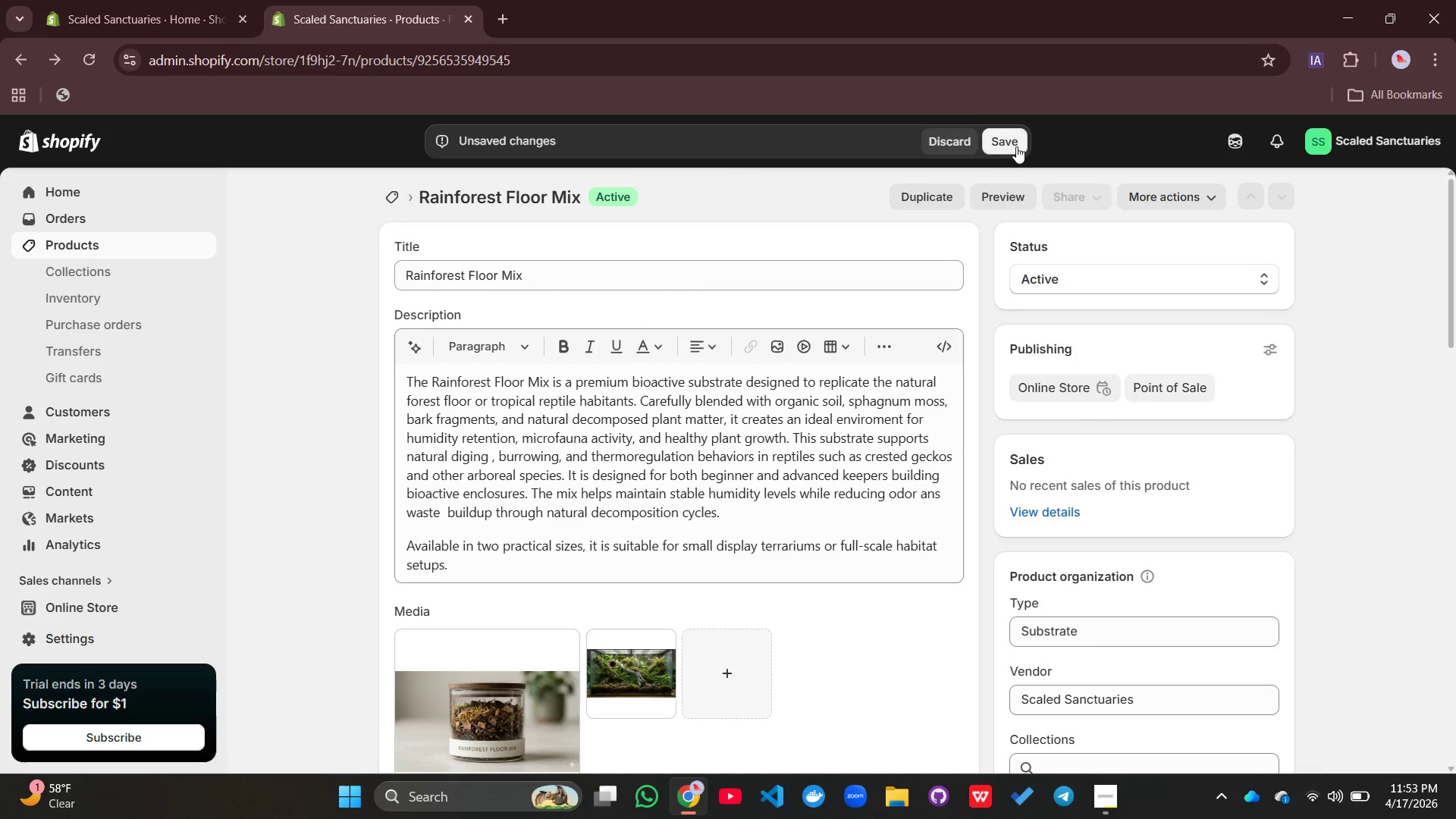 
left_click([1016, 146])
 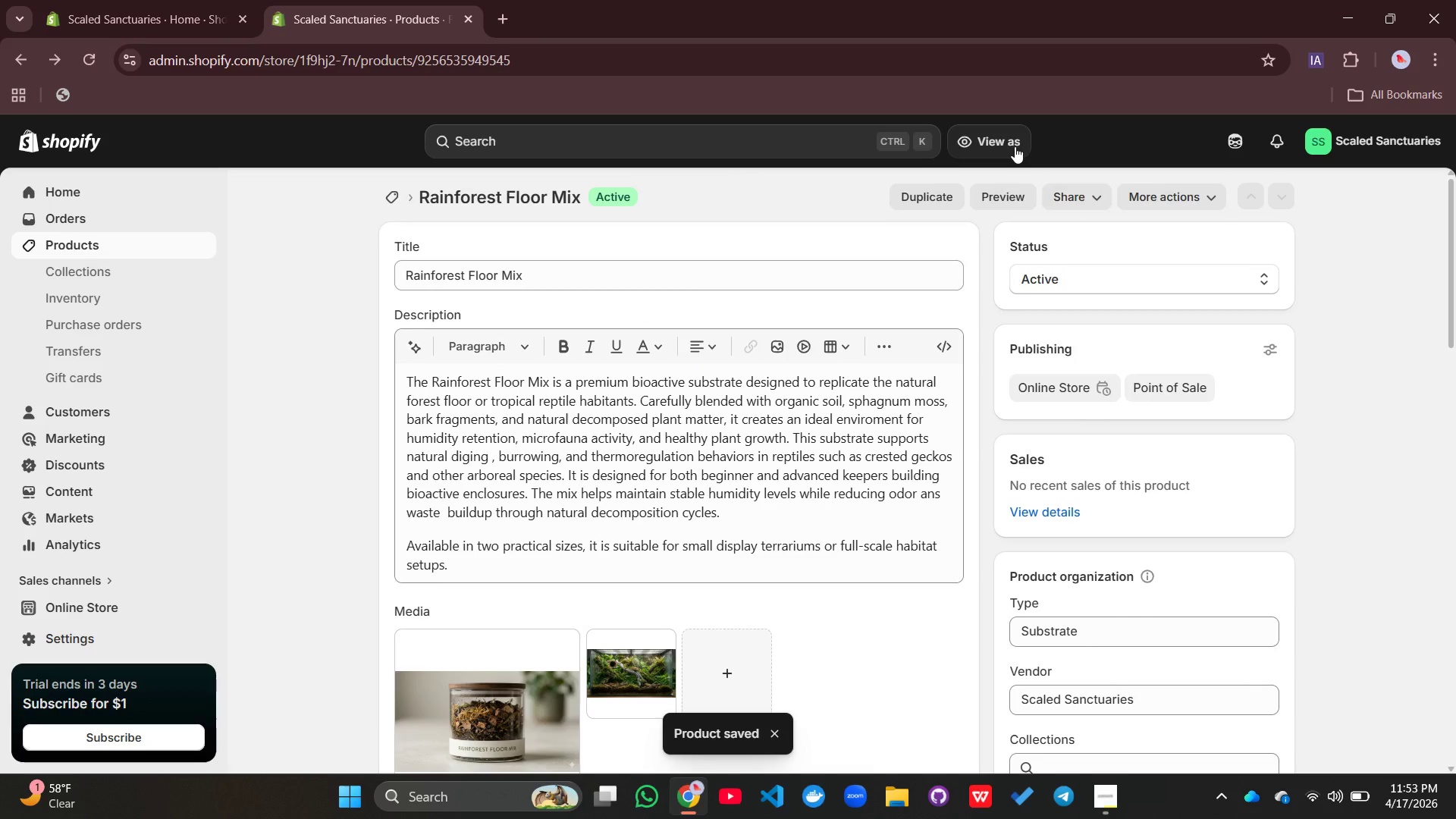 
wait(11.33)
 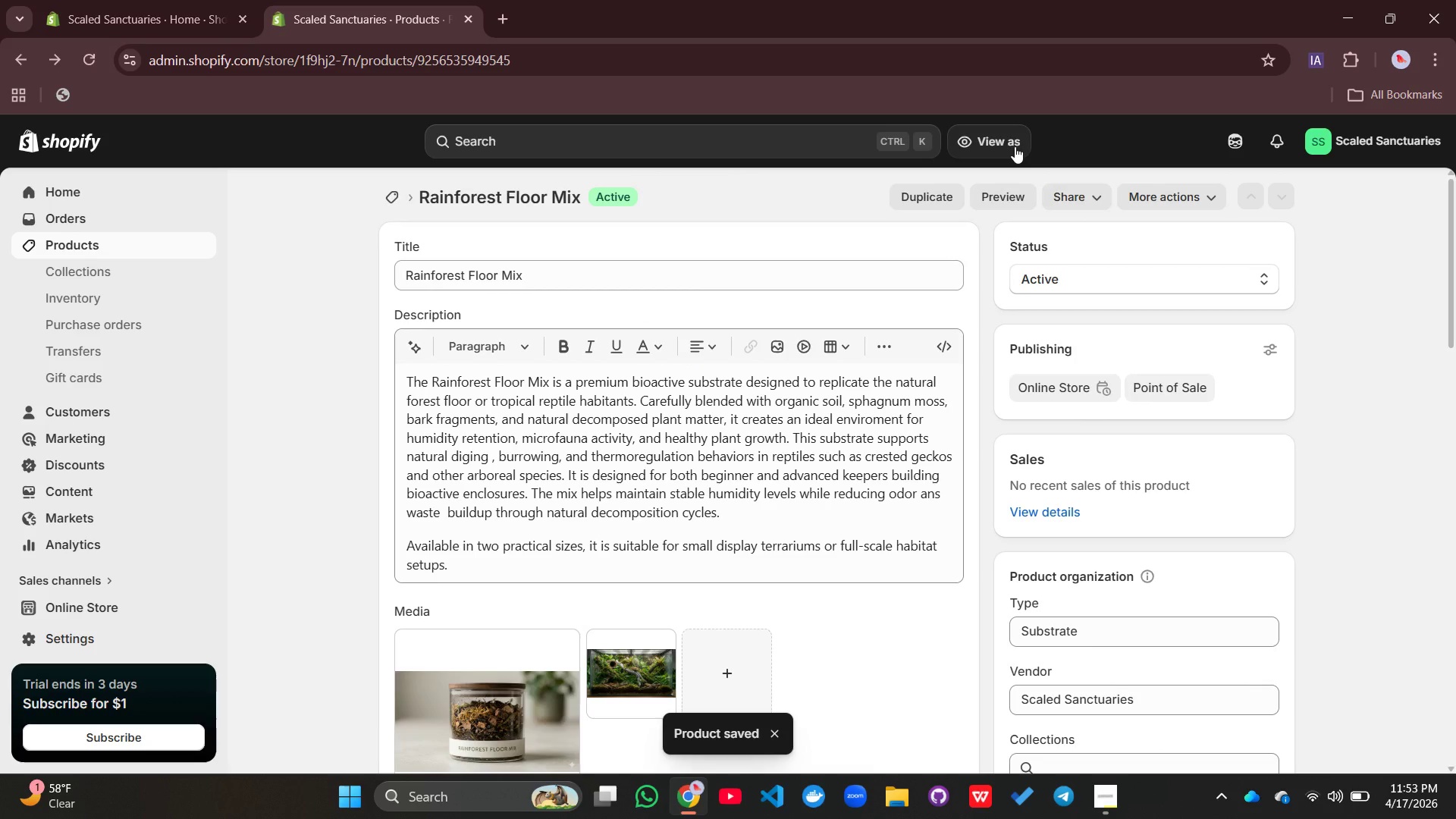 
left_click([130, 247])
 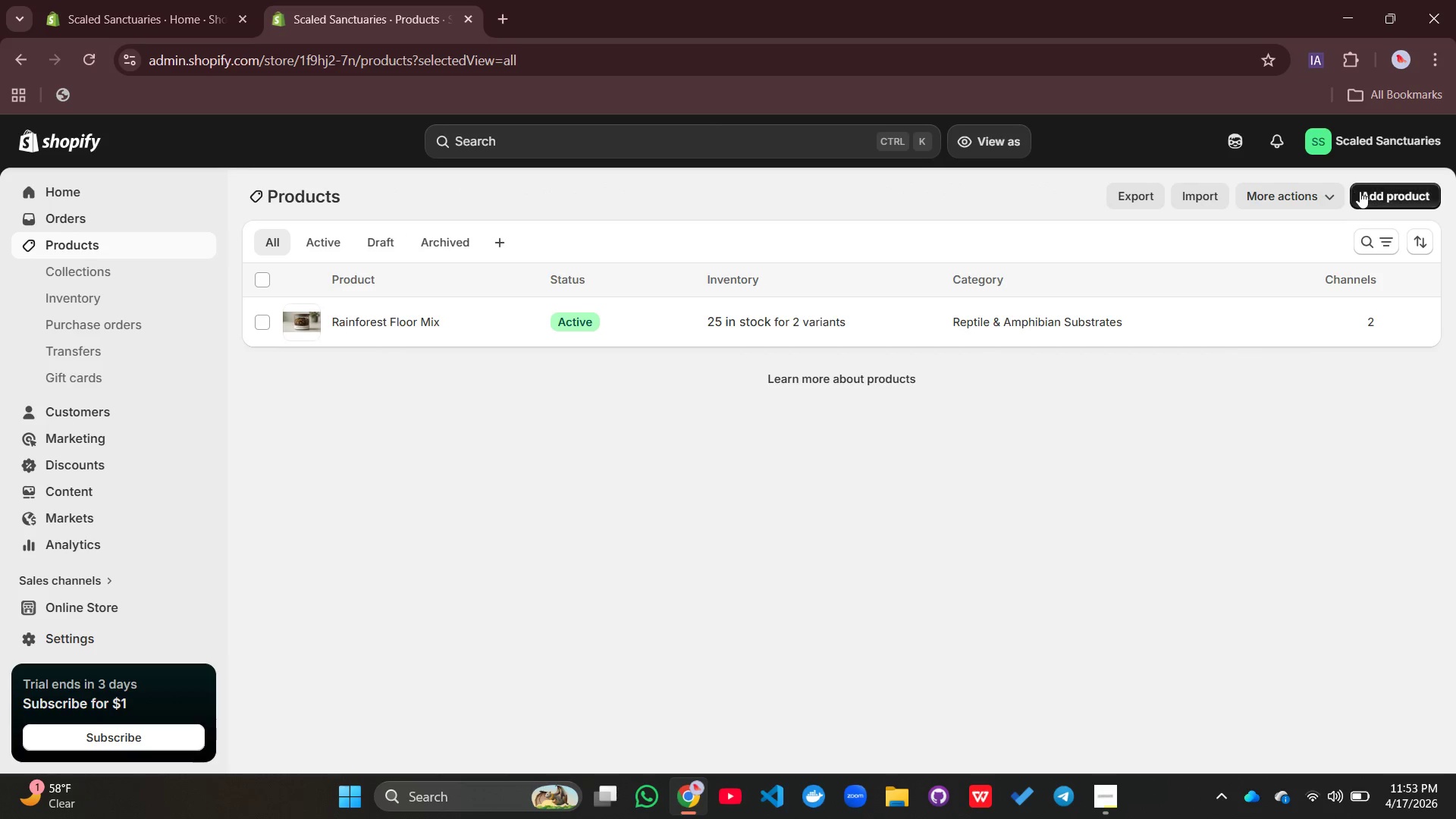 
left_click([1359, 191])
 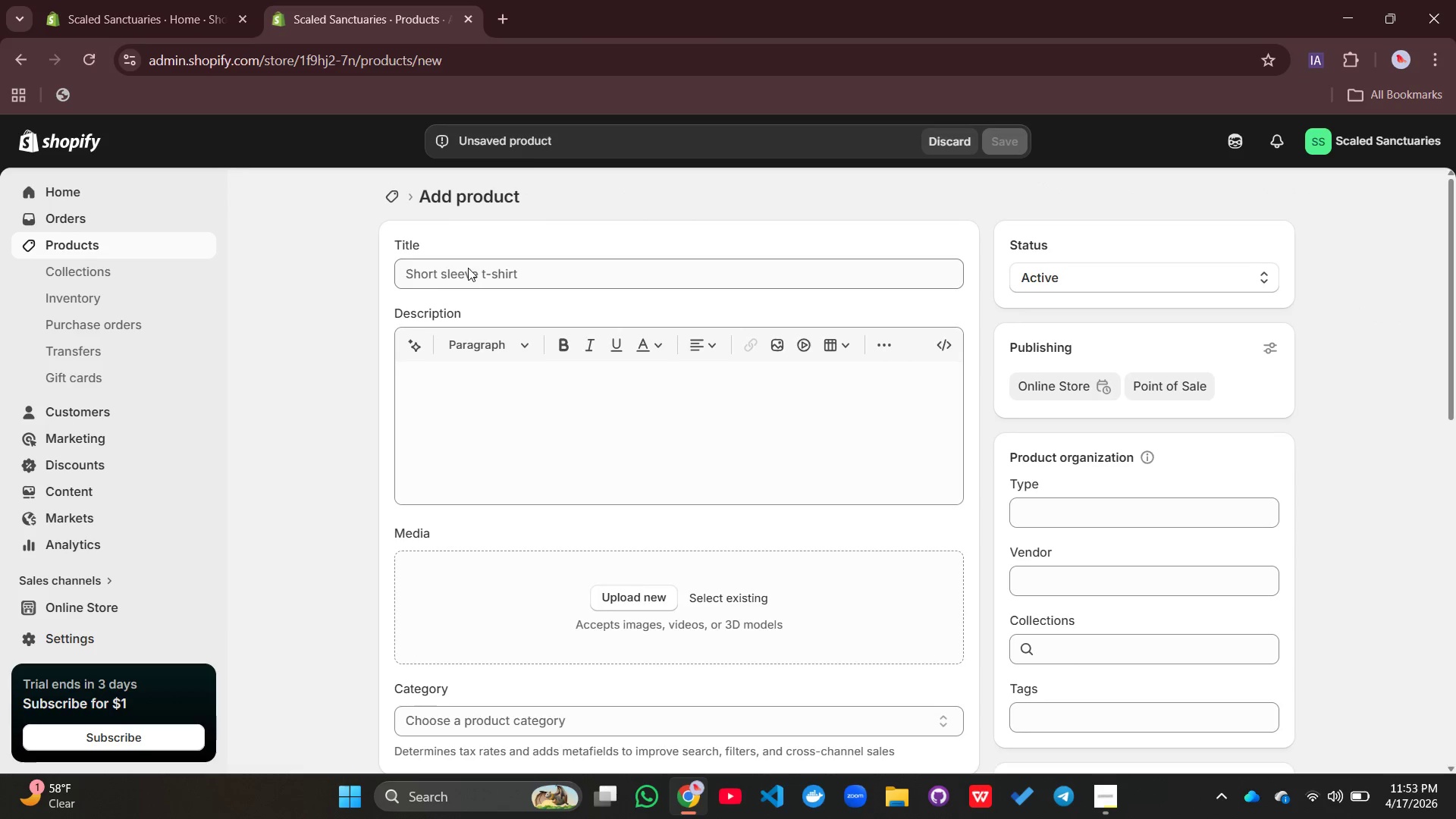 
left_click([468, 270])
 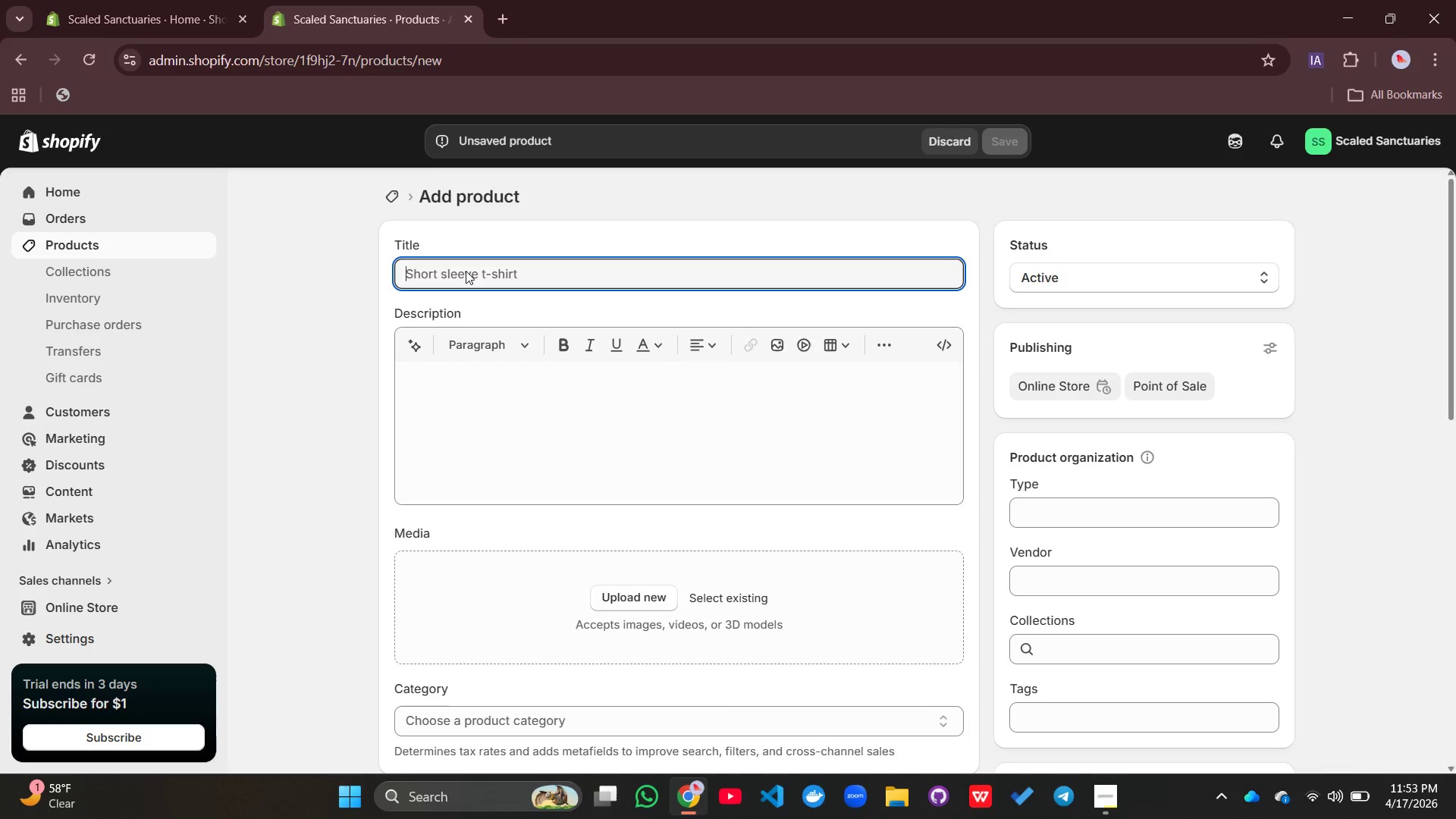 
wait(5.59)
 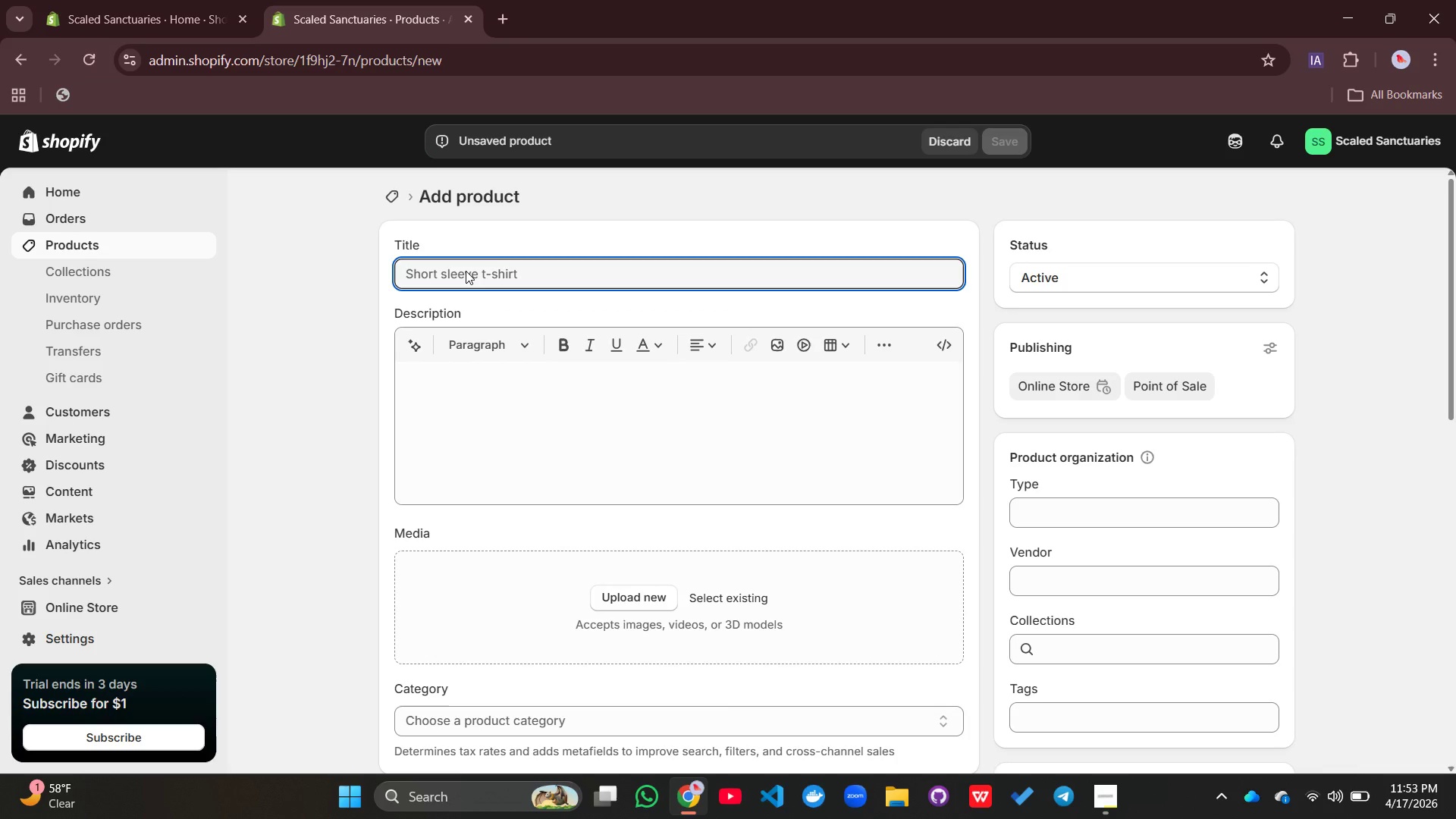 
type(Virigin cork)
key(Backspace)
key(Backspace)
key(Backspace)
key(Backspace)
type(Cork Bark Flats)
 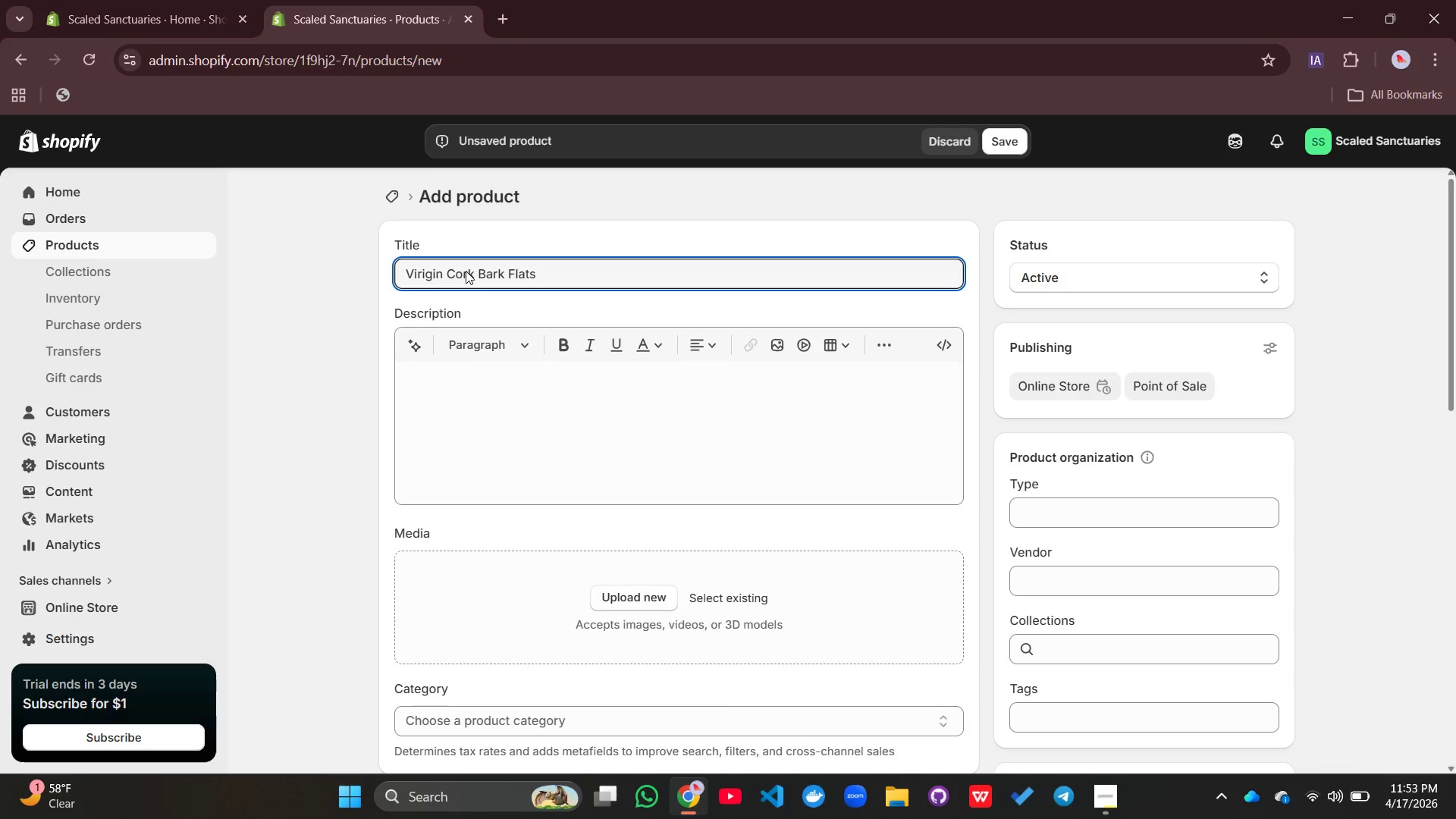 
left_click([422, 413])
 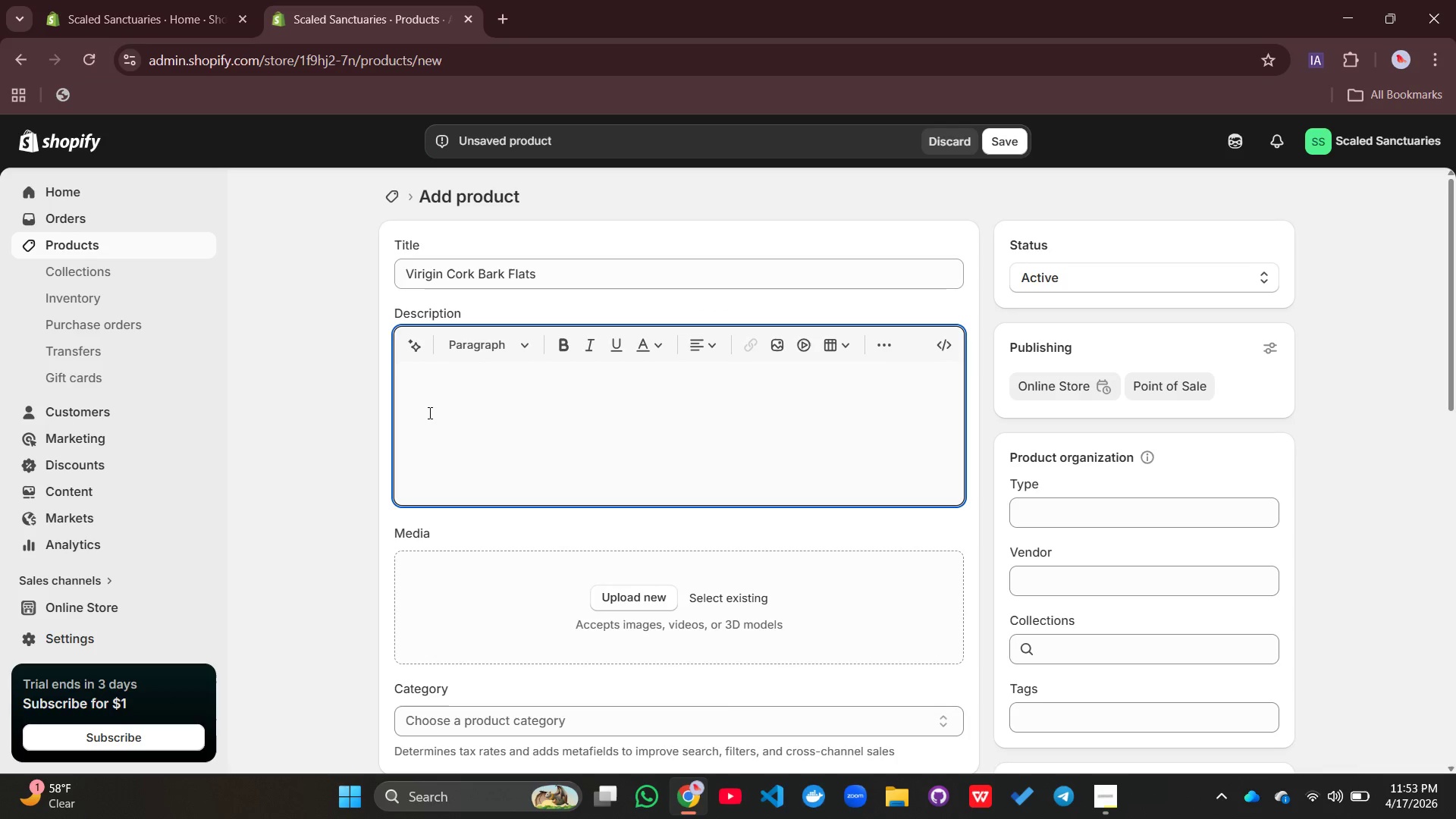 
type(Virign)
 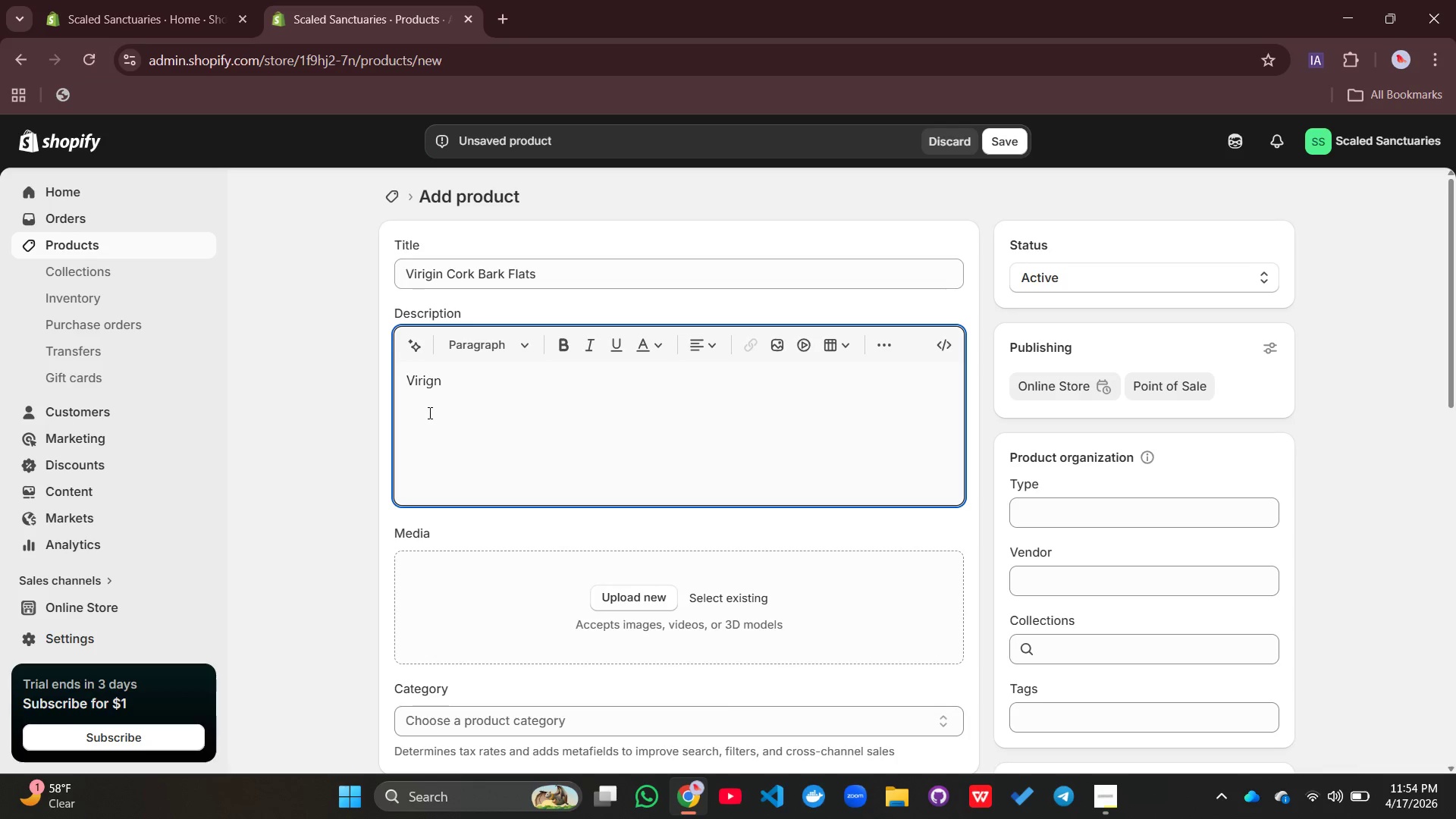 
wait(7.39)
 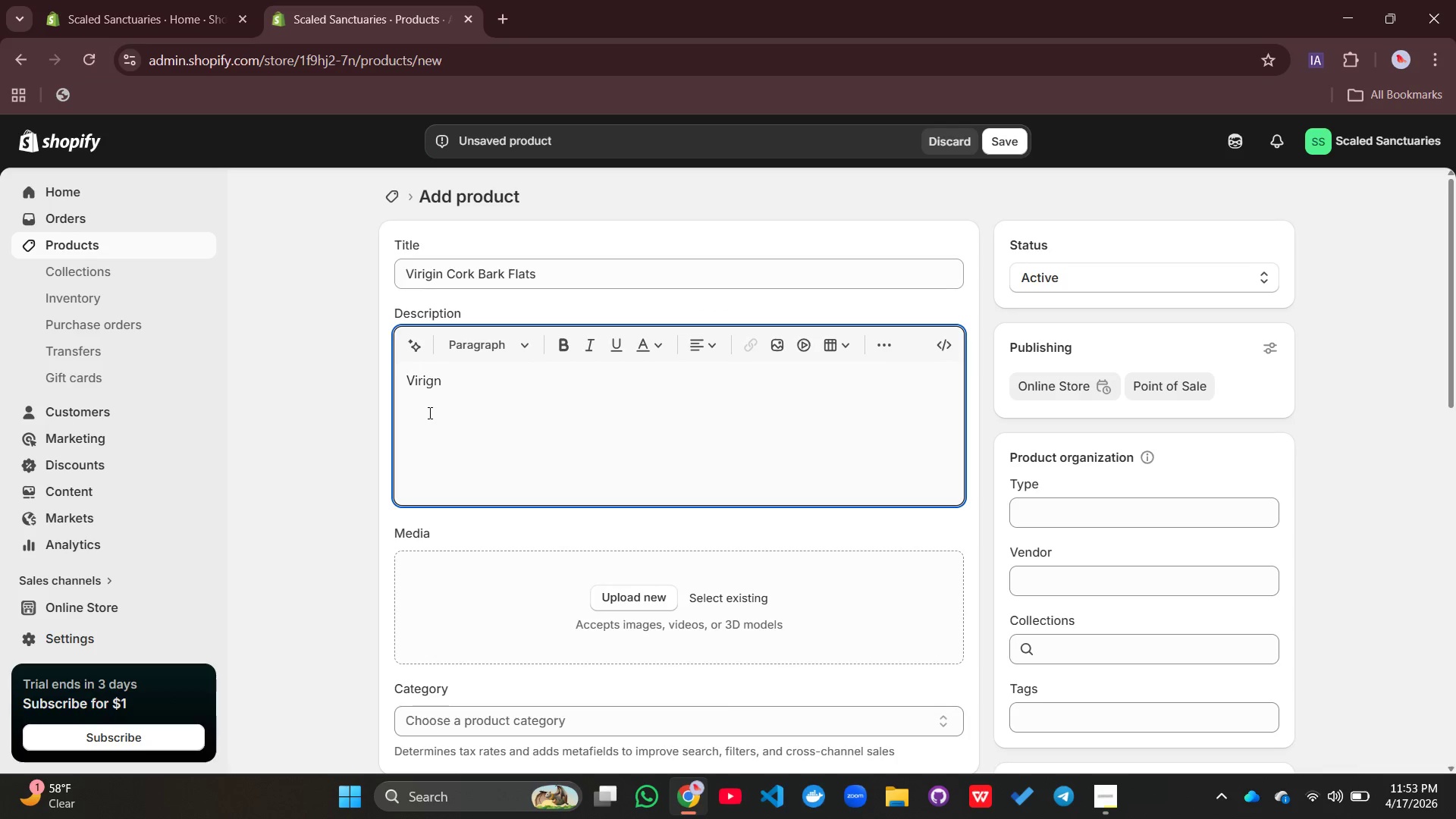 
type( cork)
 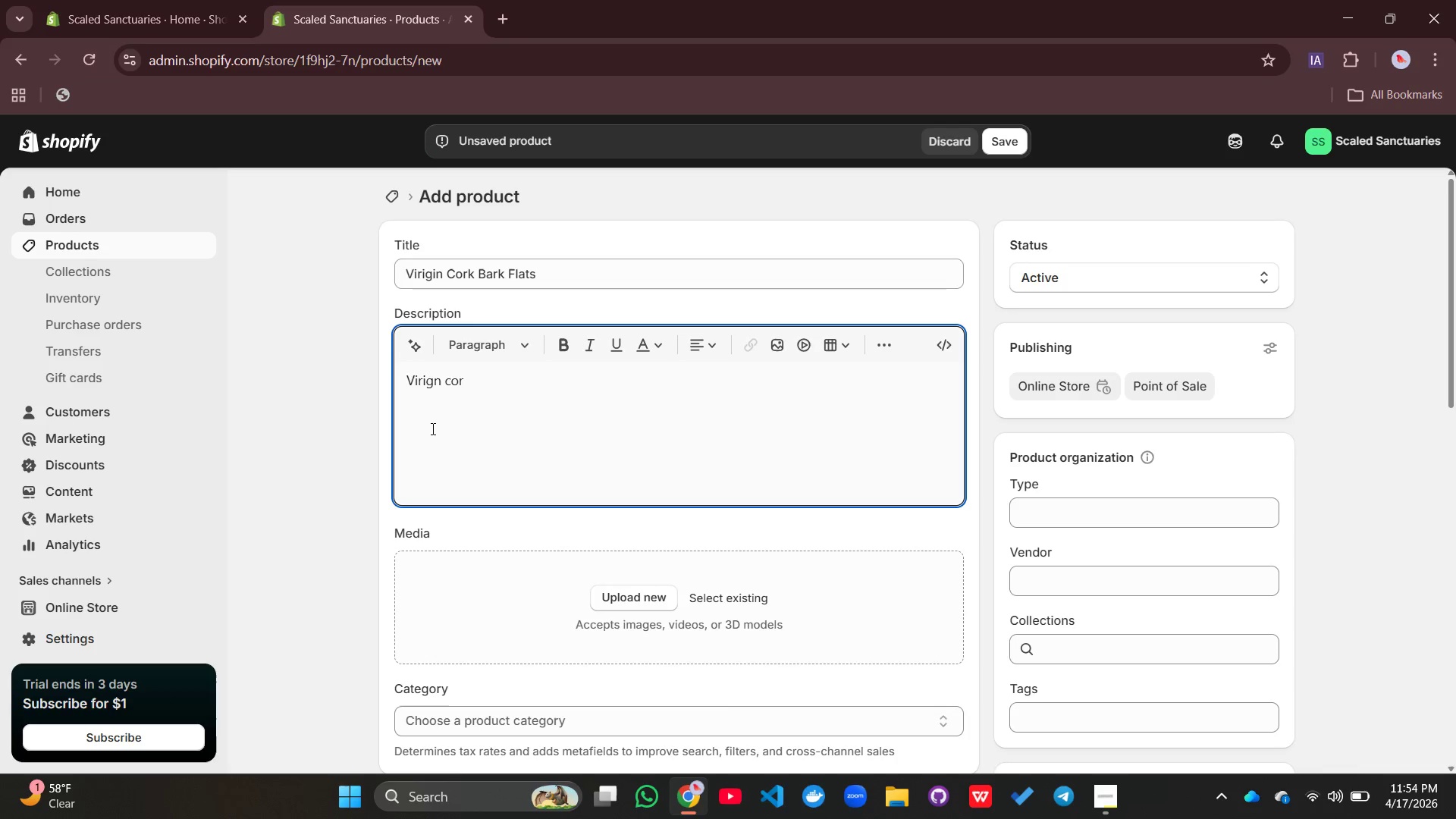 
key(Backspace)
key(Backspace)
key(Backspace)
key(Backspace)
type(Corj)
key(Backspace)
type(k Bark Flats are natural)
 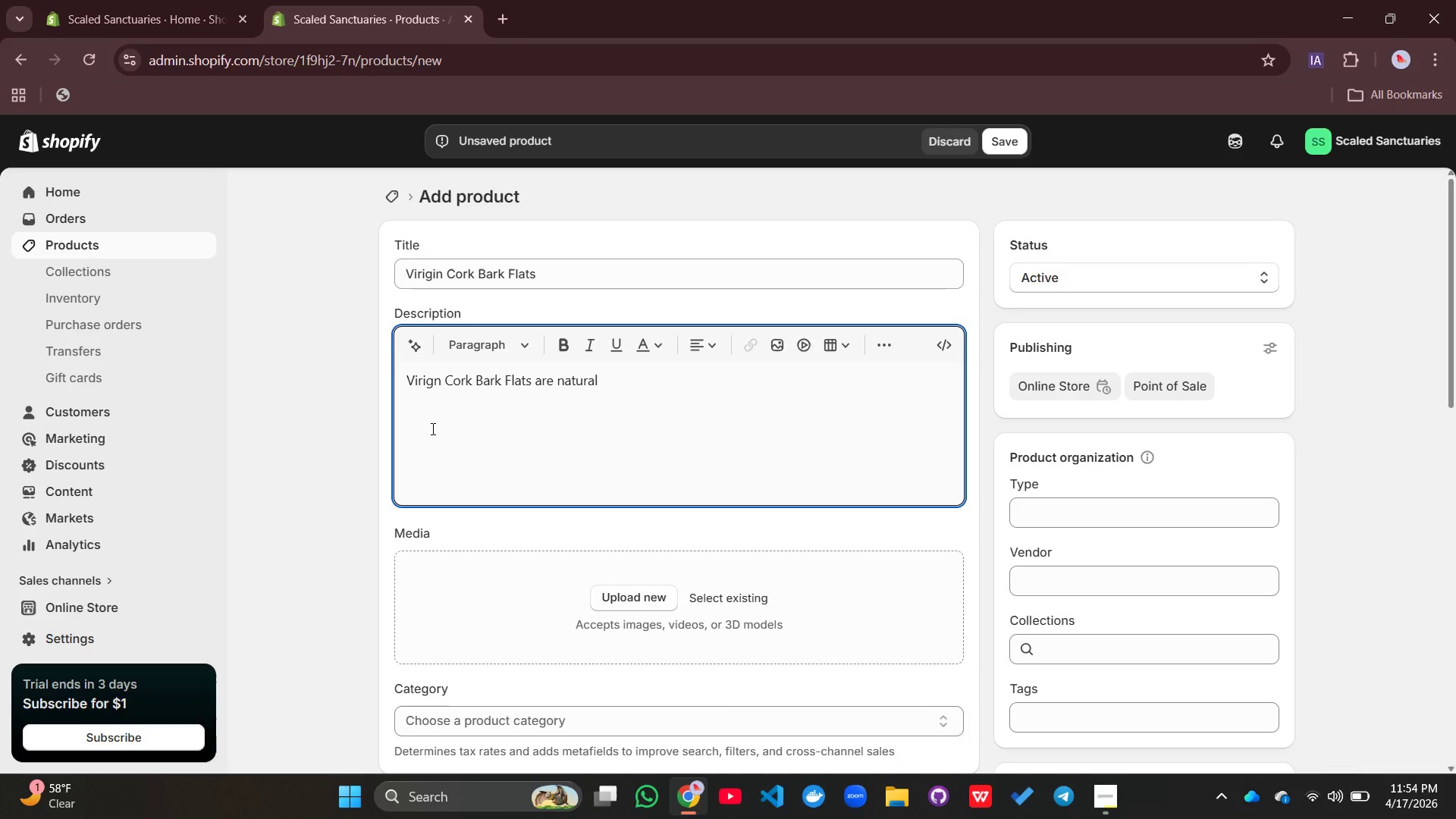 
wait(25.49)
 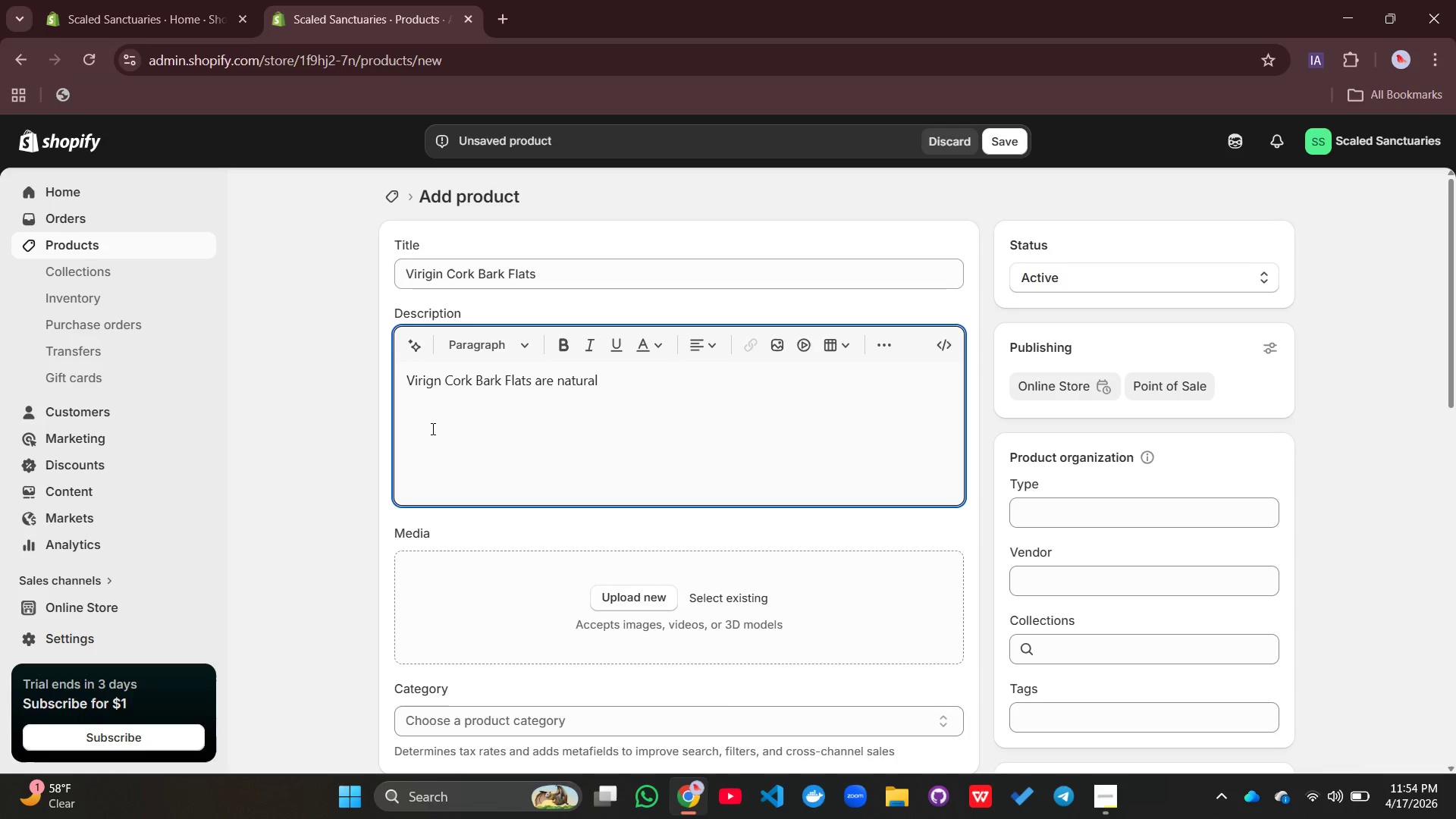 
type(, eco-friendly terrarium )
 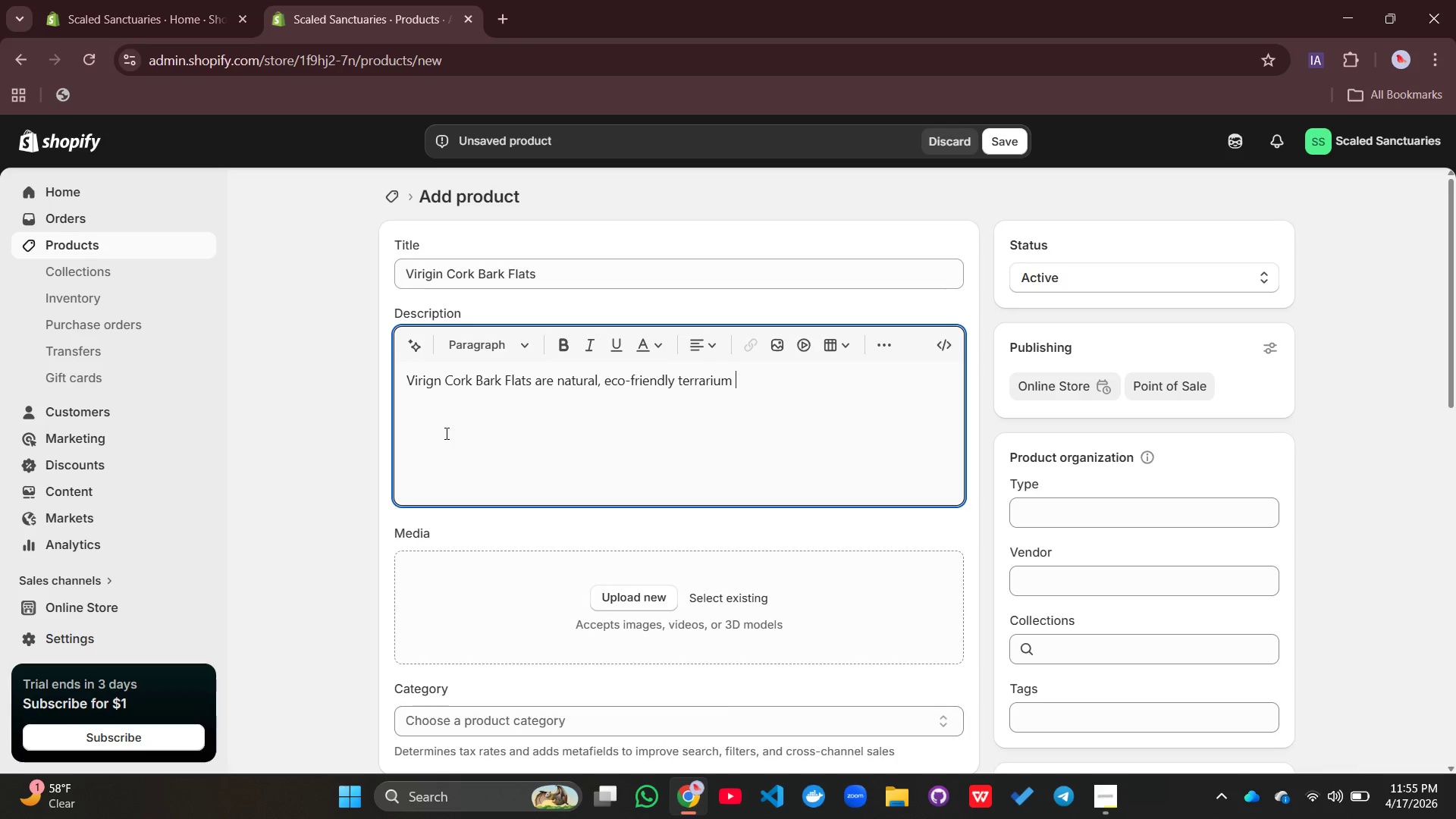 
wait(5.44)
 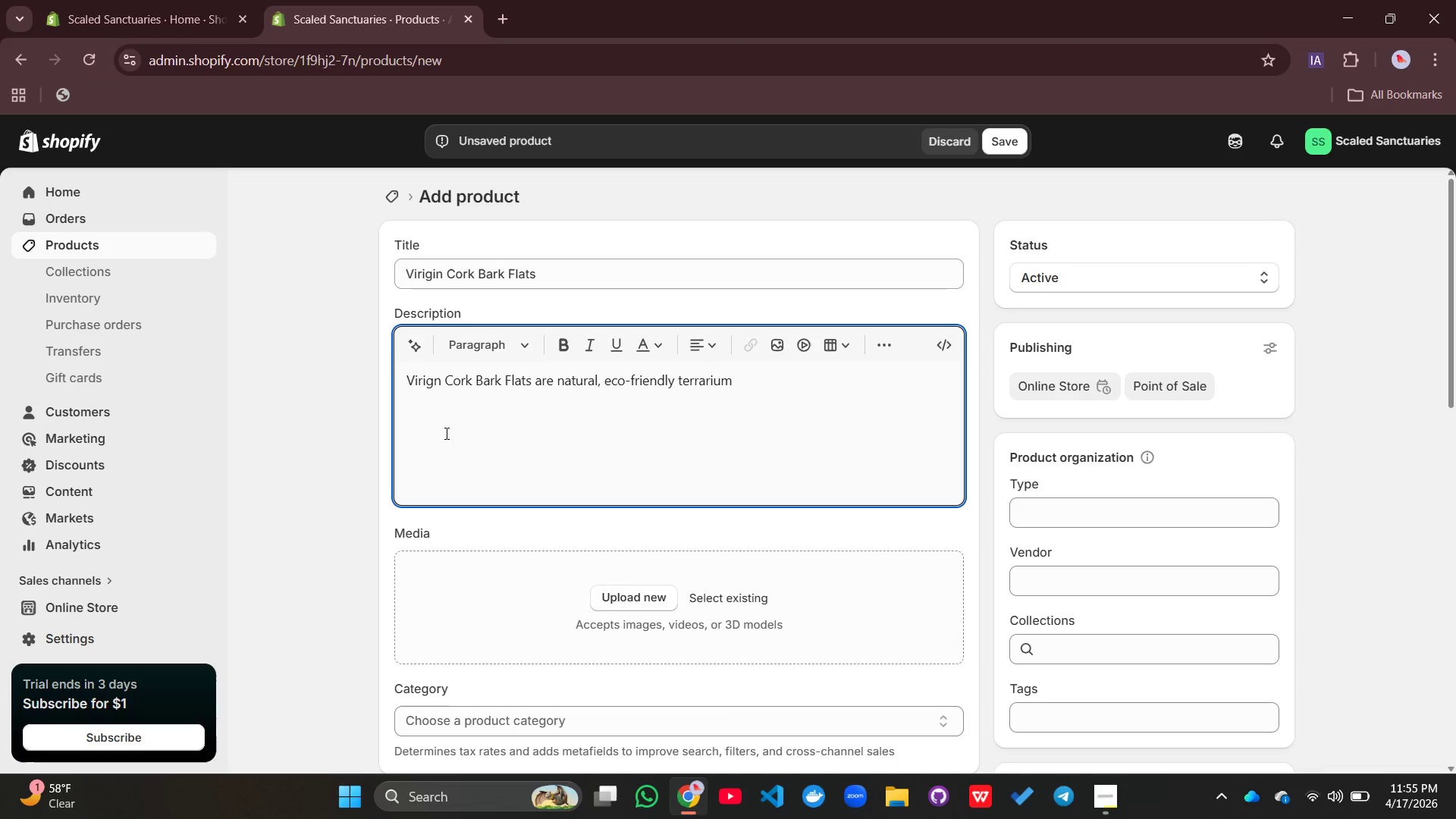 
type( hardscape elements idesal)
key(Backspace)
key(Backspace)
key(Backspace)
type(al for creating climbing surfaces, hides)
 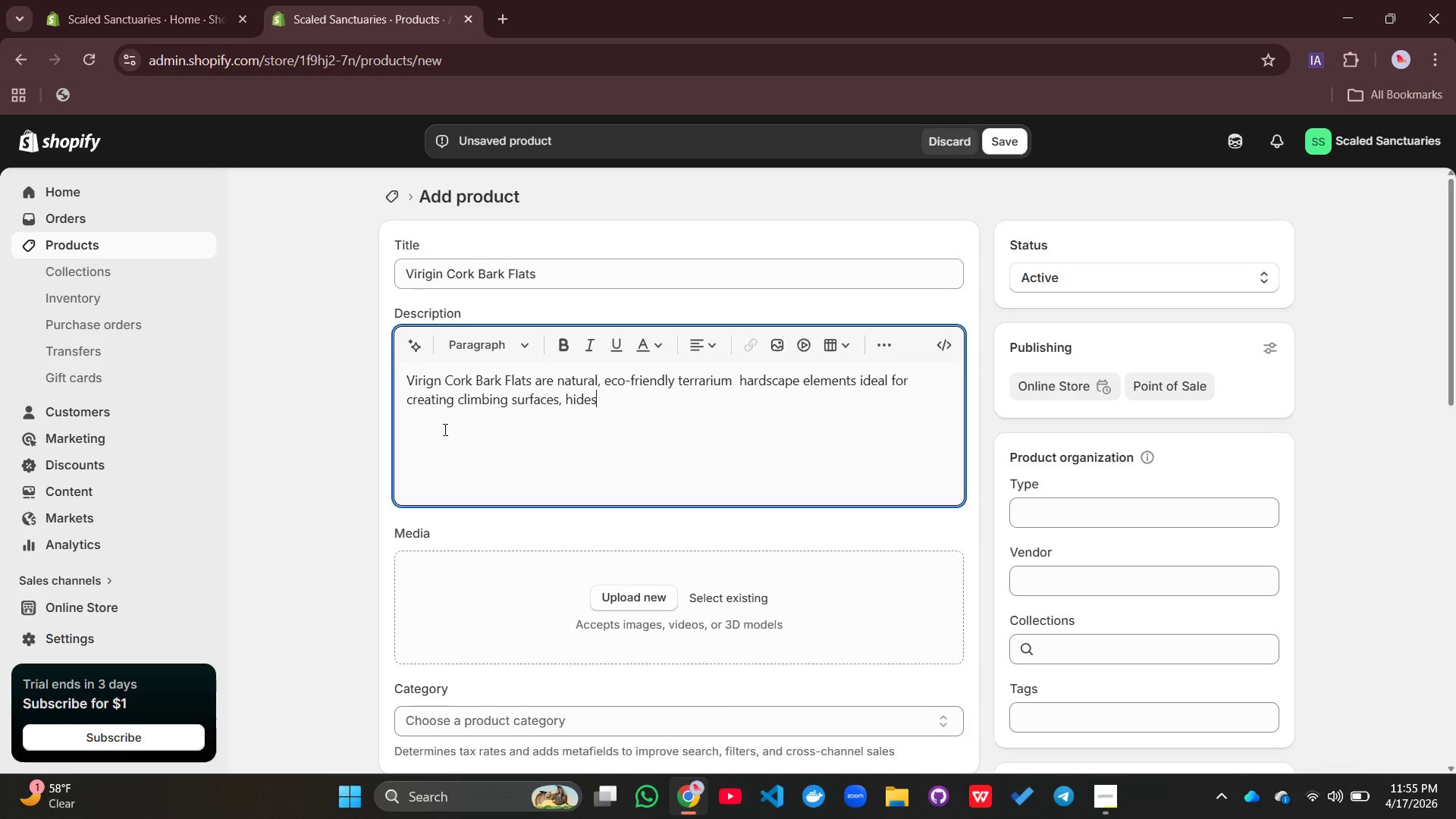 
type( and vertical structu)
key(Backspace)
type(ures)
 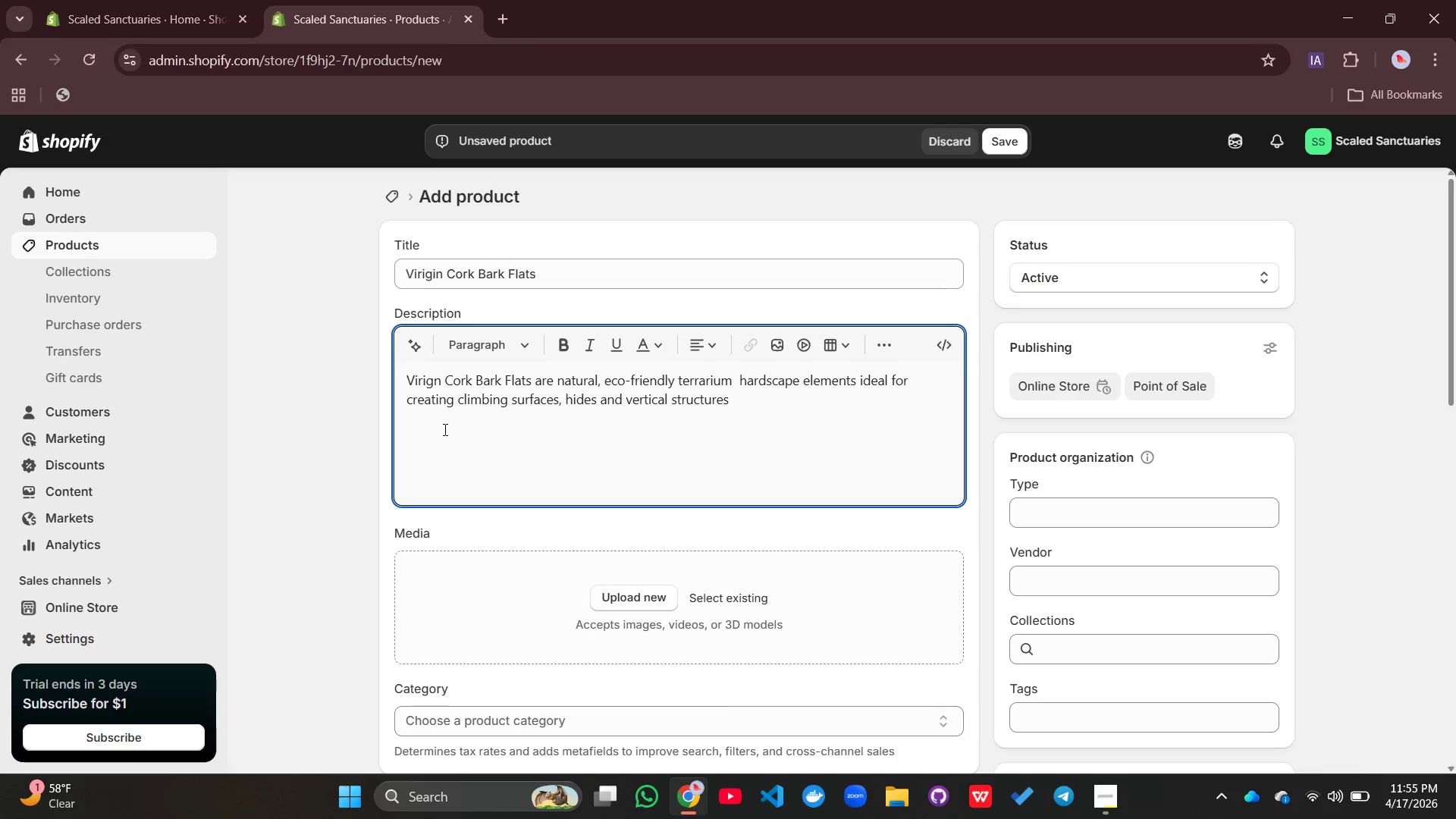 
type( in bioactive reptile enc)
 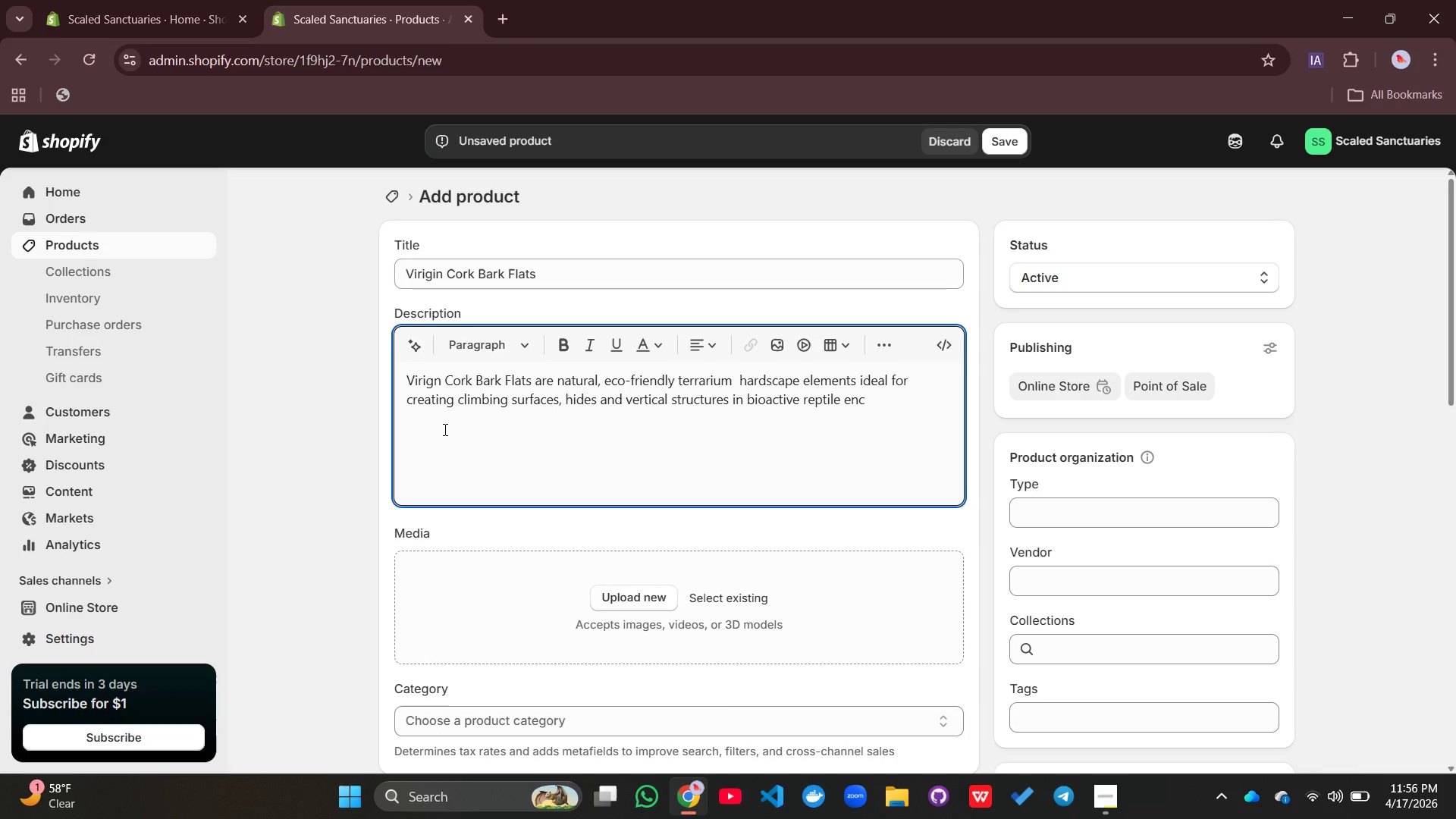 
type(losures. )
 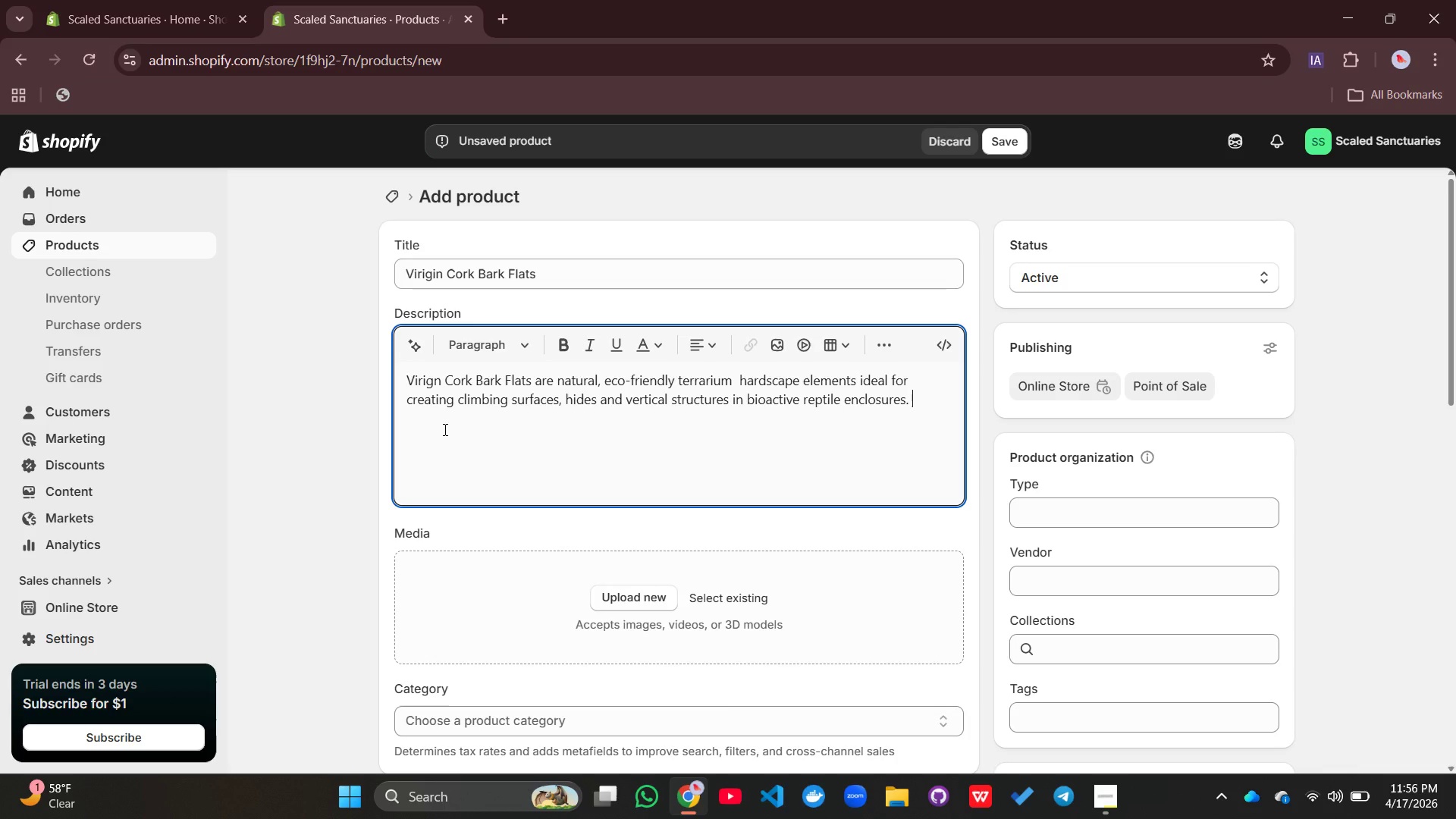 
type(Harvested )
 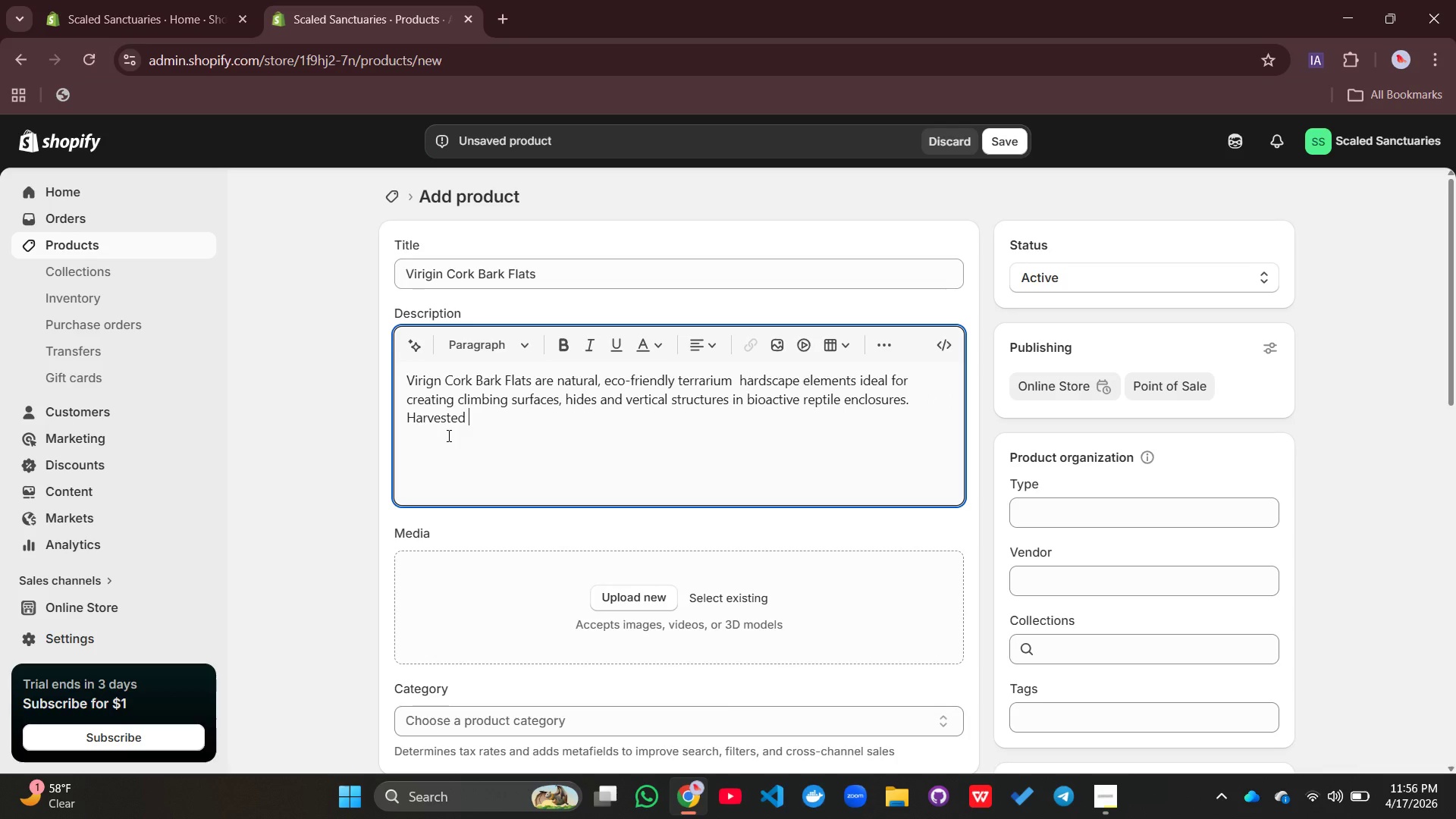 
type(sustainably without harnibg==)
key(Backspace)
key(Backspace)
key(Backspace)
key(Backspace)
key(Backspace)
key(Backspace)
type(ming the tree, each pieces)
key(Backspace)
type( retains )
 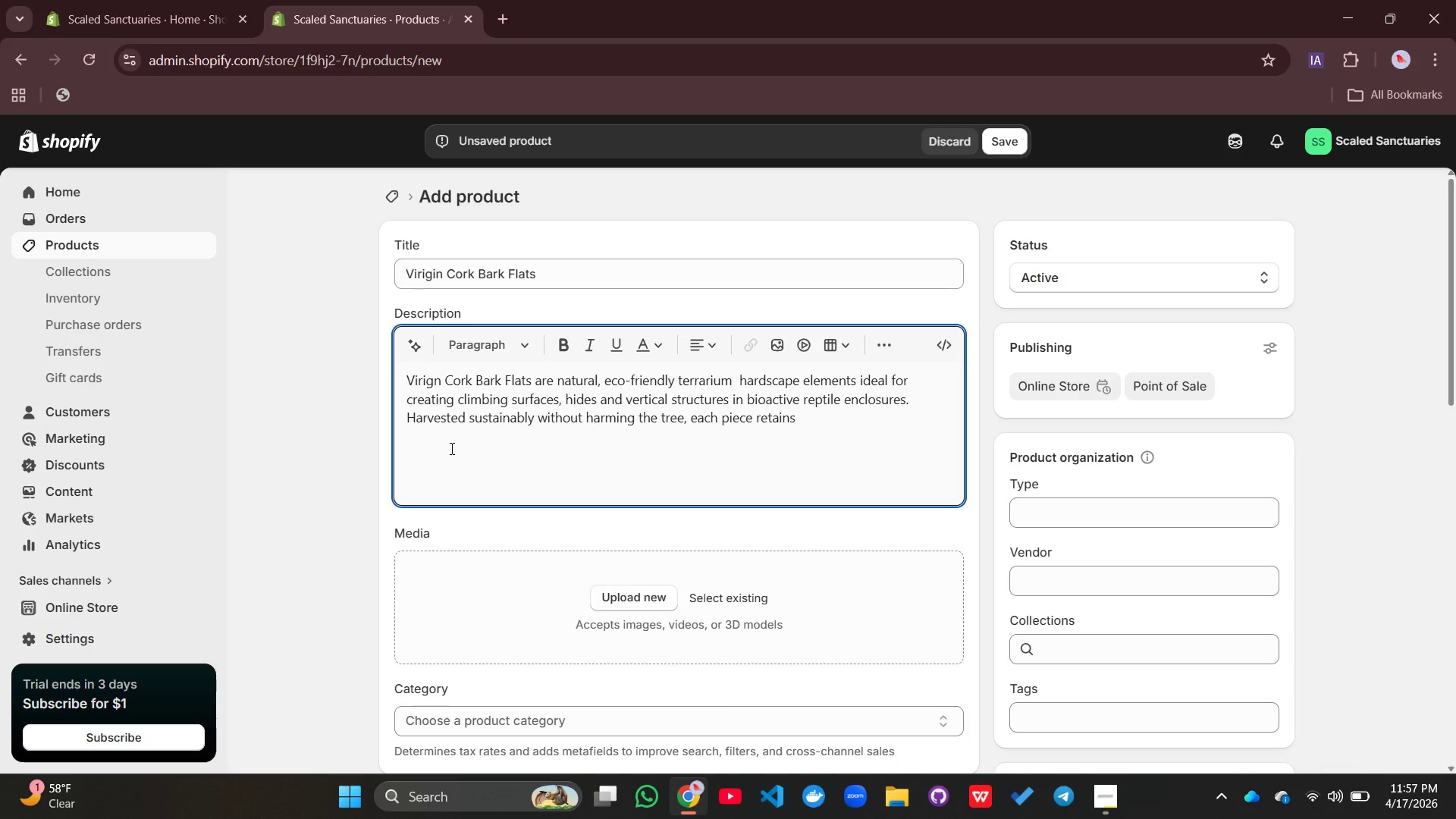 
wait(6.33)
 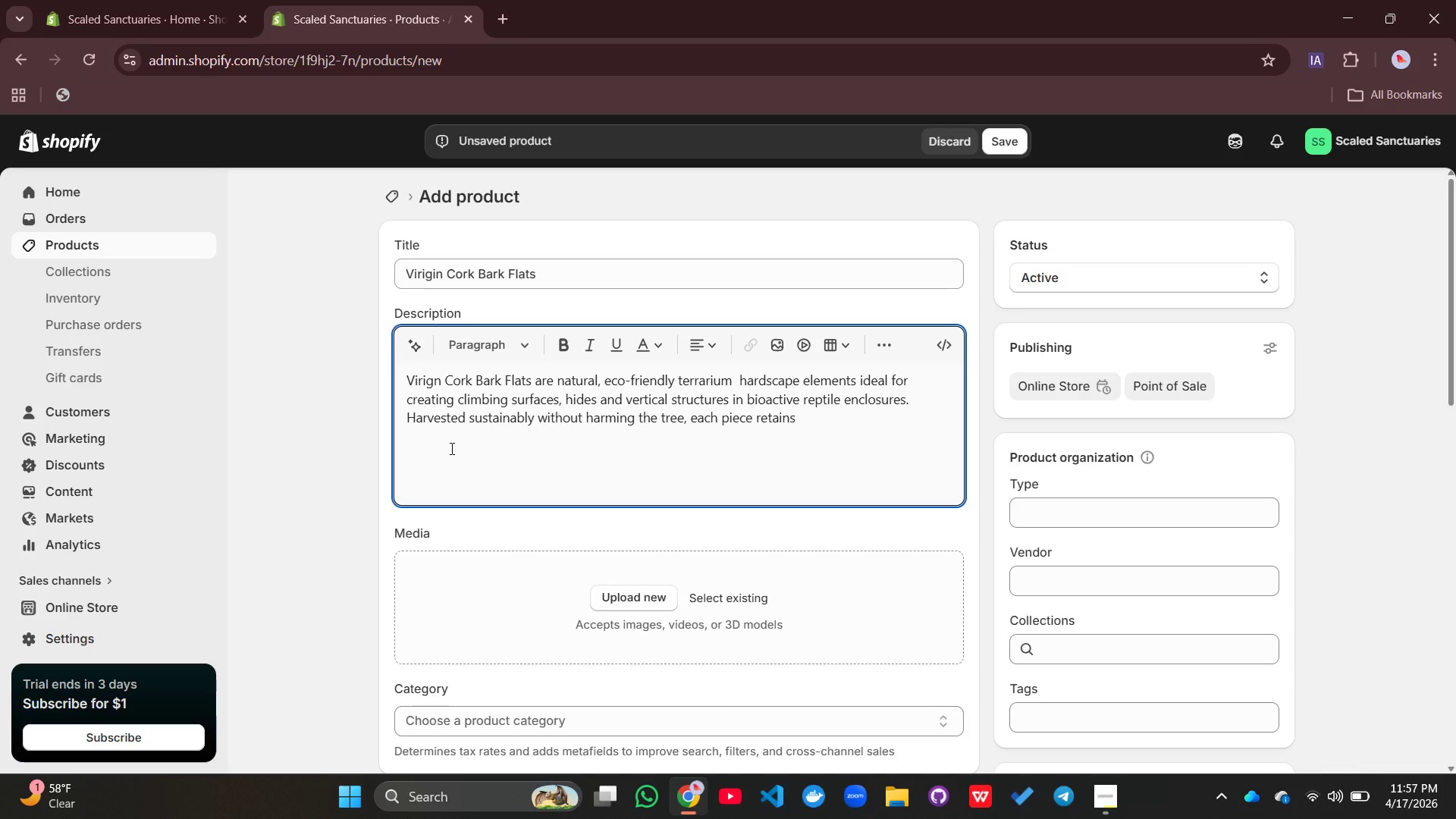 
type(its natural texture)
 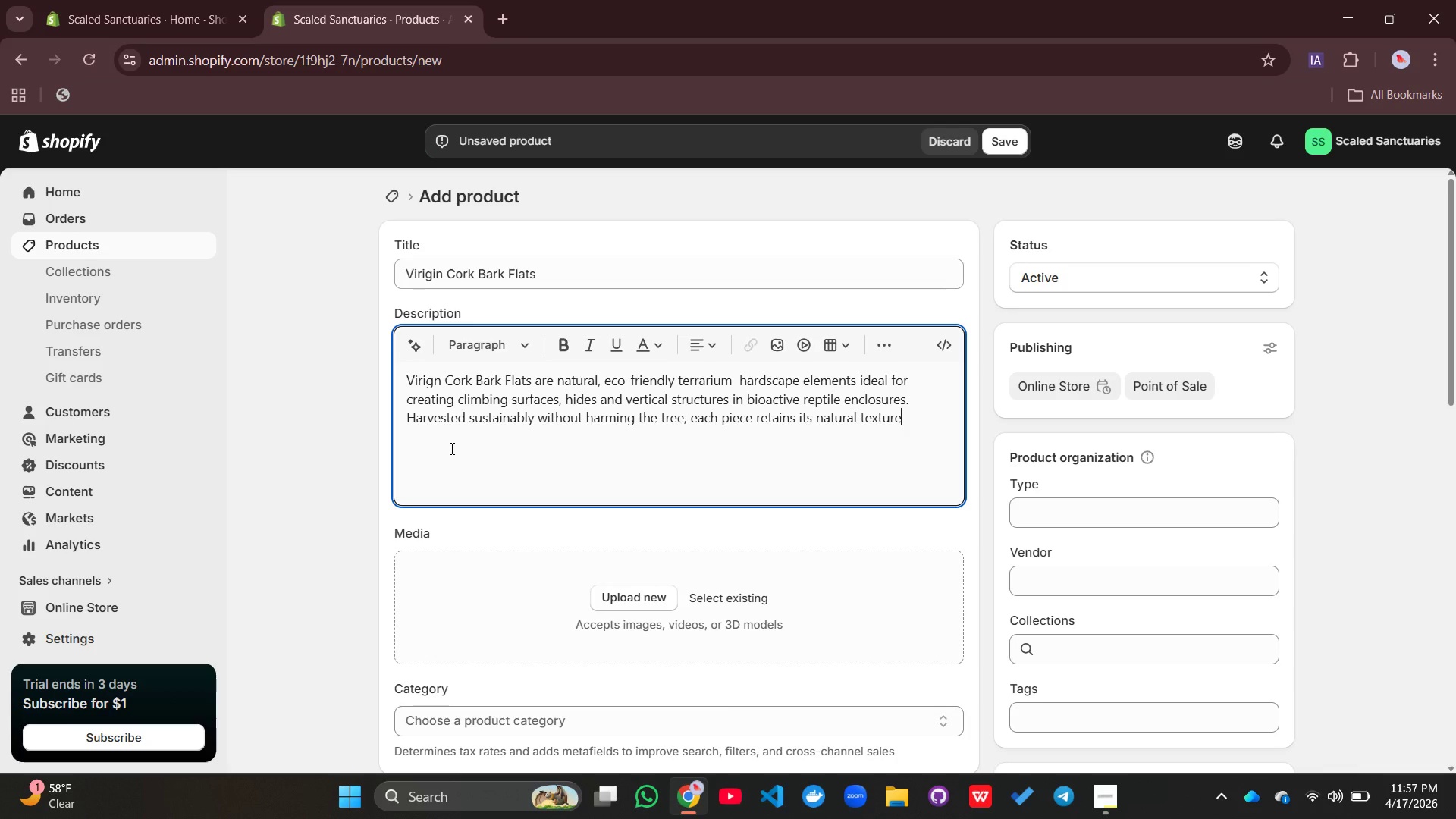 
type(, shape, and durability. These bark flats helps )
key(Backspace)
key(Backspace)
type( replicate natural re)
key(Backspace)
type(a)
 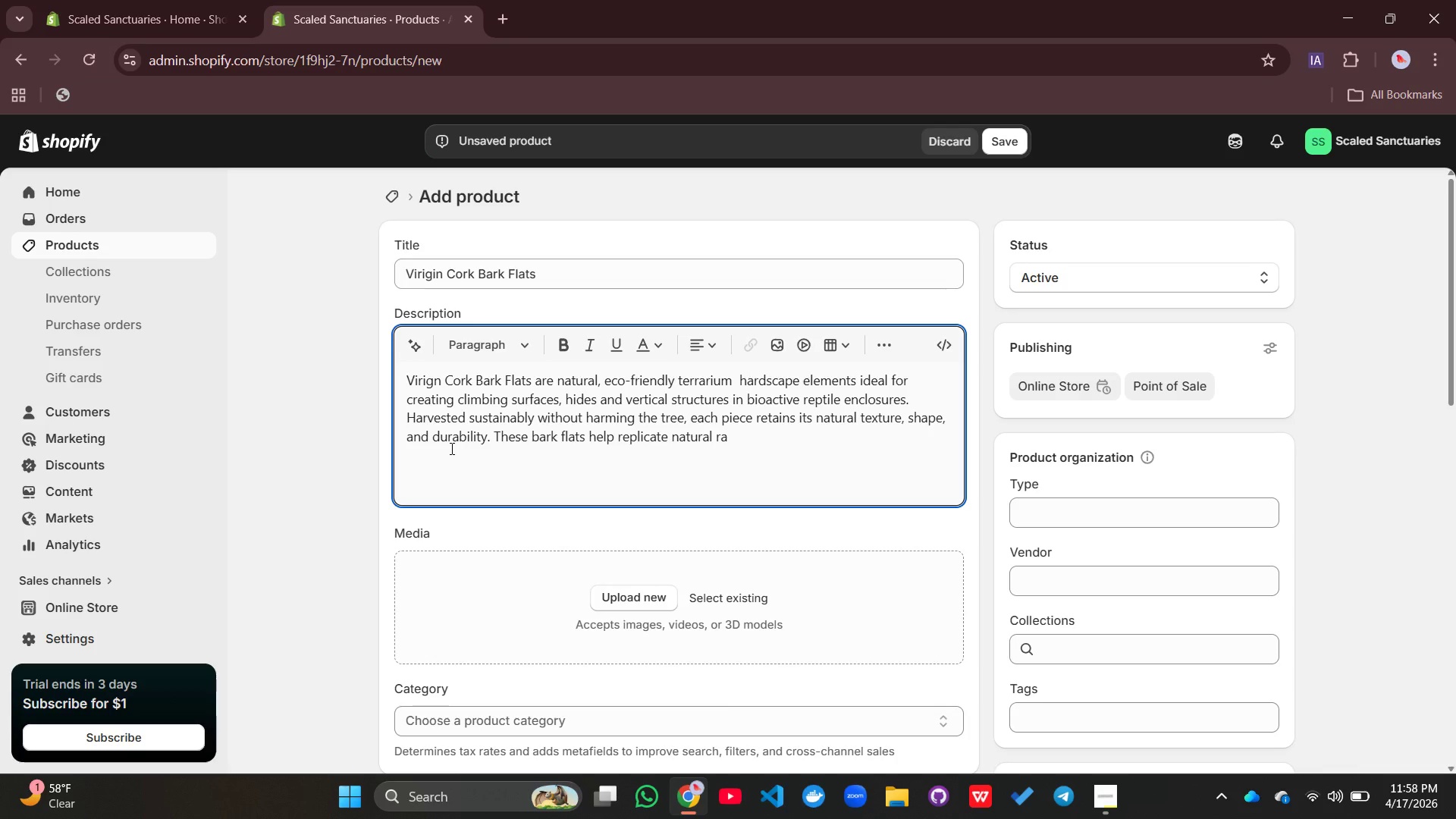 
type(inforest )
 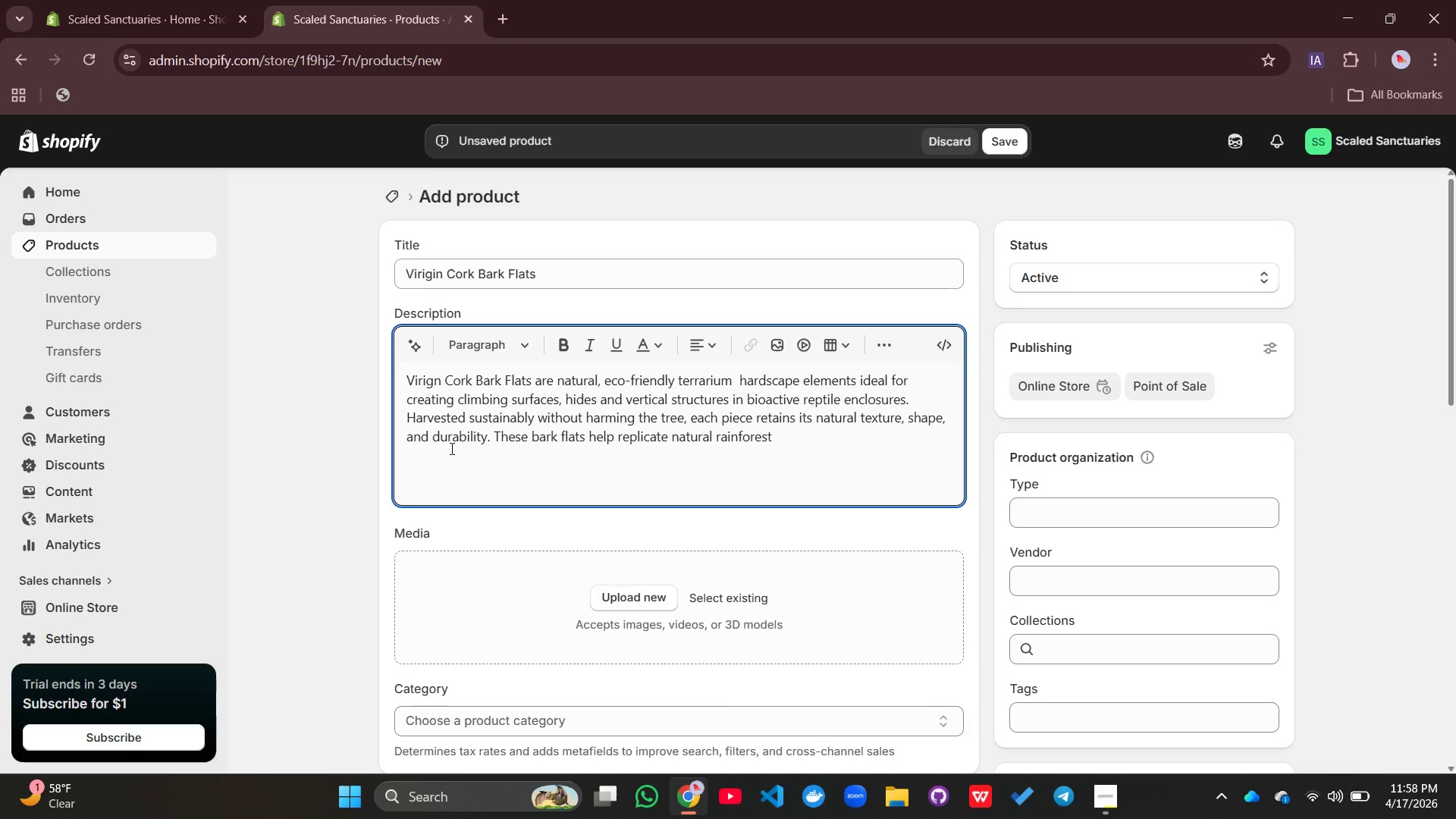 
type(enviroment)
 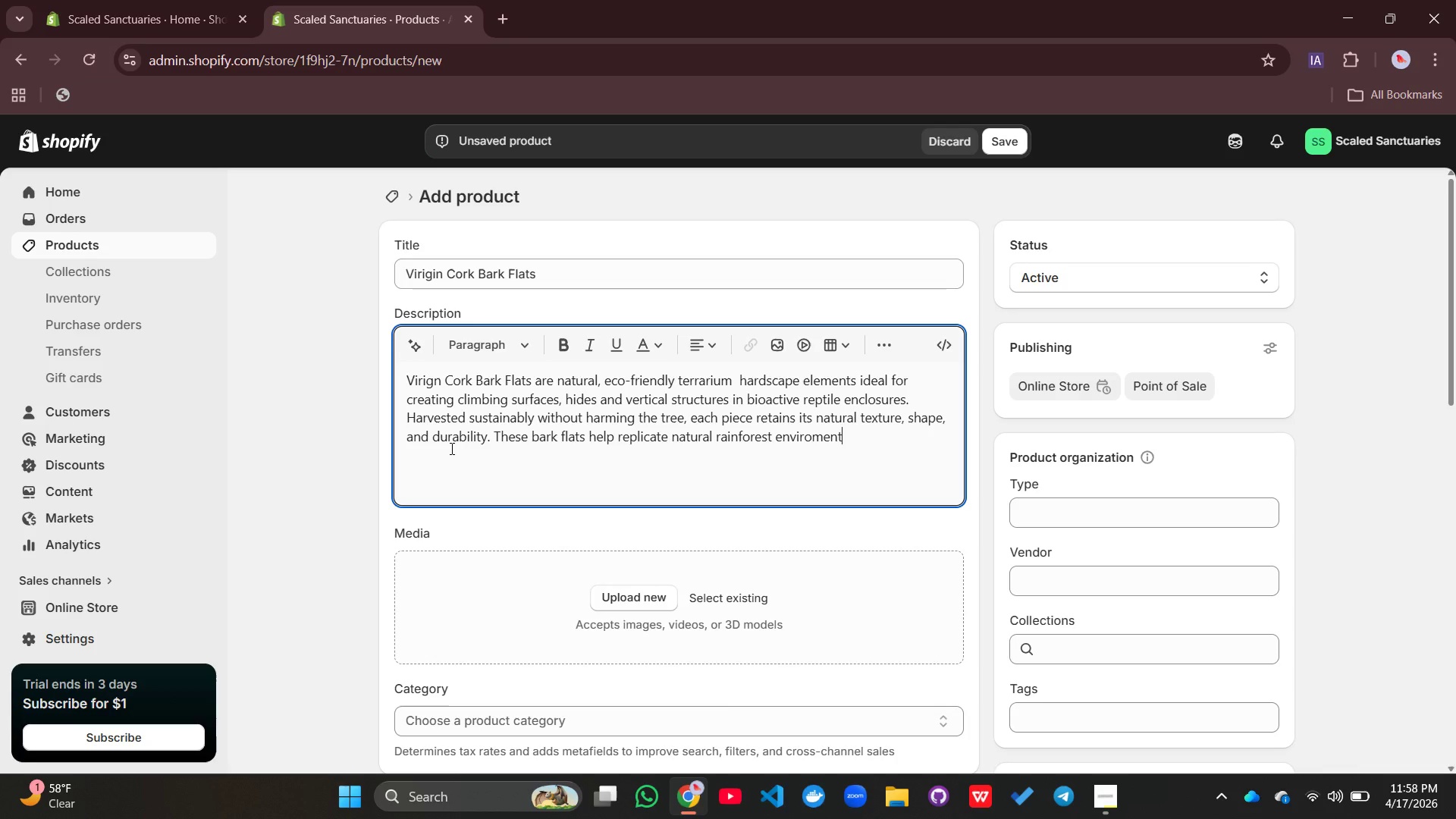 
type(s, giving reptile)
 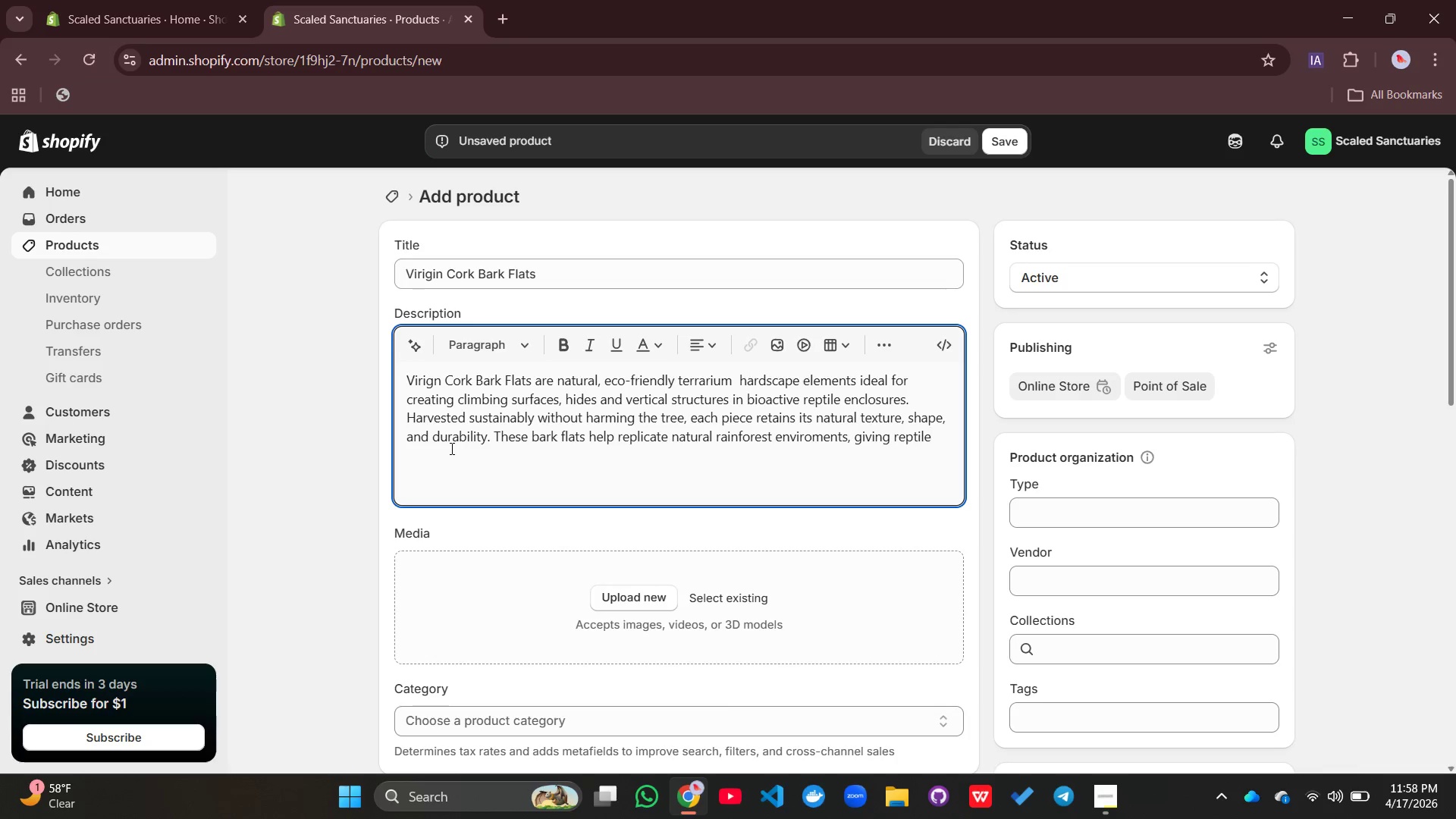 
type(s safe spaces to climb, rest, and hide. They are resistant to mold and )
 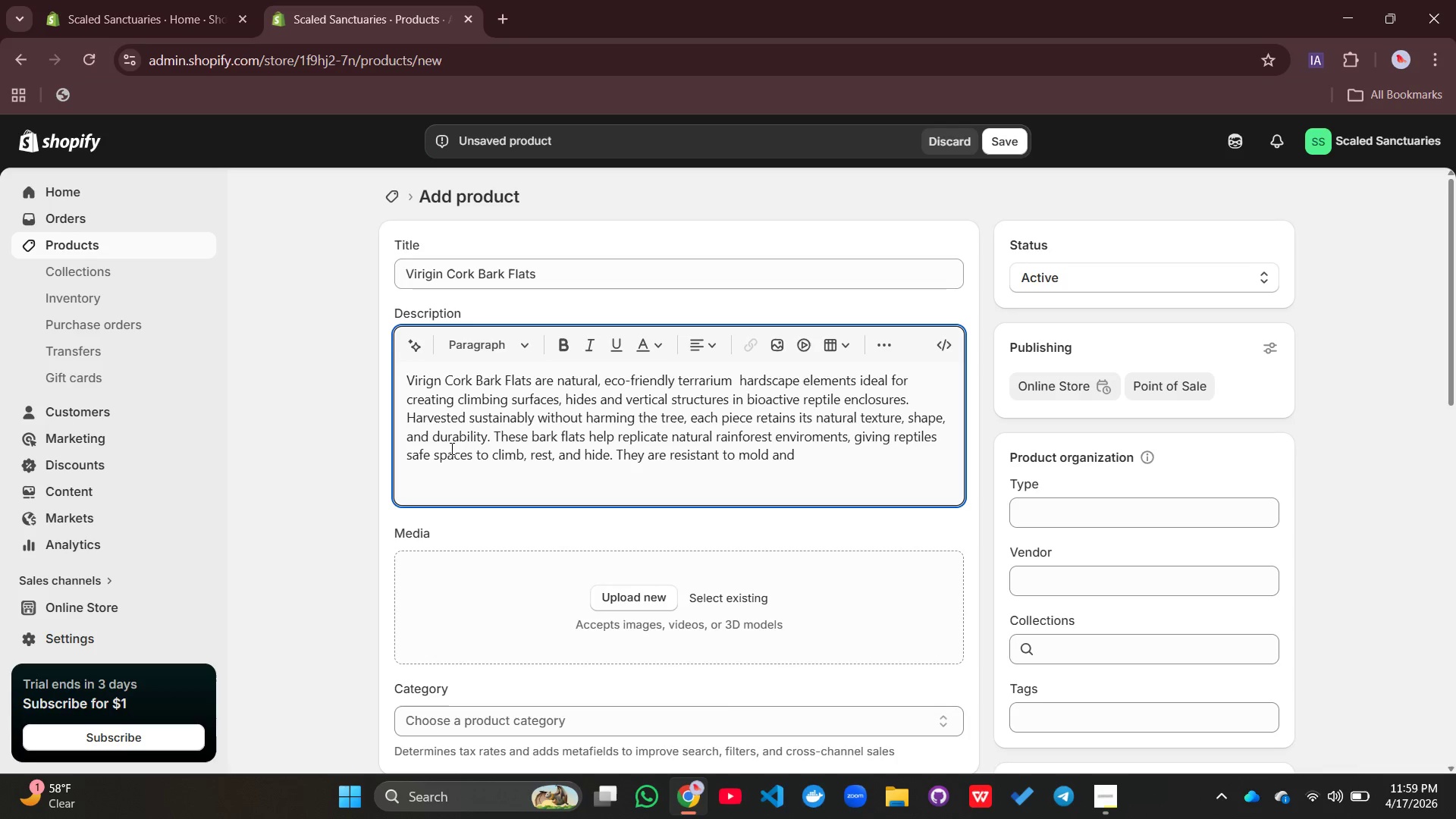 
type(mois)
 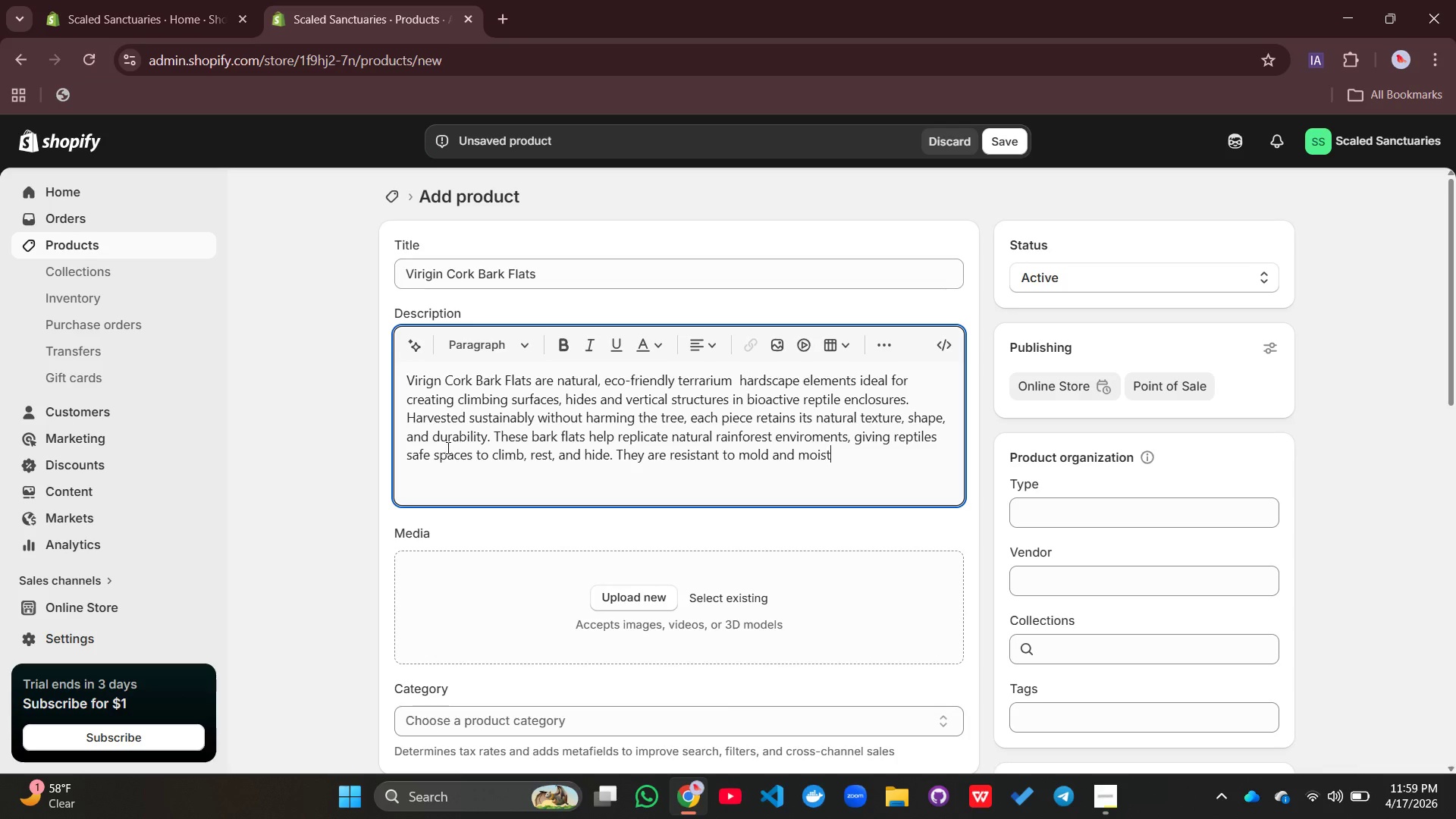 
type(ture)
 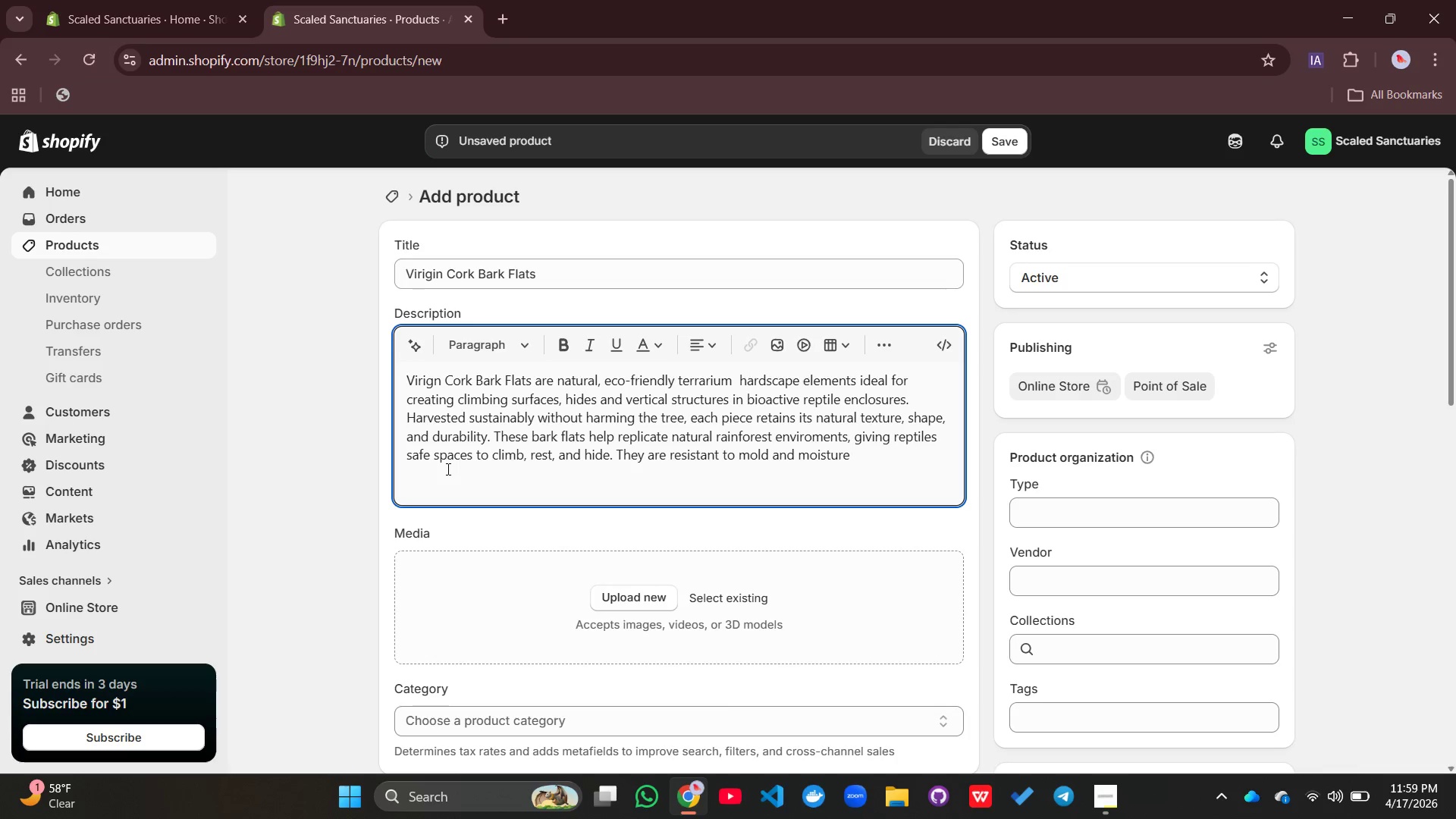 
type(, making them perfect for high-humidity terrariums.)
 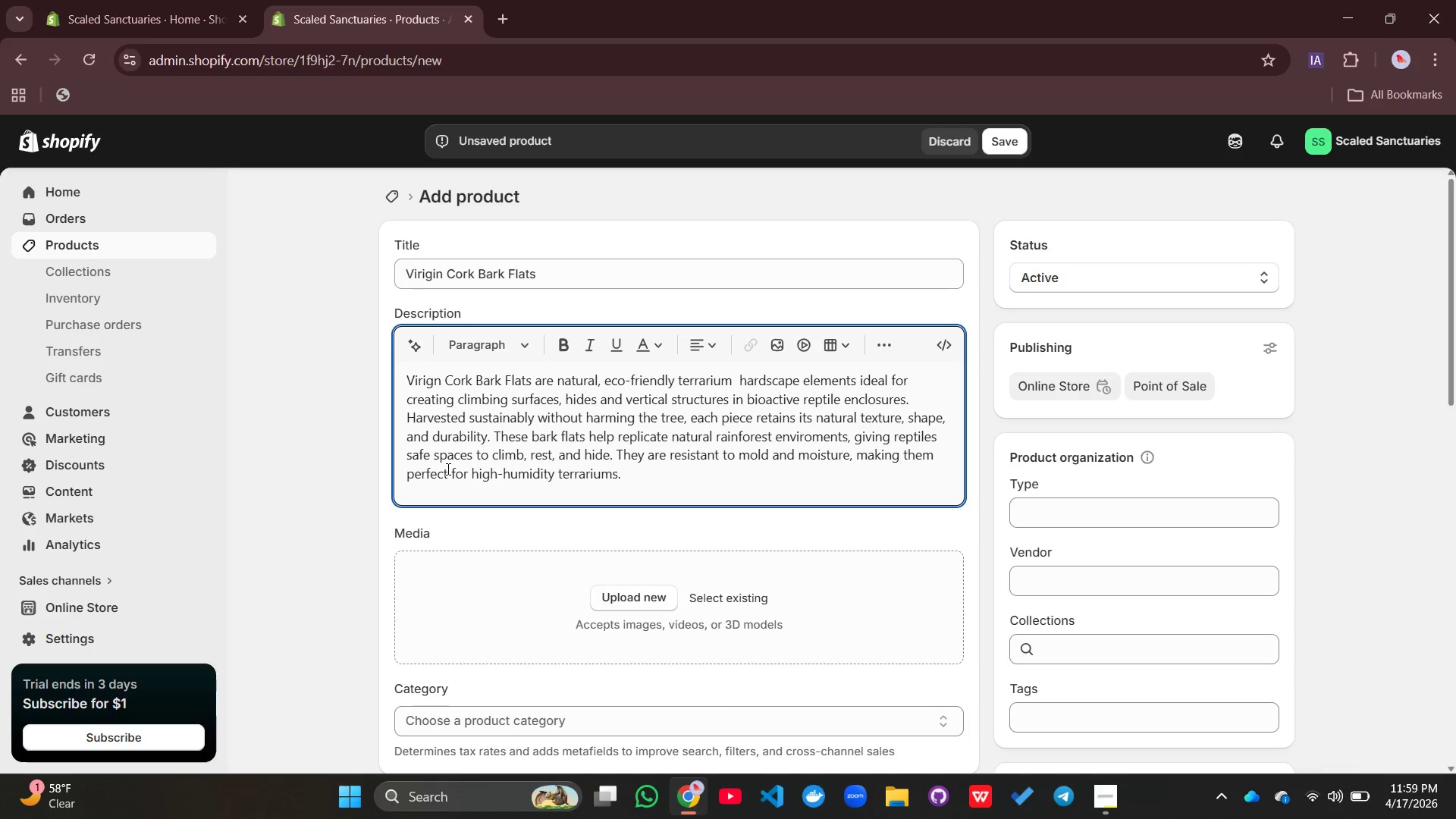 
type( Available in multiple sizes )
 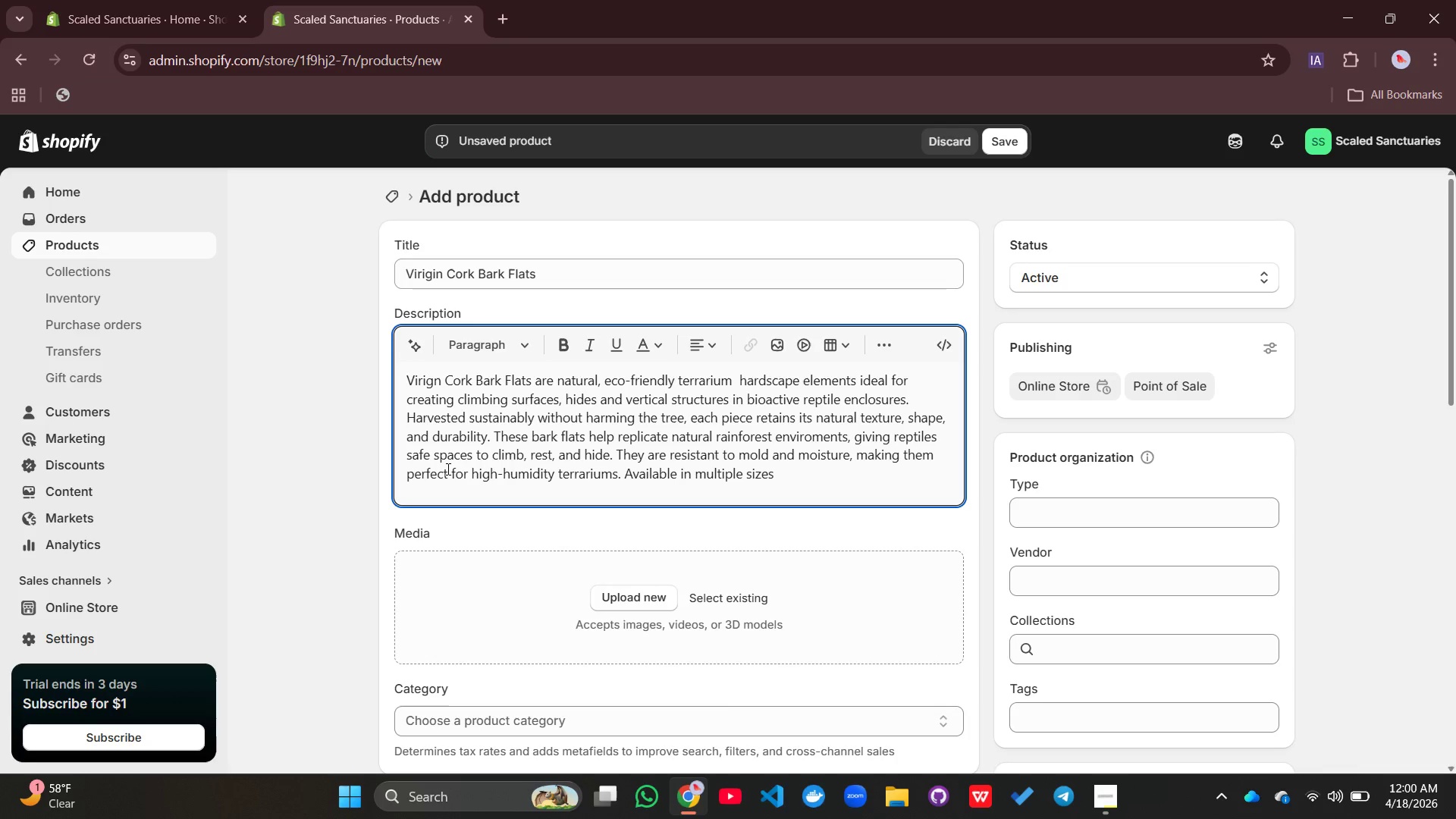 
wait(9.92)
 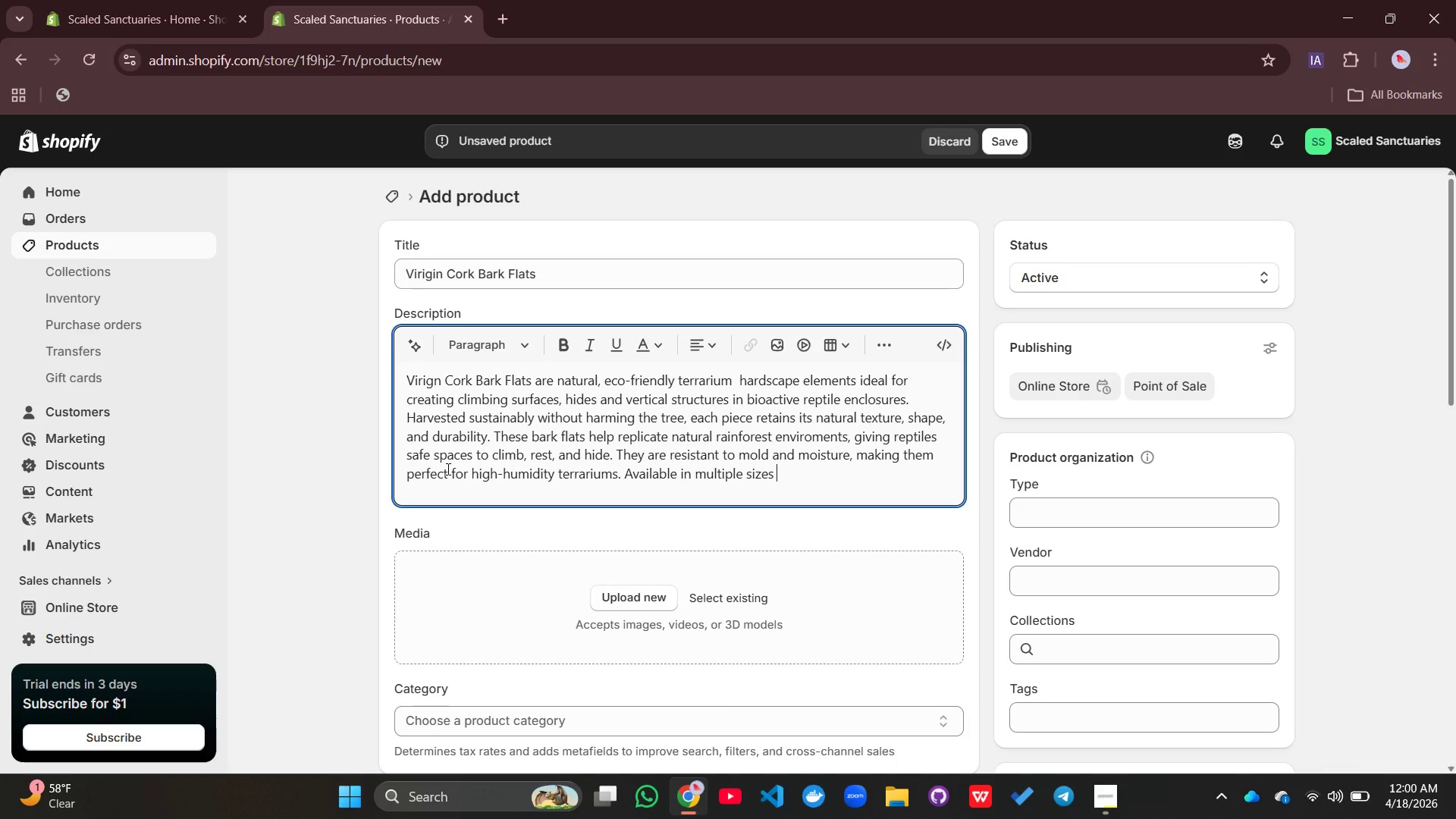 
key(Backspace)
type(, they allow keepers to design layered habitats that encourage natural mon=v)
key(Backspace)
key(Backspace)
key(Backspace)
type(vement and enri)
 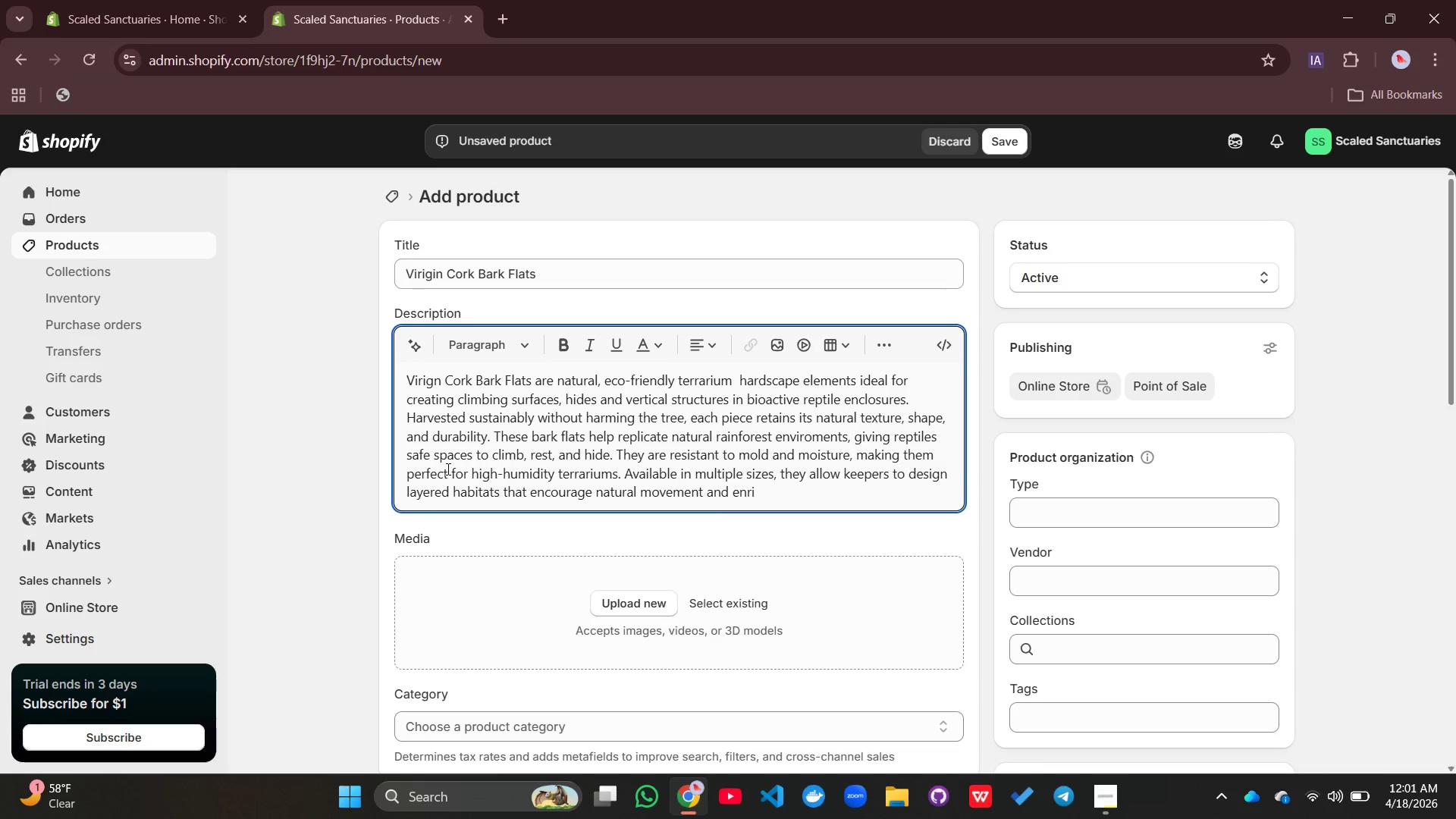 
wait(7.36)
 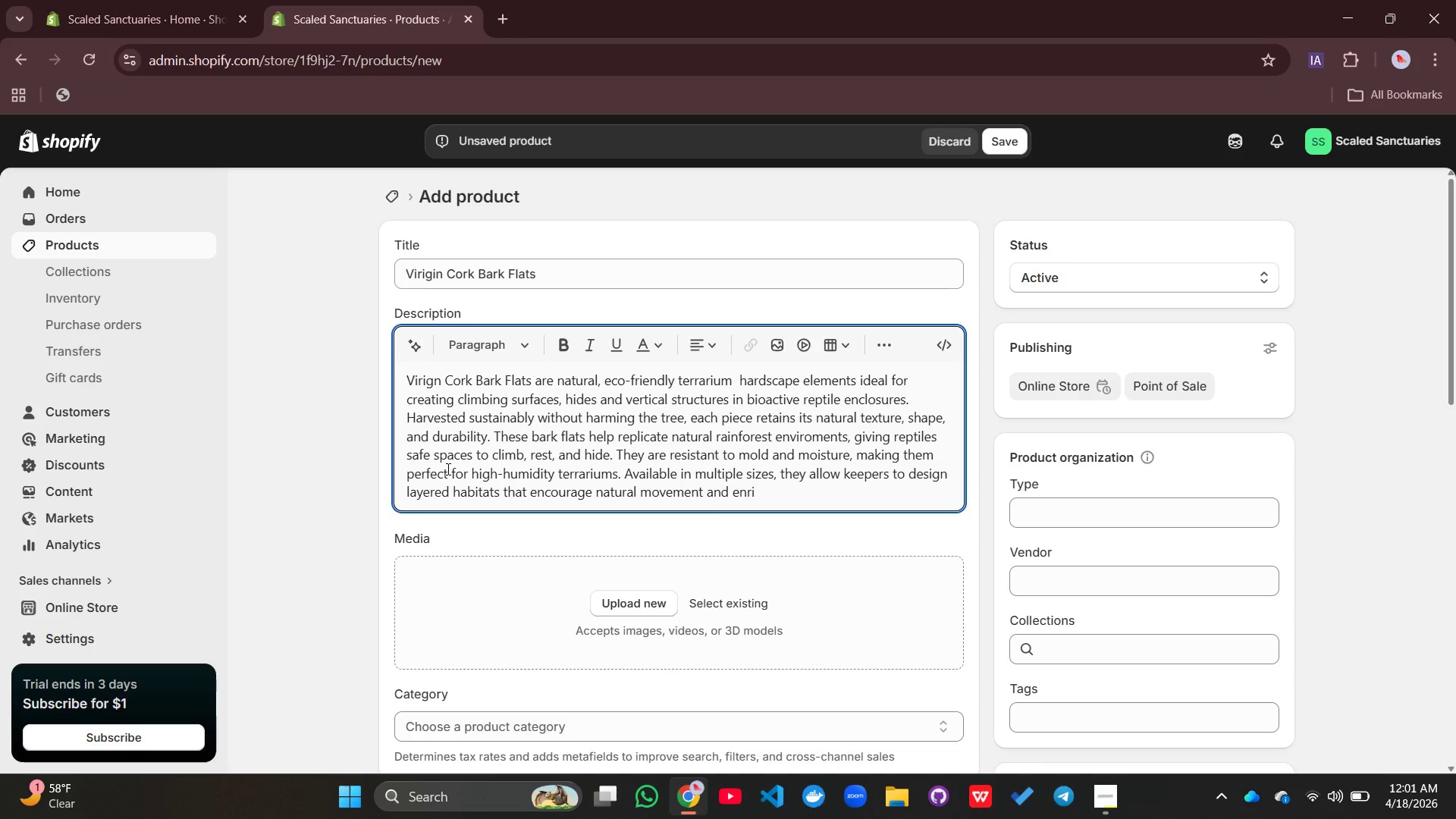 
type(chment. Each piece is unique in shape )
key(Backspace)
type(, ensuring a realisitv)
key(Backspace)
type(c and naturlisitc)
 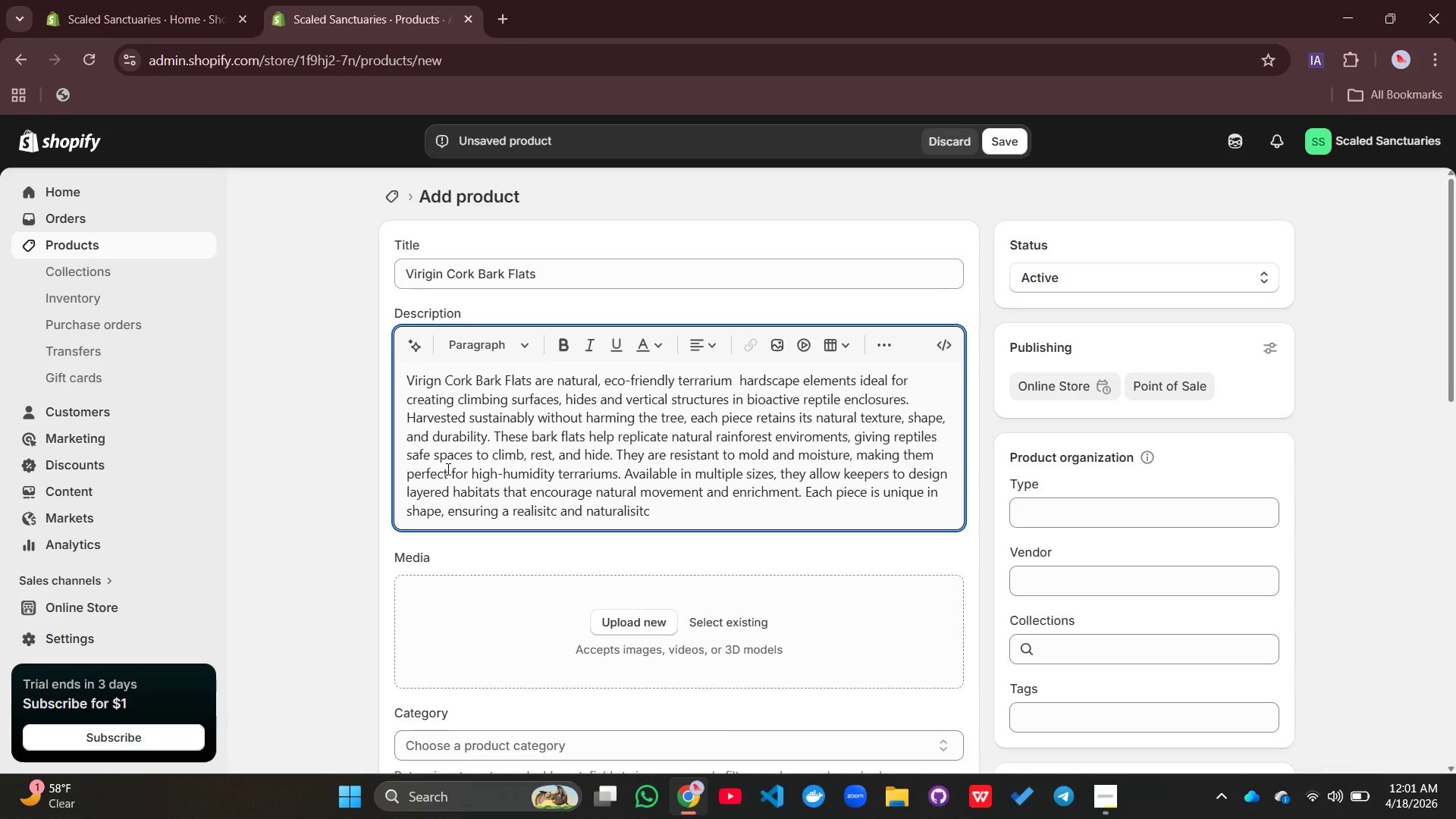 
type( setup )
 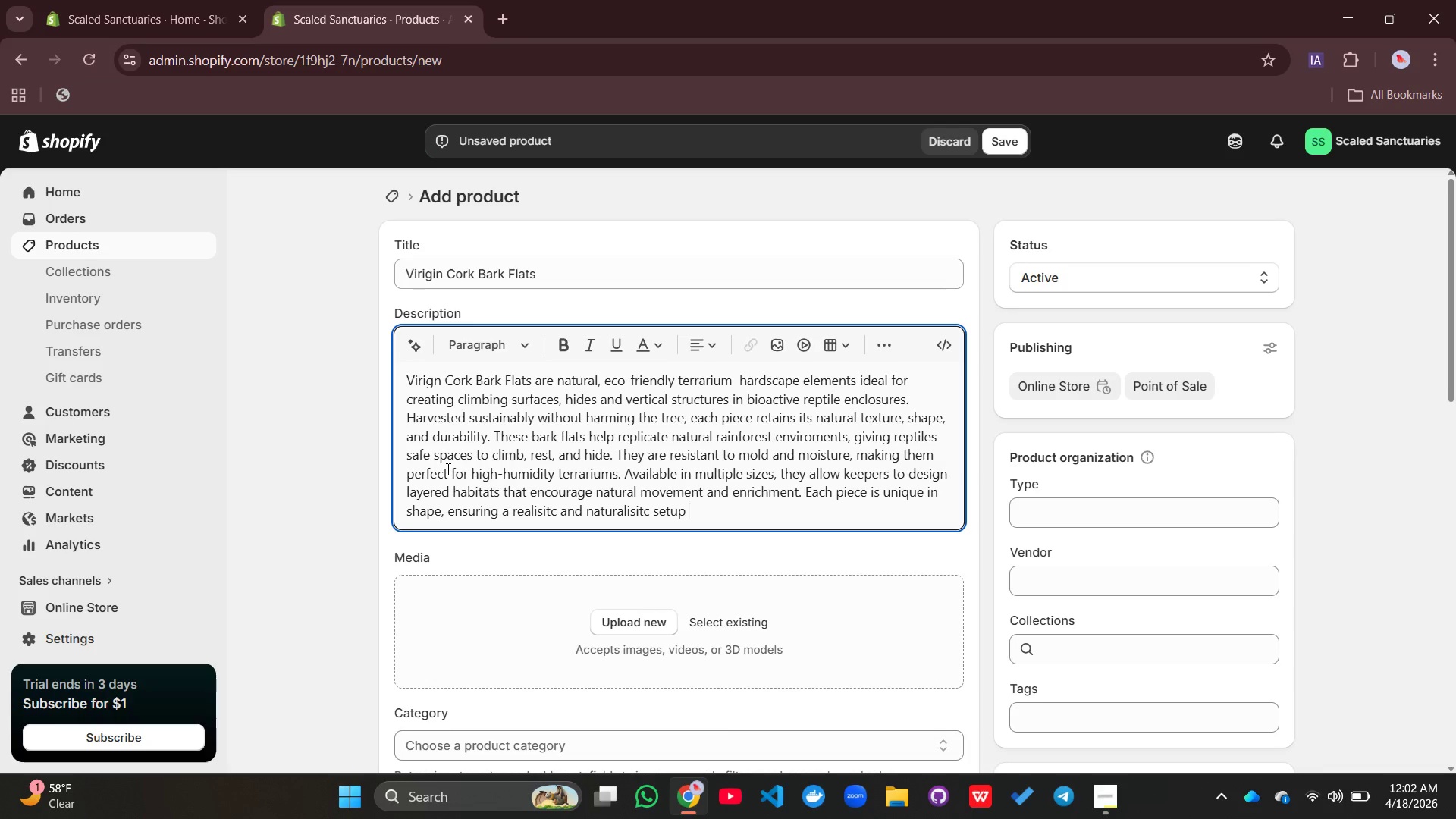 
wait(5.16)
 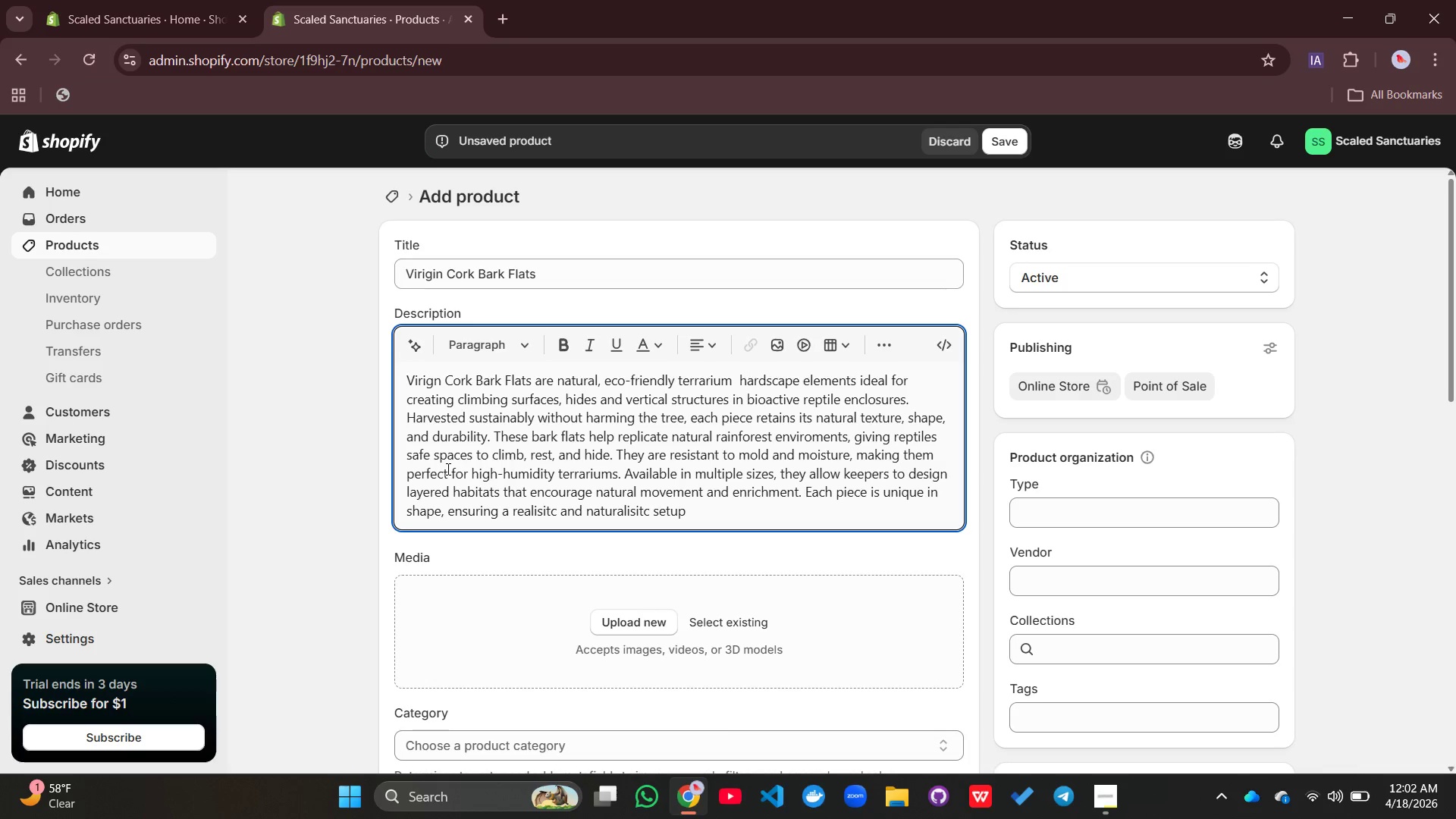 
type(fir)
key(Backspace)
key(Backspace)
type(or reptiles such as crested geckos and dart frogs.)
 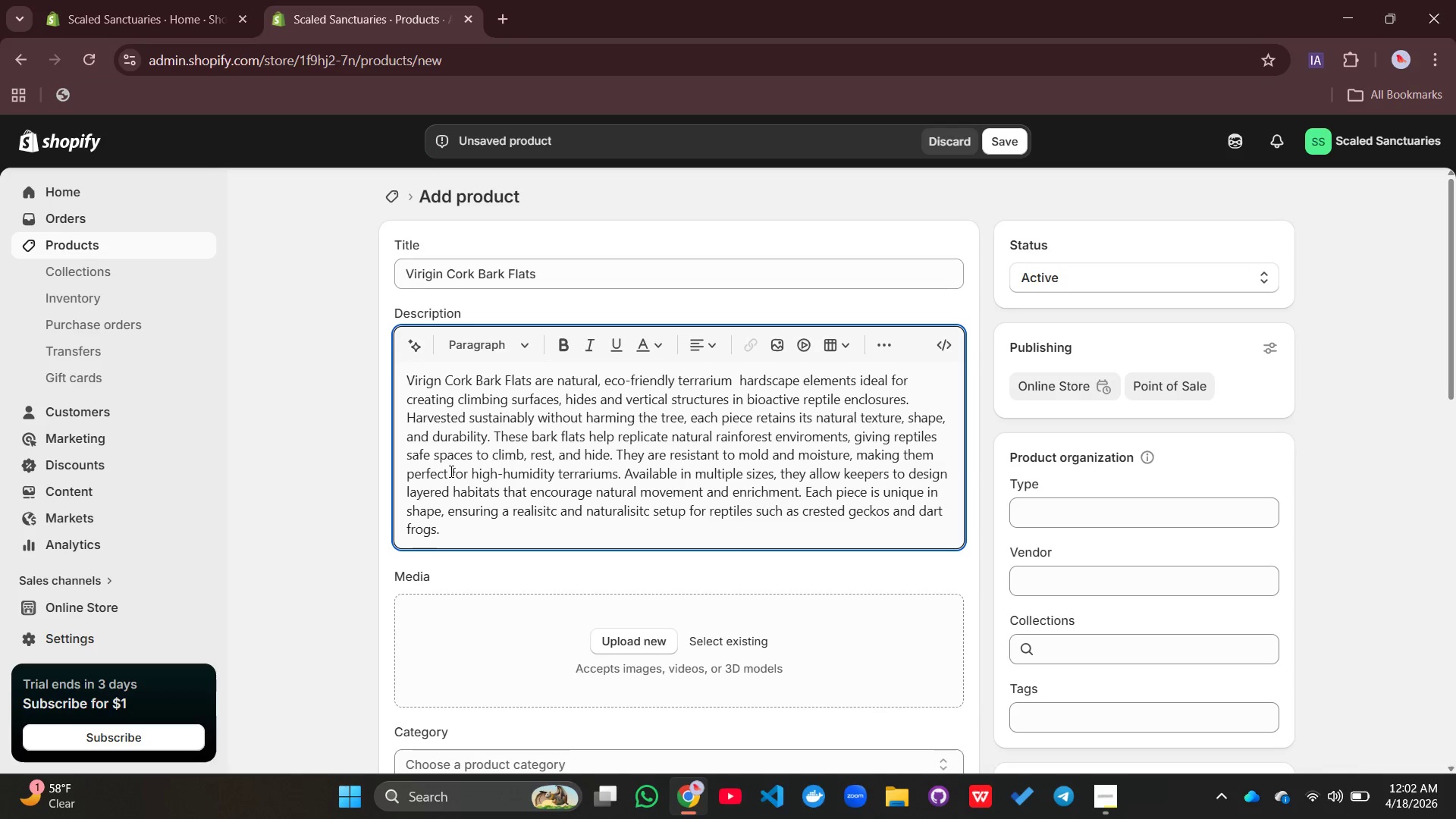 
scroll: coordinate [447, 475], scroll_direction: up, amount: 7.0
 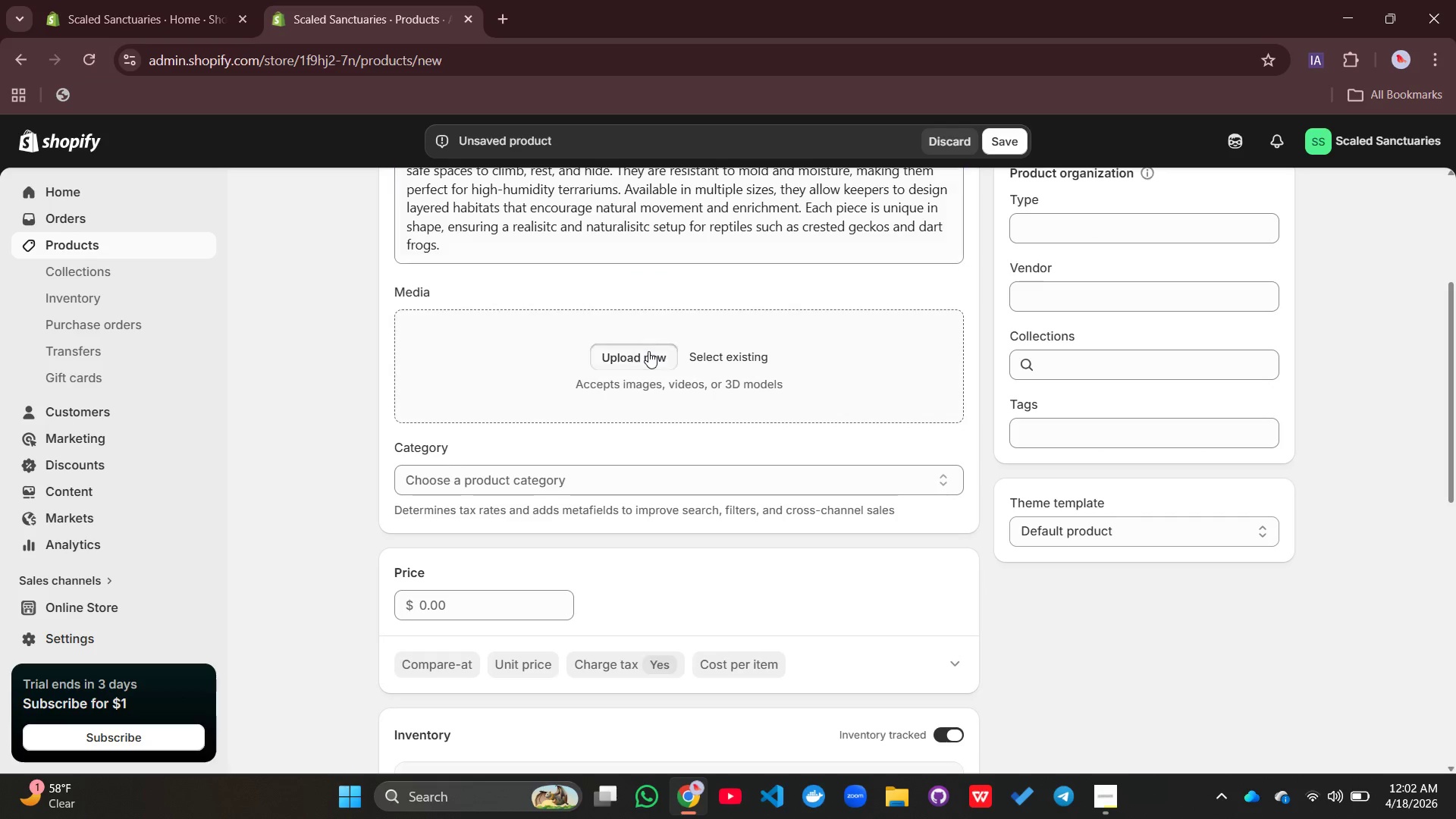 
left_click([648, 351])
 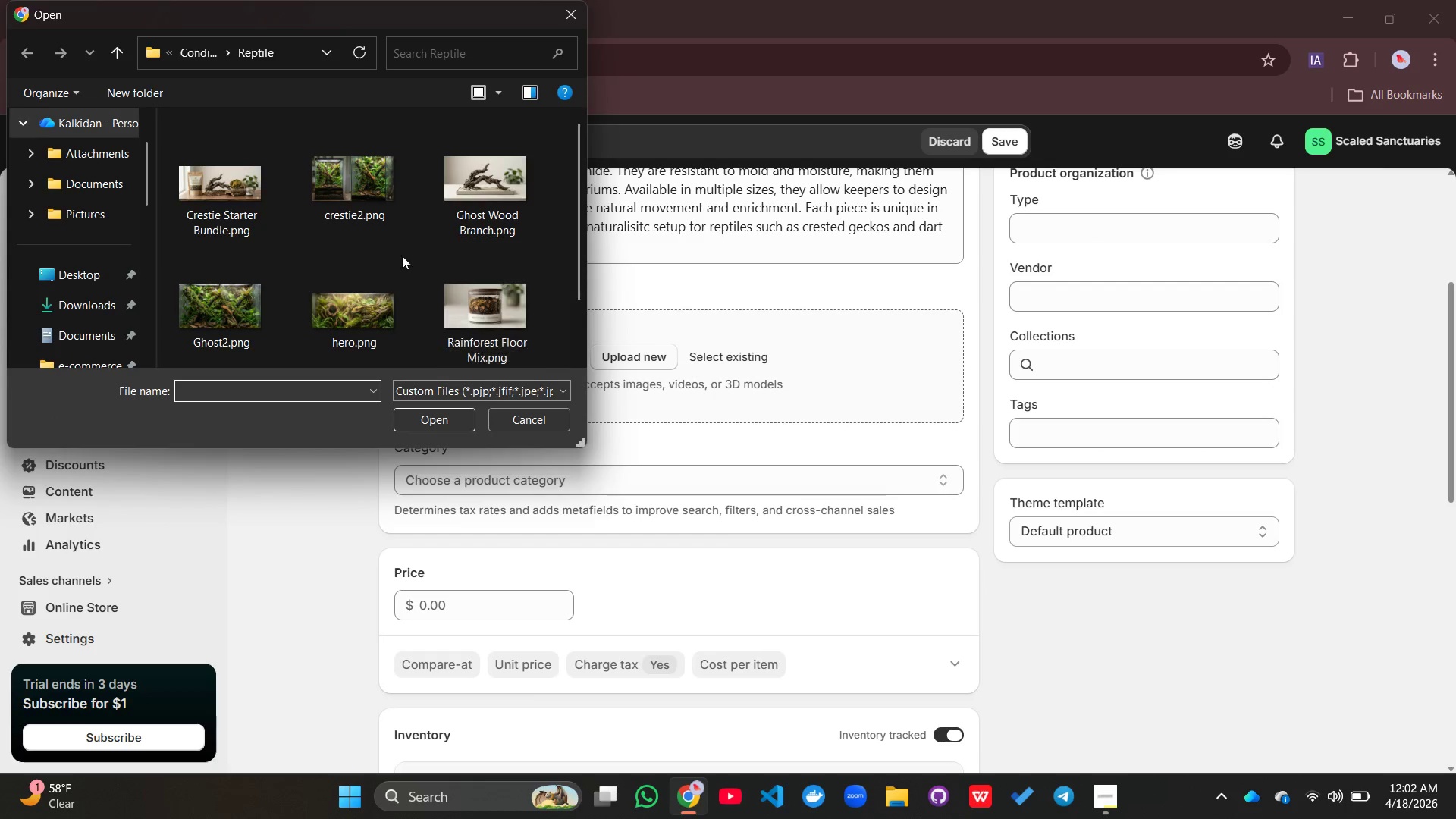 
scroll: coordinate [325, 287], scroll_direction: down, amount: 3.0
 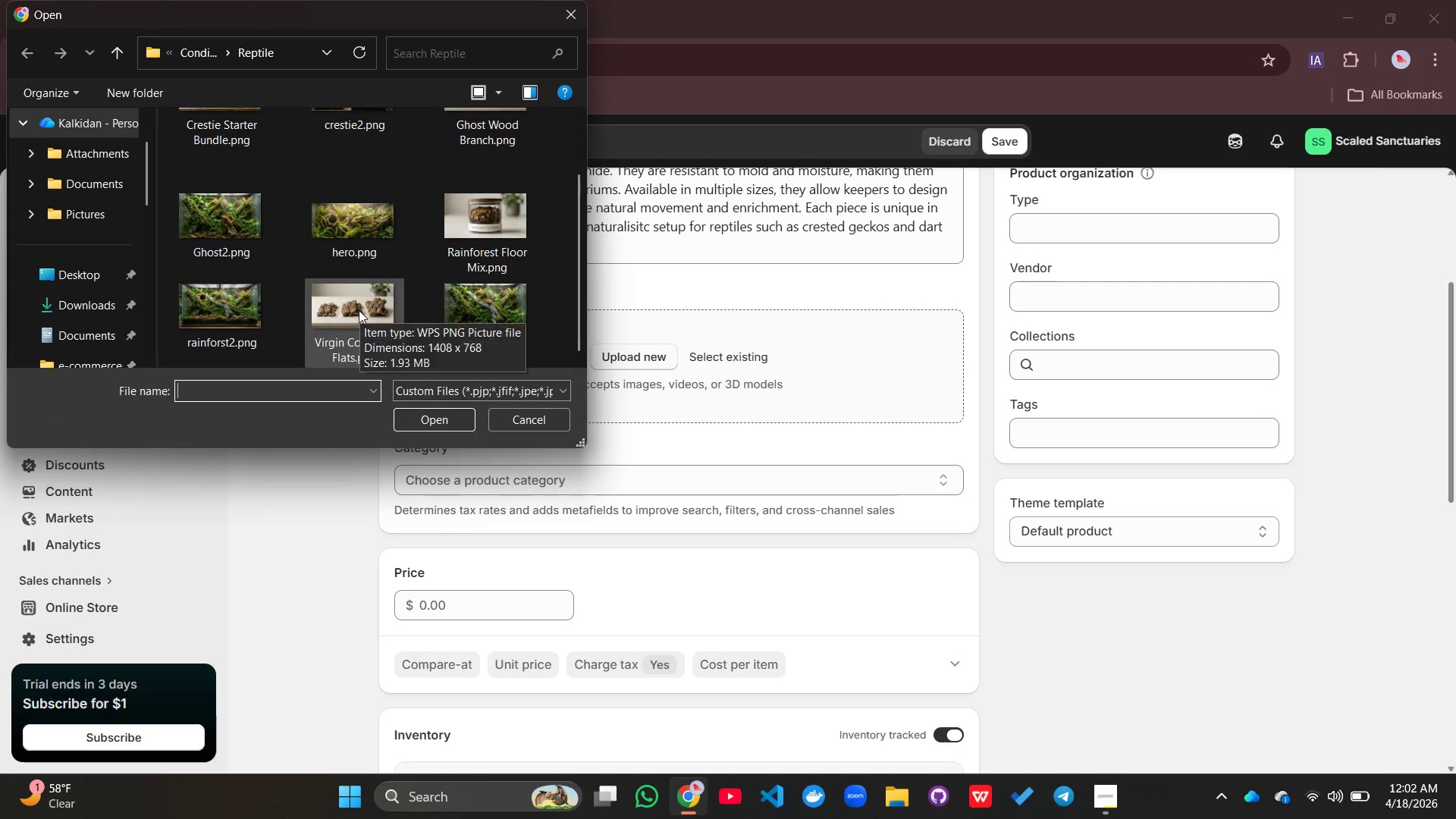 
left_click([357, 309])
 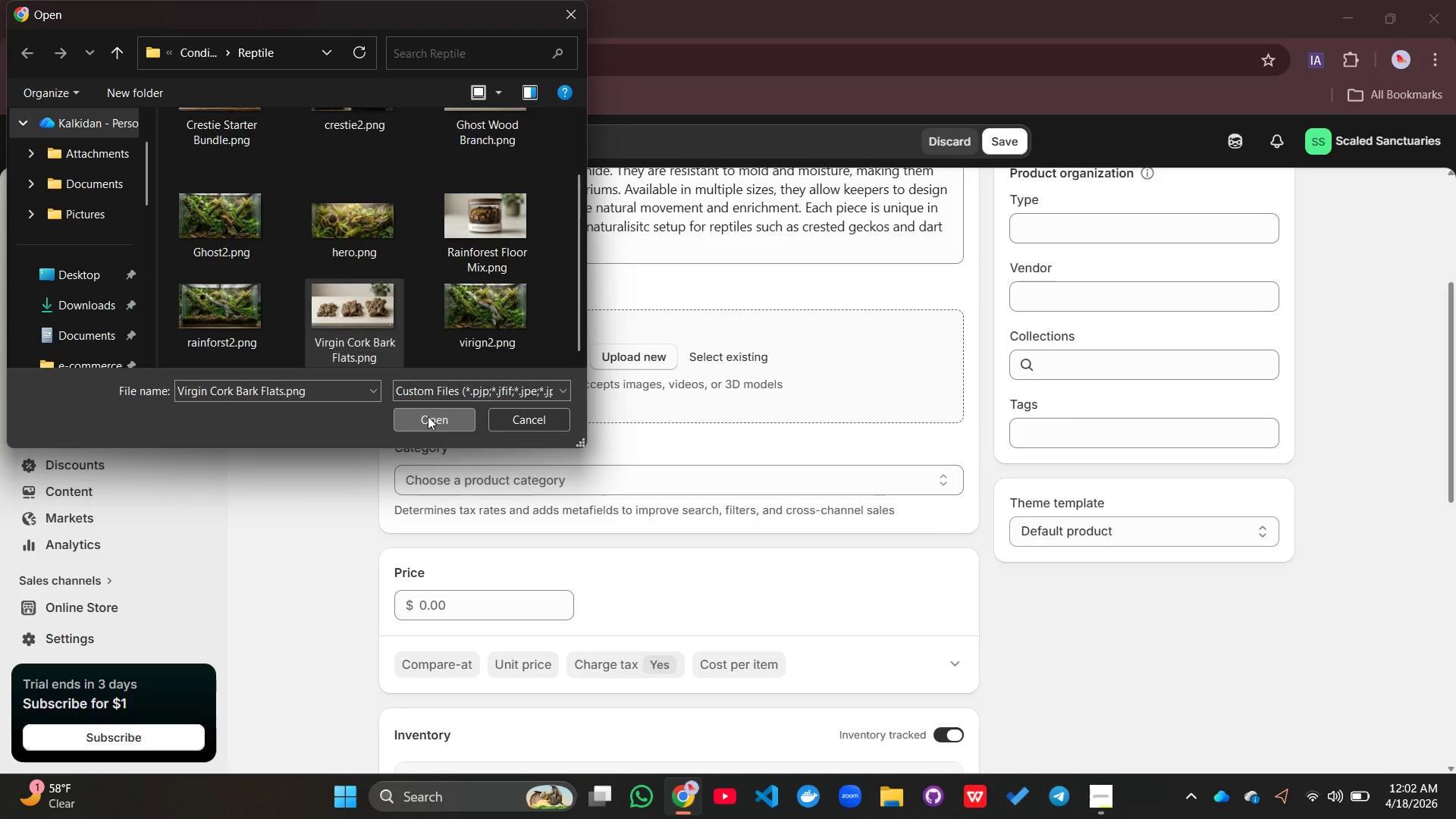 
left_click([428, 416])
 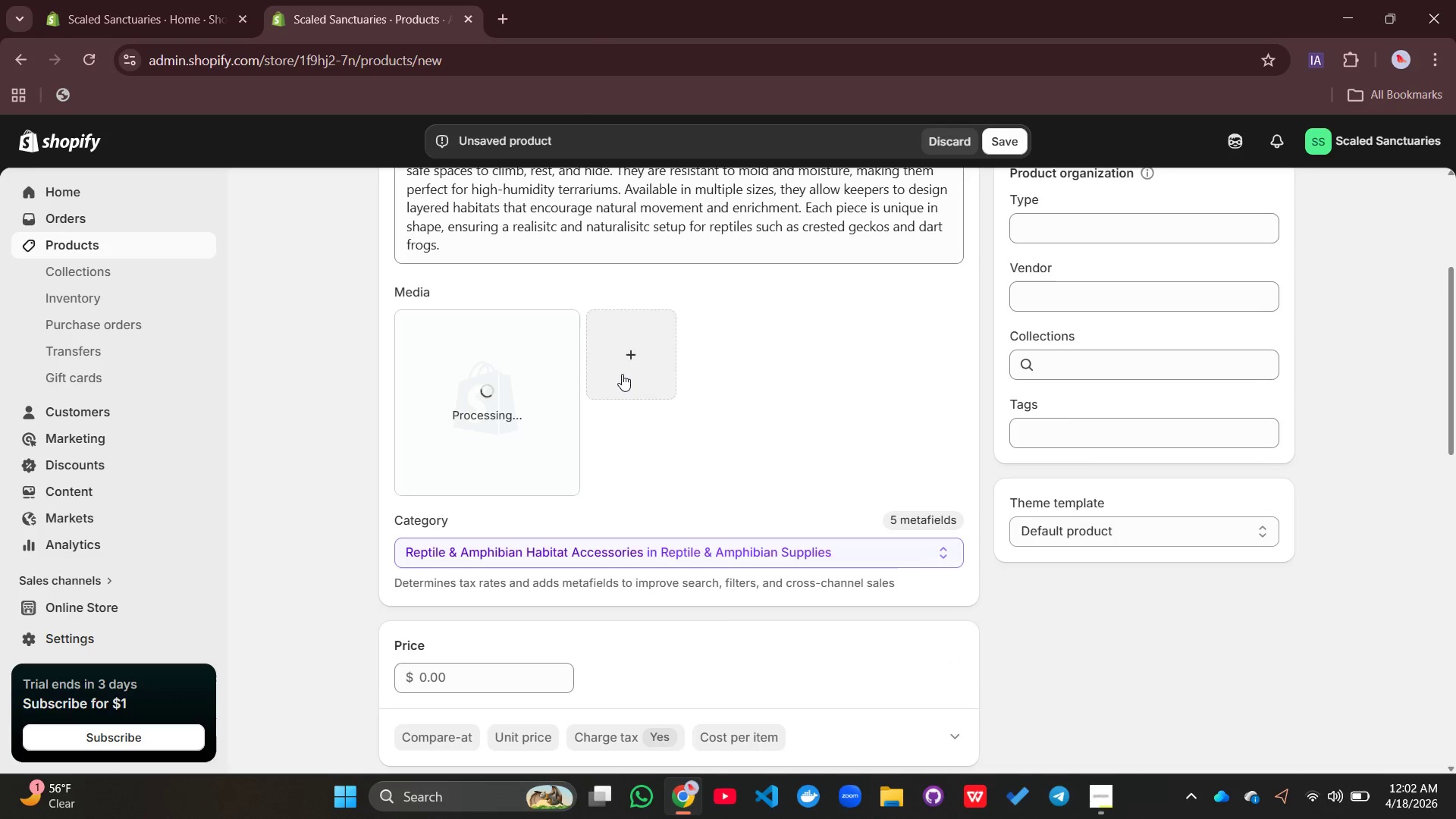 
wait(5.7)
 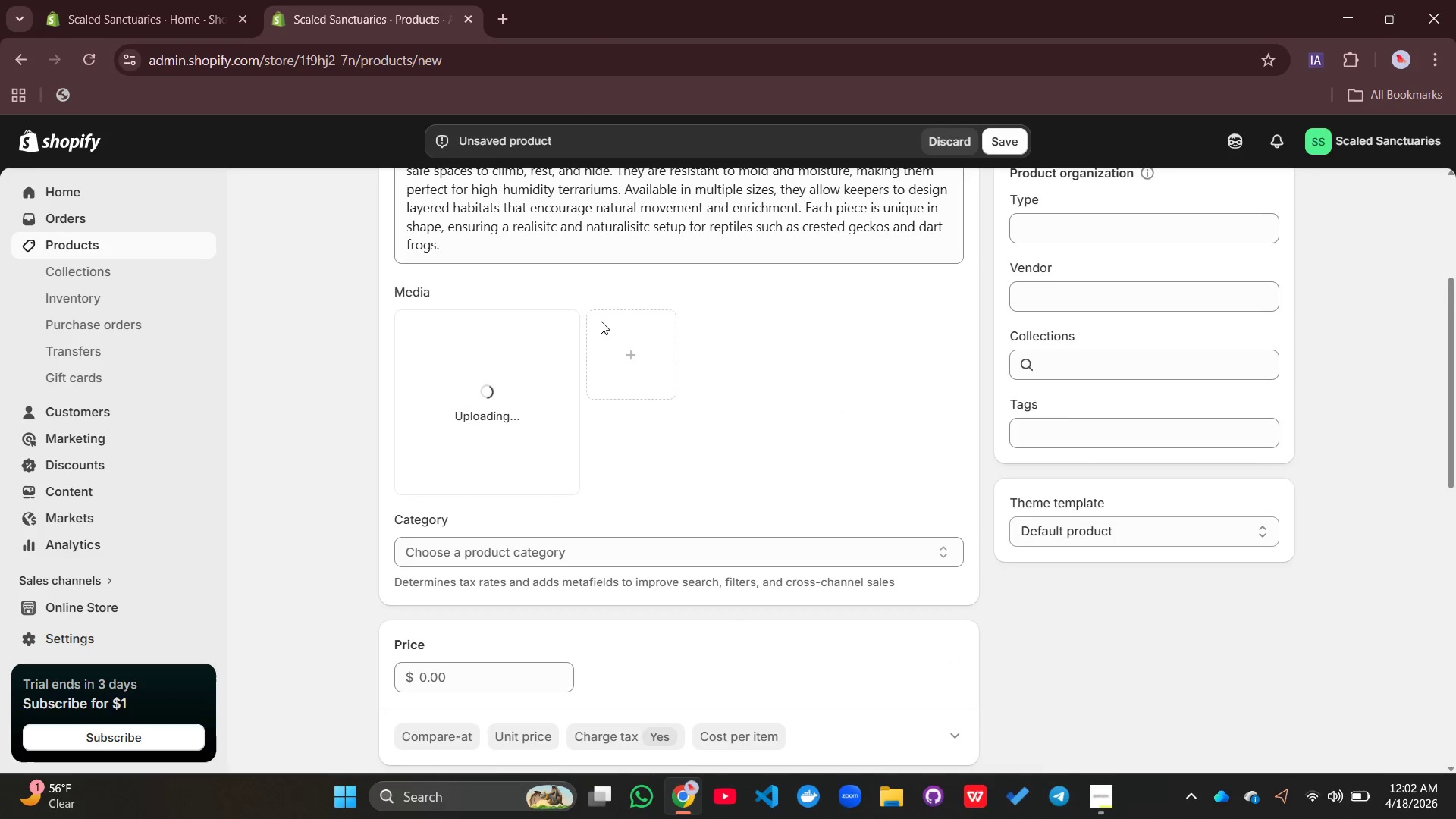 
left_click([629, 358])
 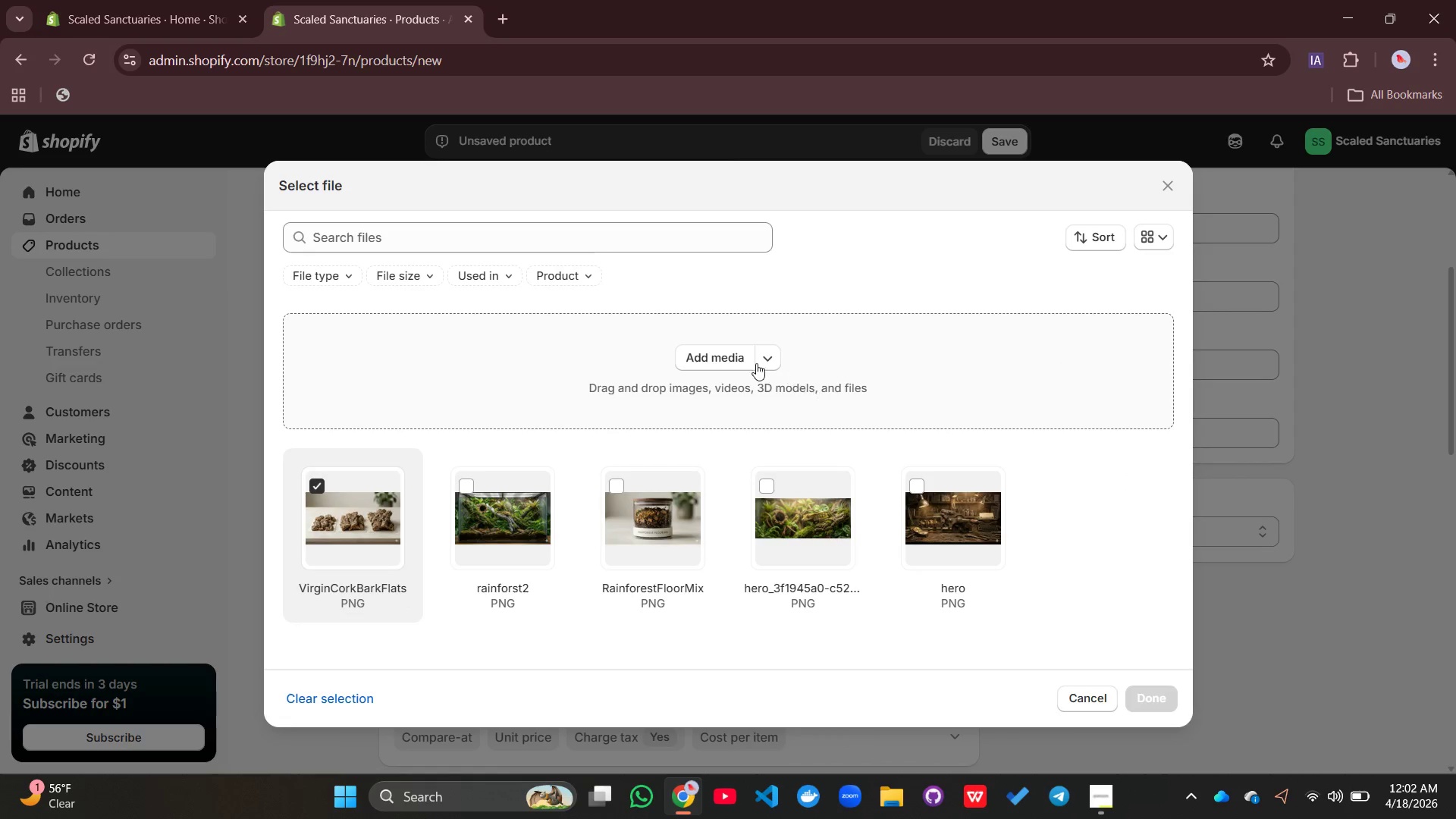 
left_click([708, 359])
 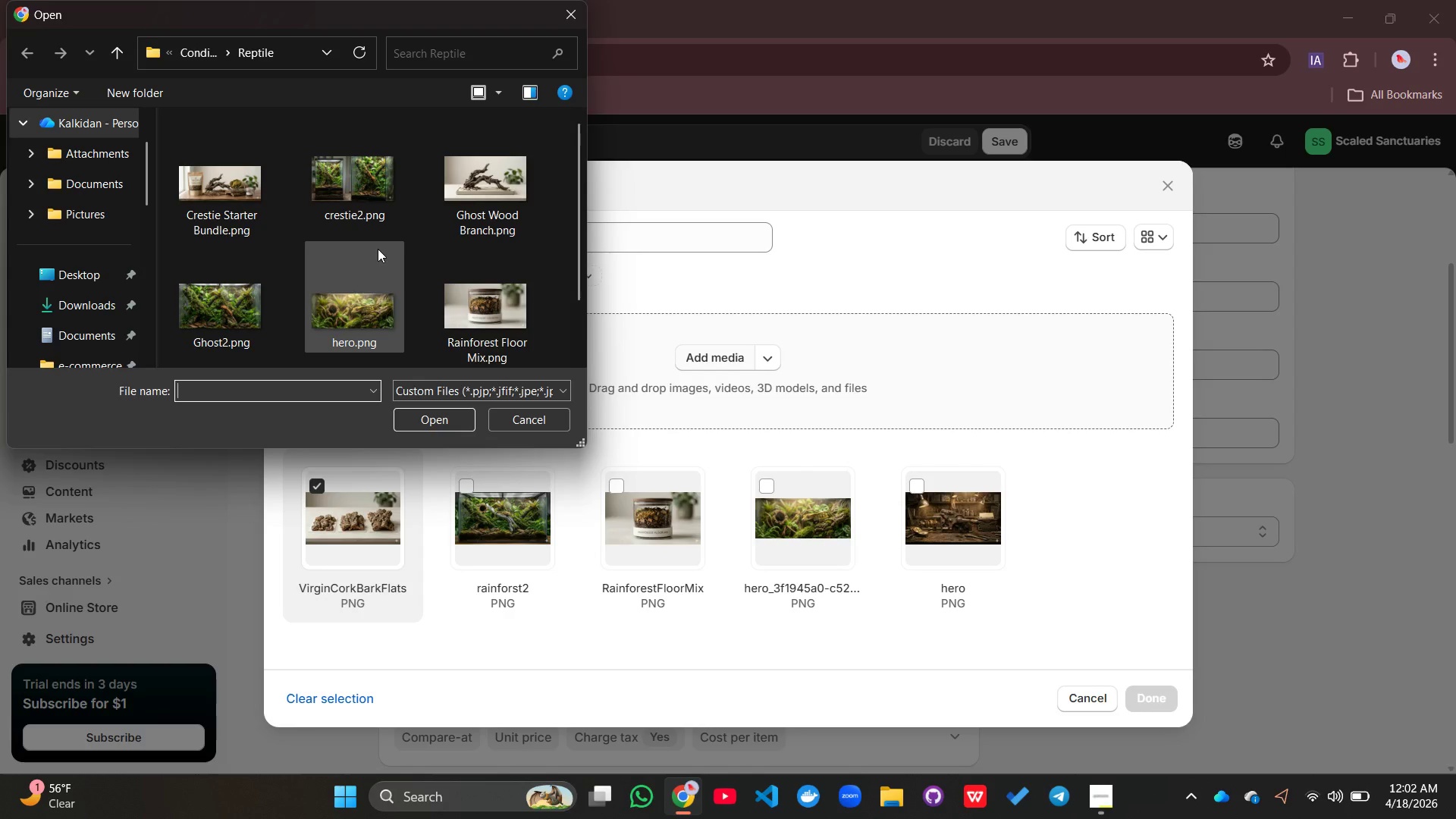 
scroll: coordinate [378, 249], scroll_direction: down, amount: 4.0
 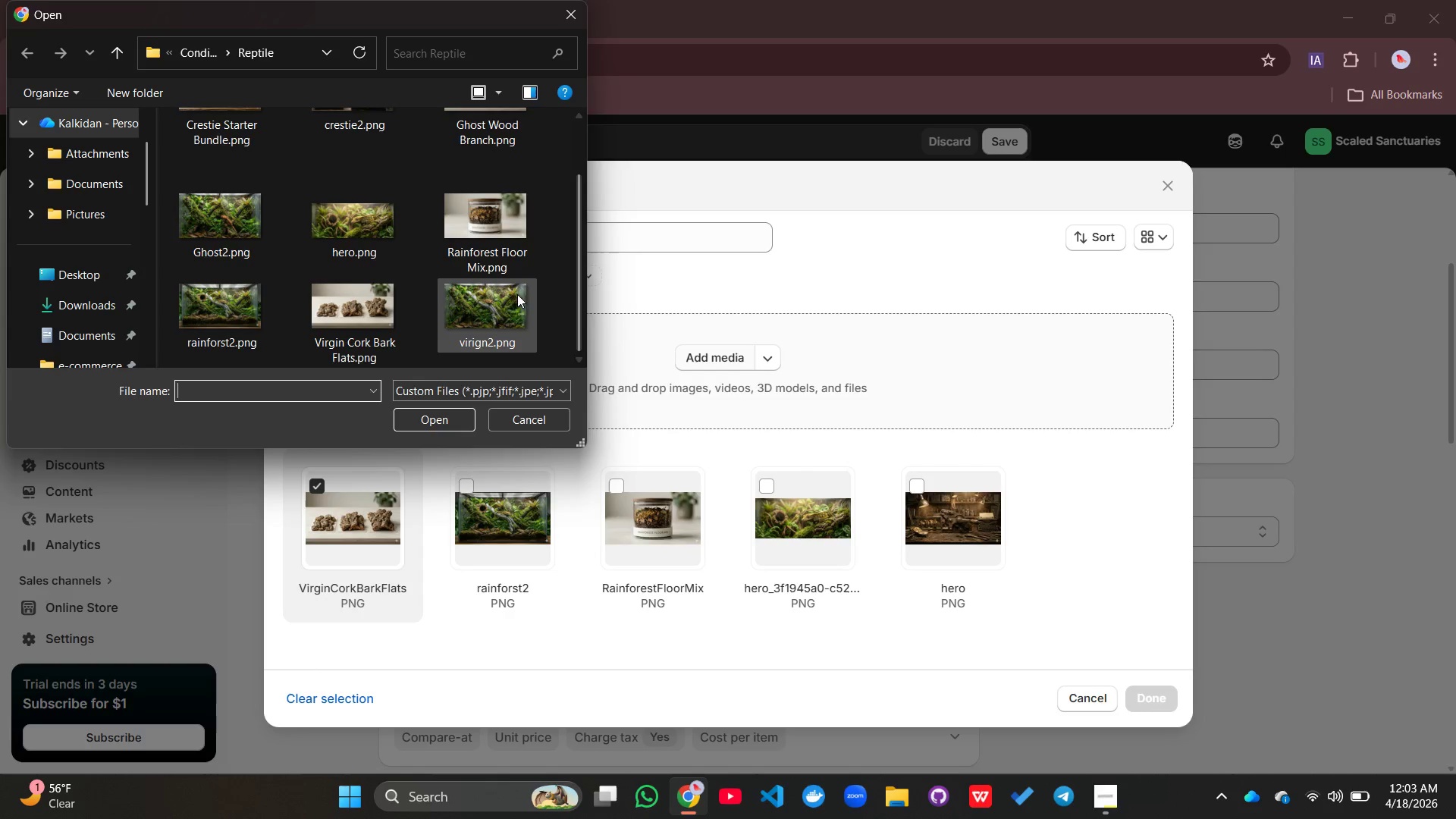 
left_click([515, 295])
 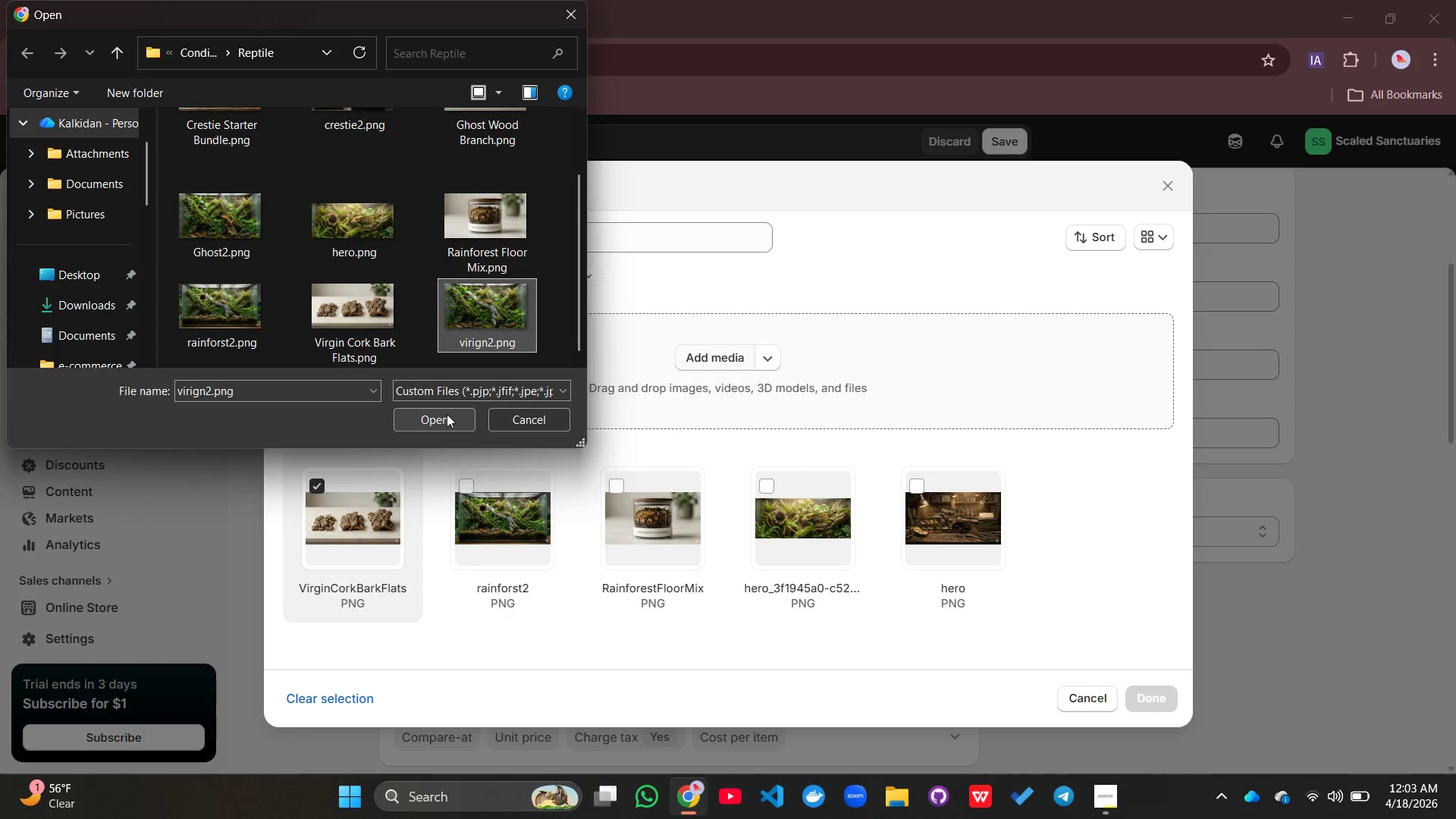 
left_click([447, 414])
 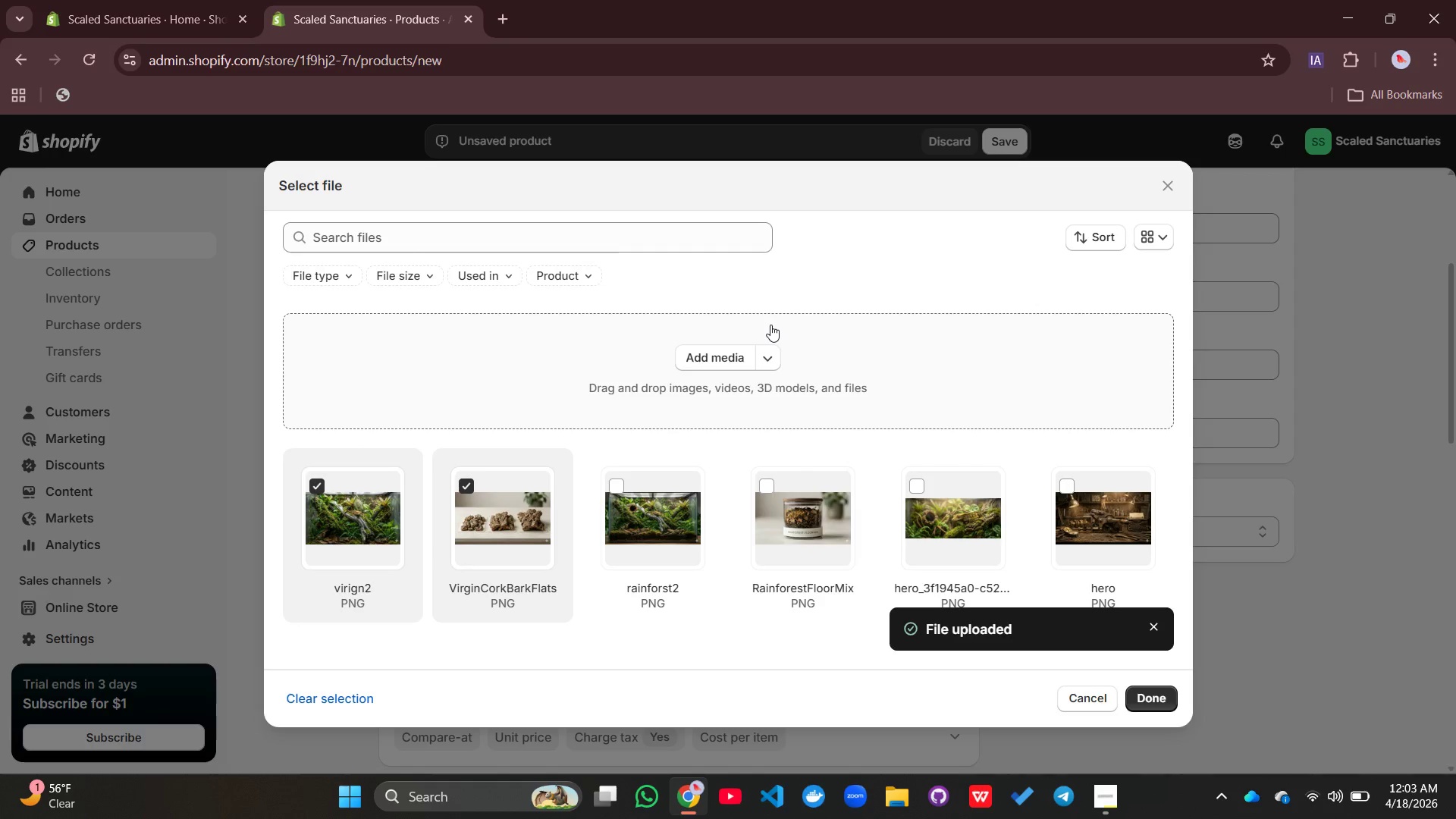 
wait(14.69)
 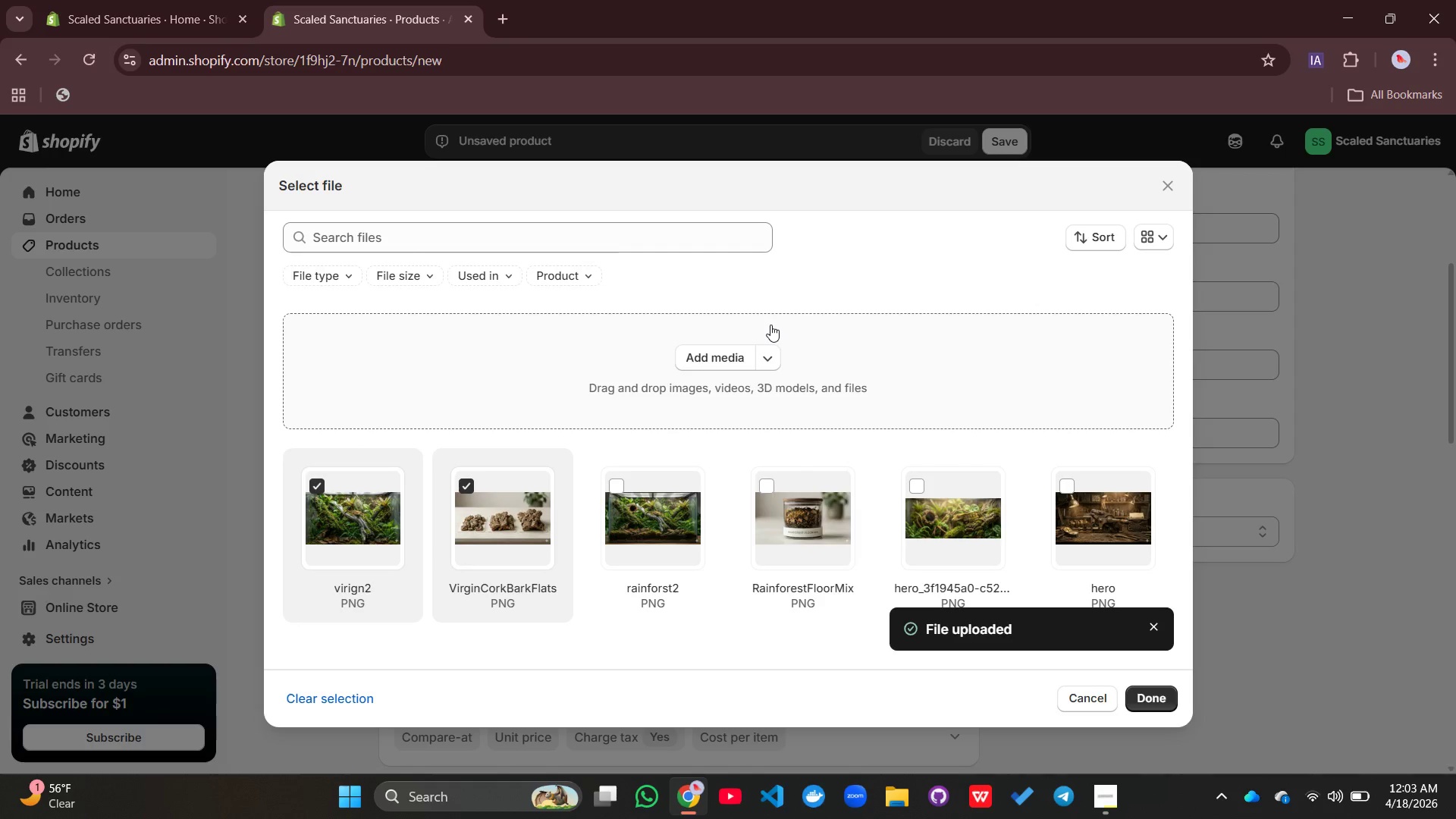 
left_click([1166, 703])
 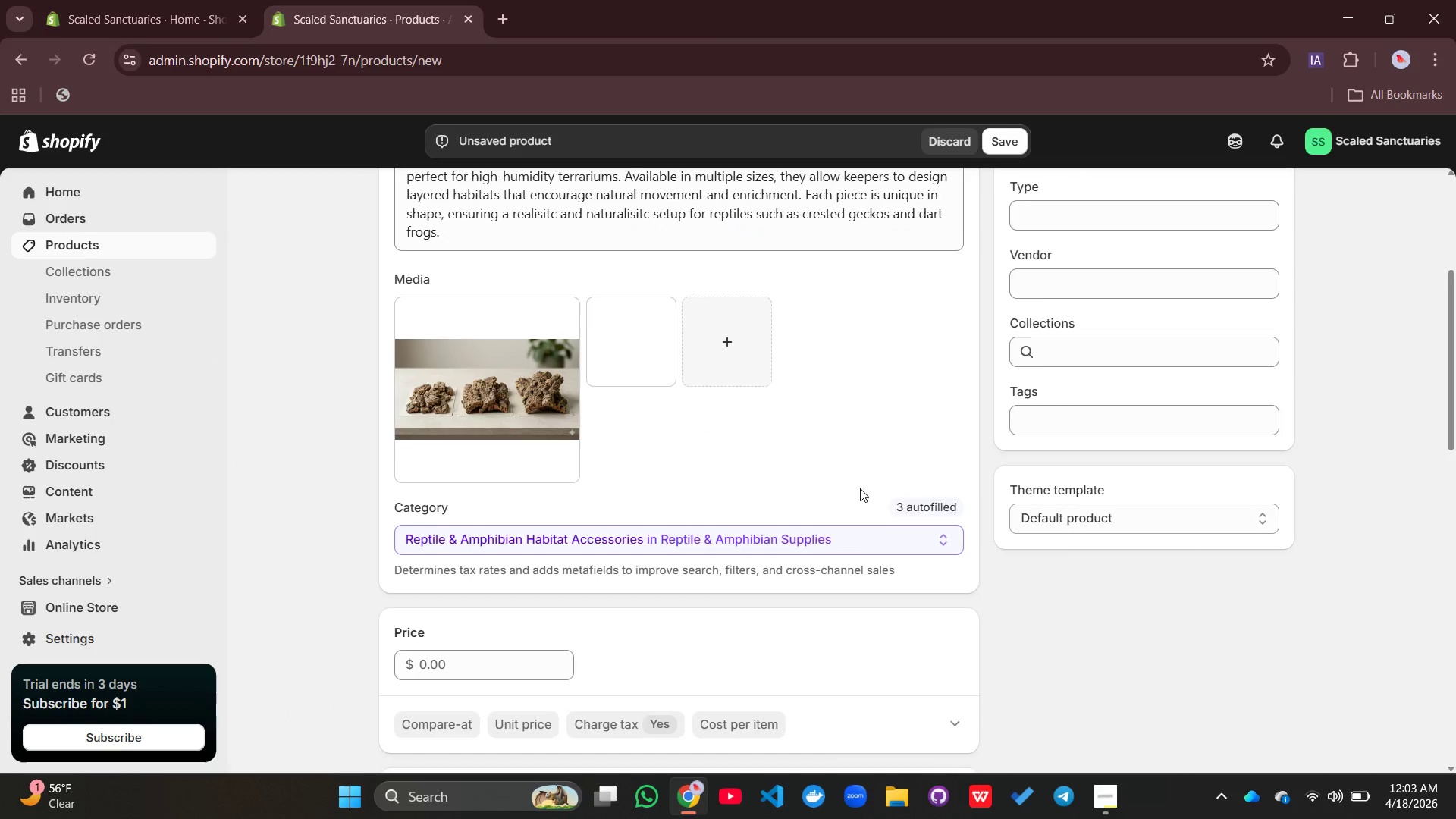 
scroll: coordinate [753, 473], scroll_direction: down, amount: 6.0
 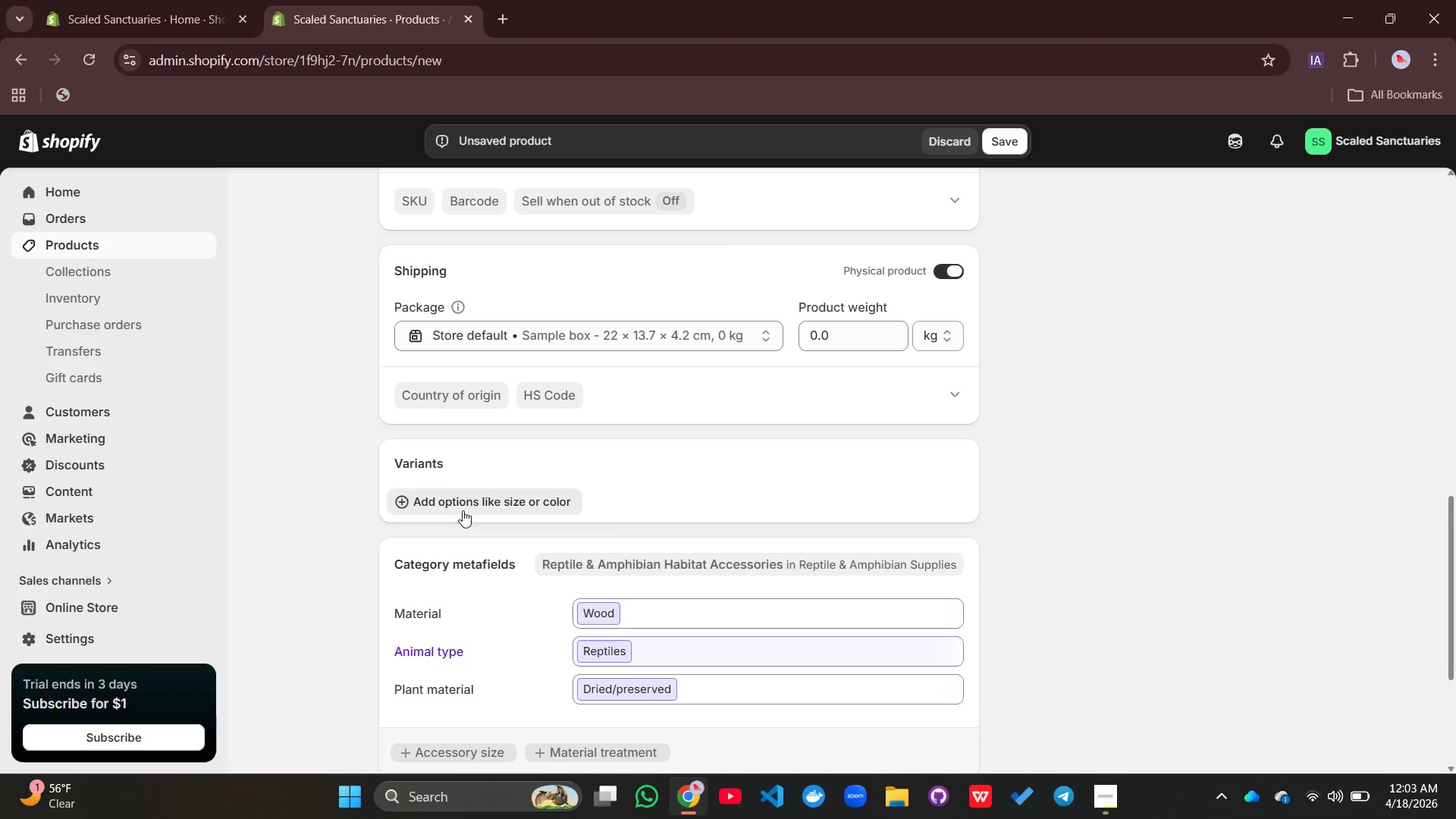 
left_click([463, 510])
 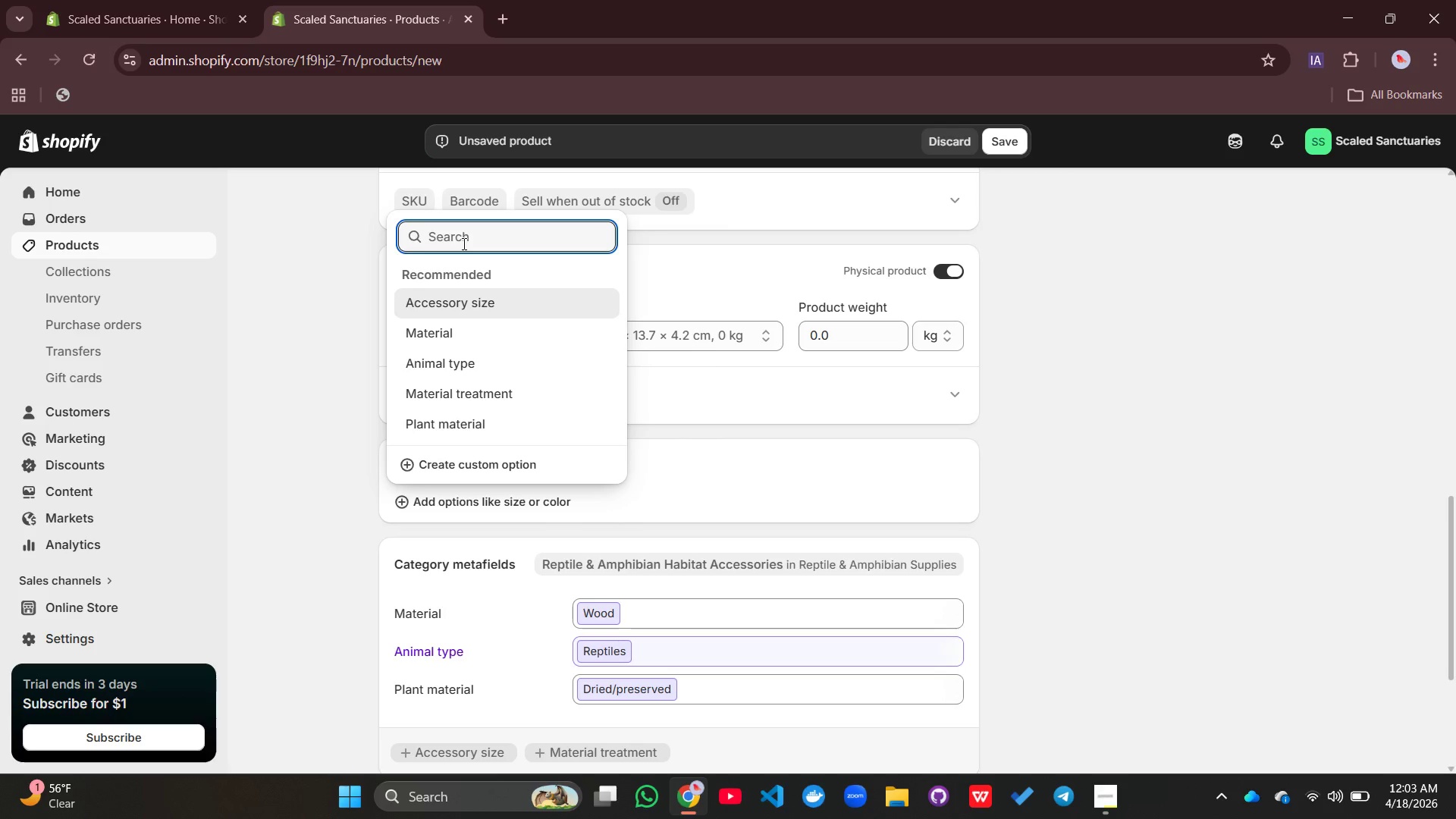 
type(Size)
 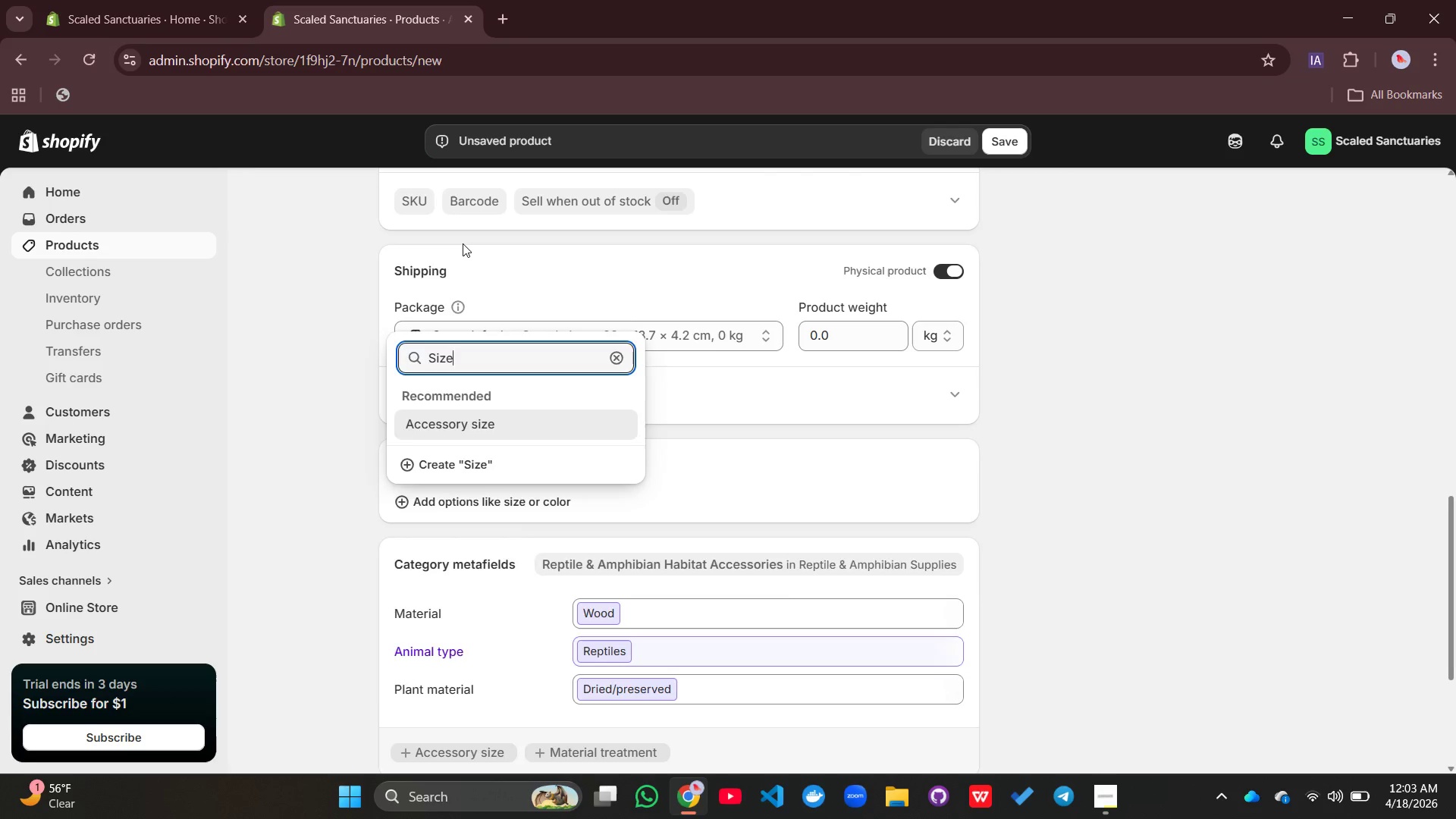 
key(Enter)
 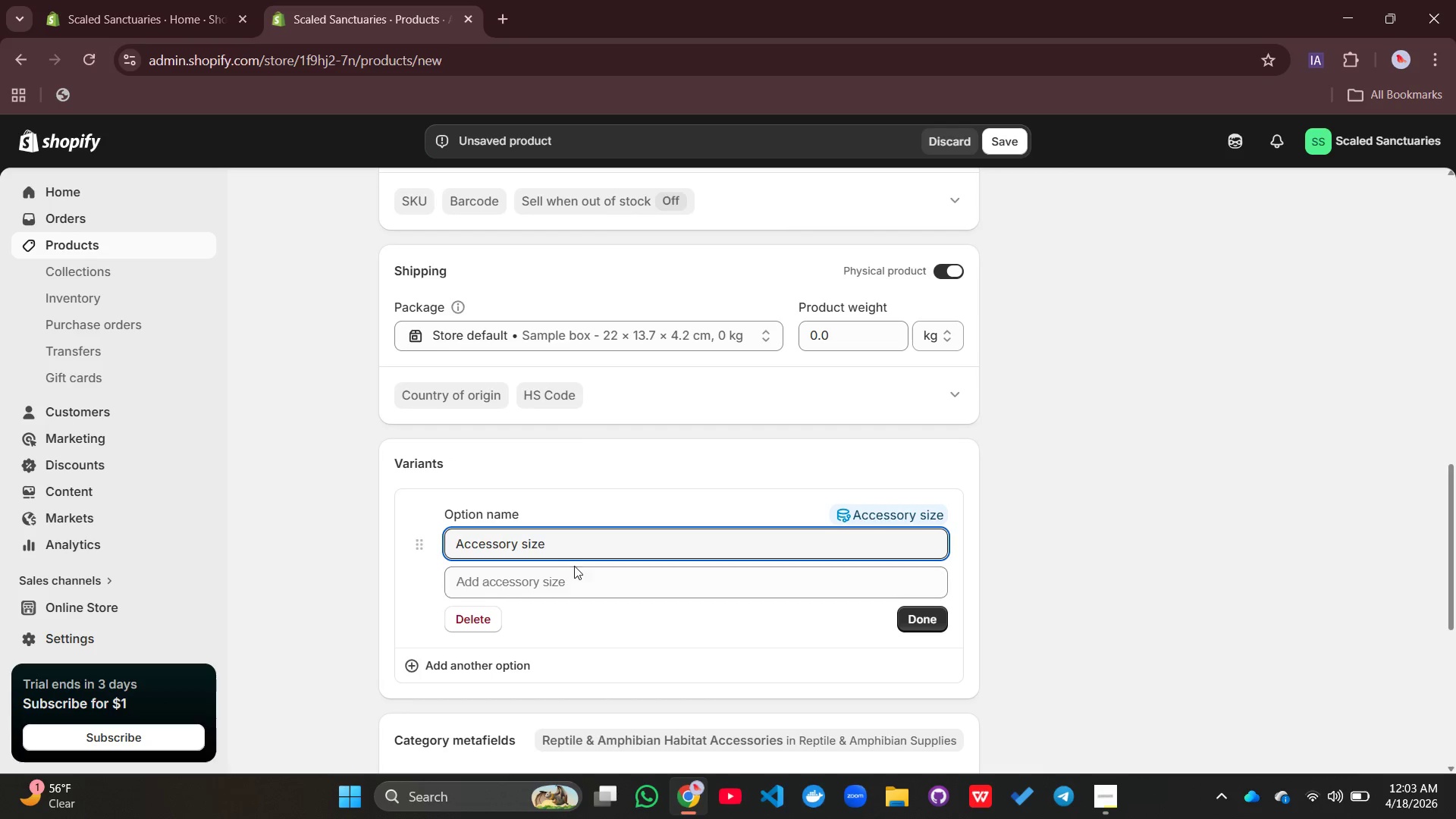 
left_click_drag(start_coordinate=[554, 546], to_coordinate=[432, 544])
 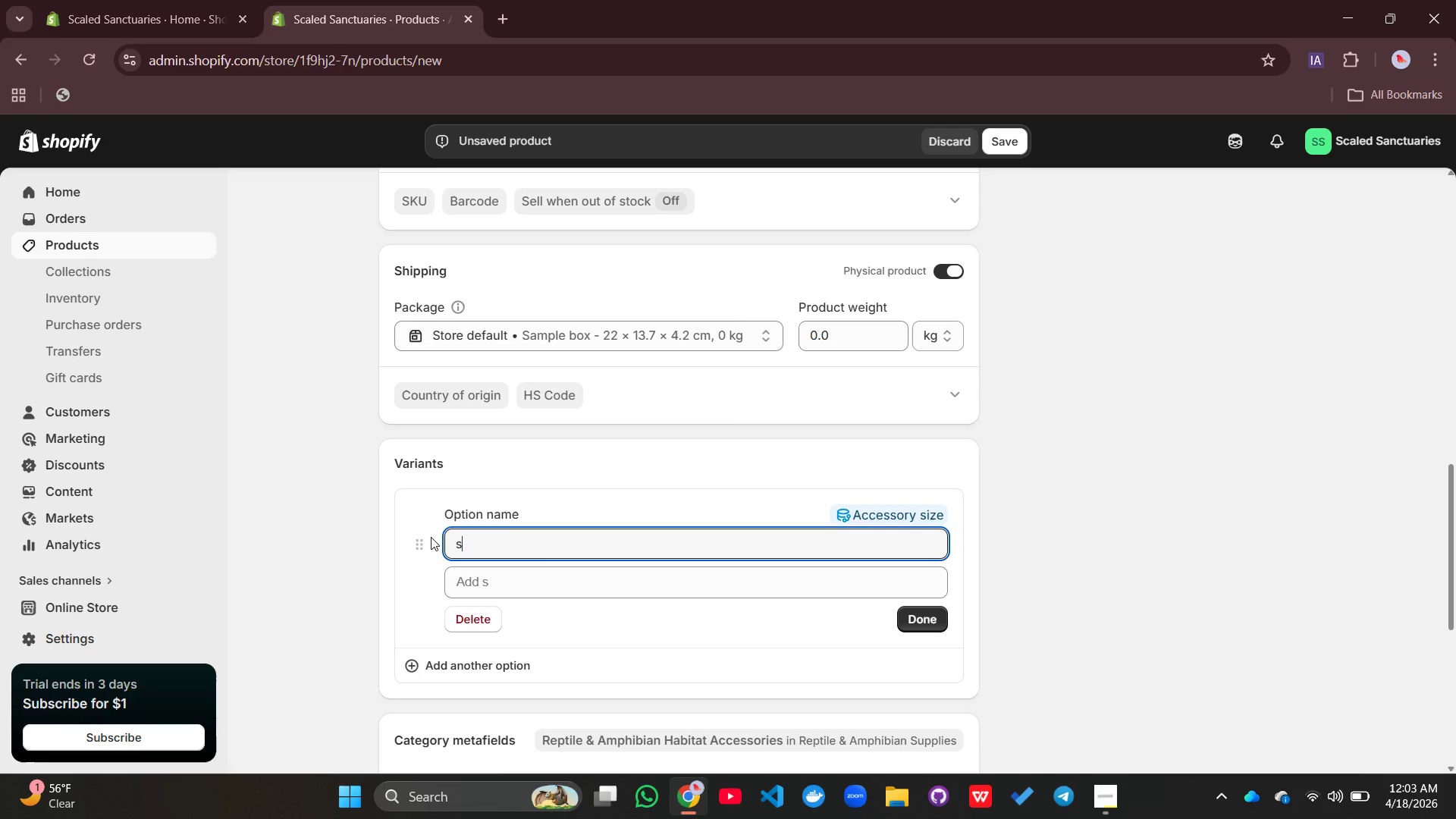 
type(size)
 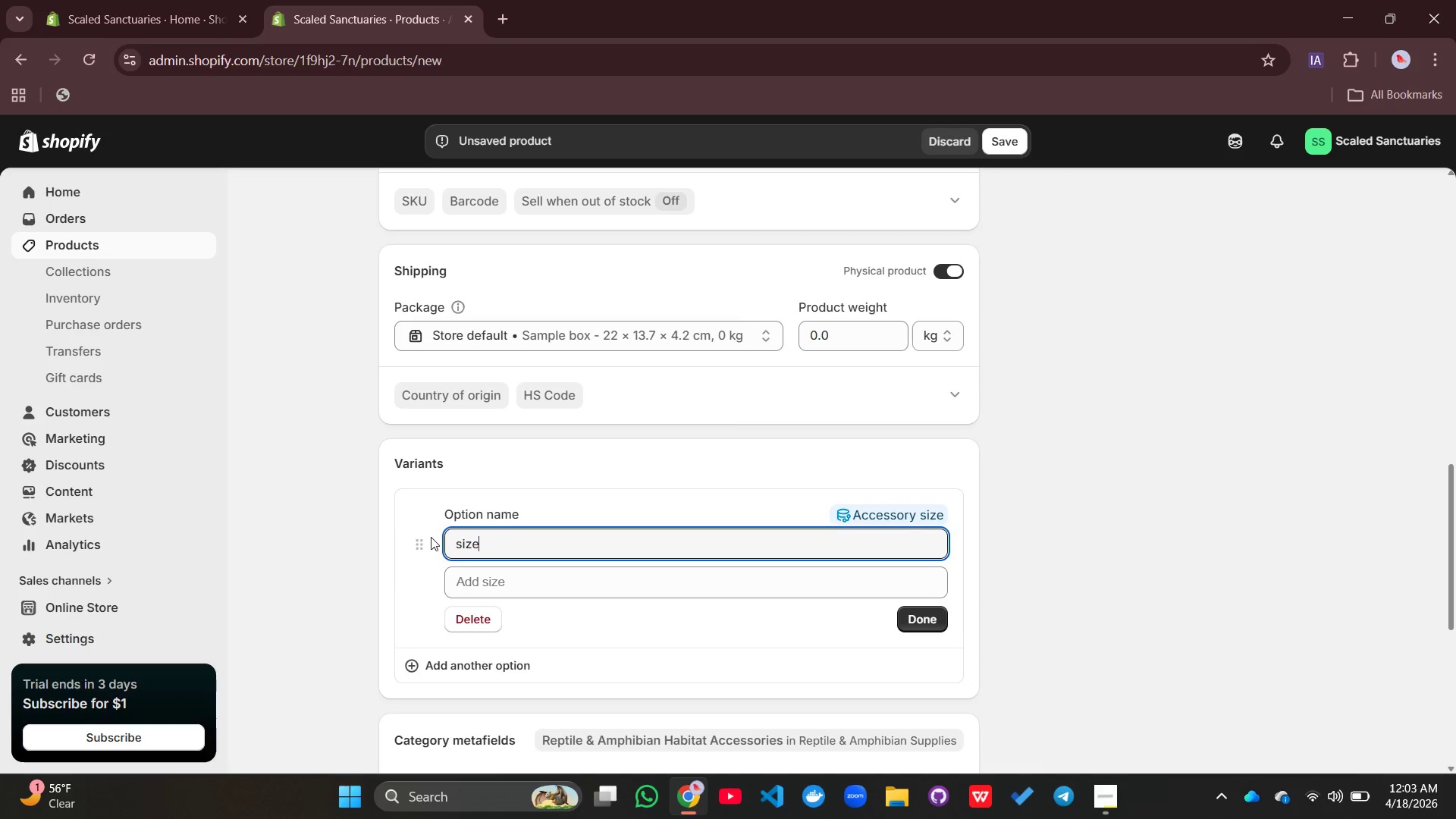 
key(Enter)
 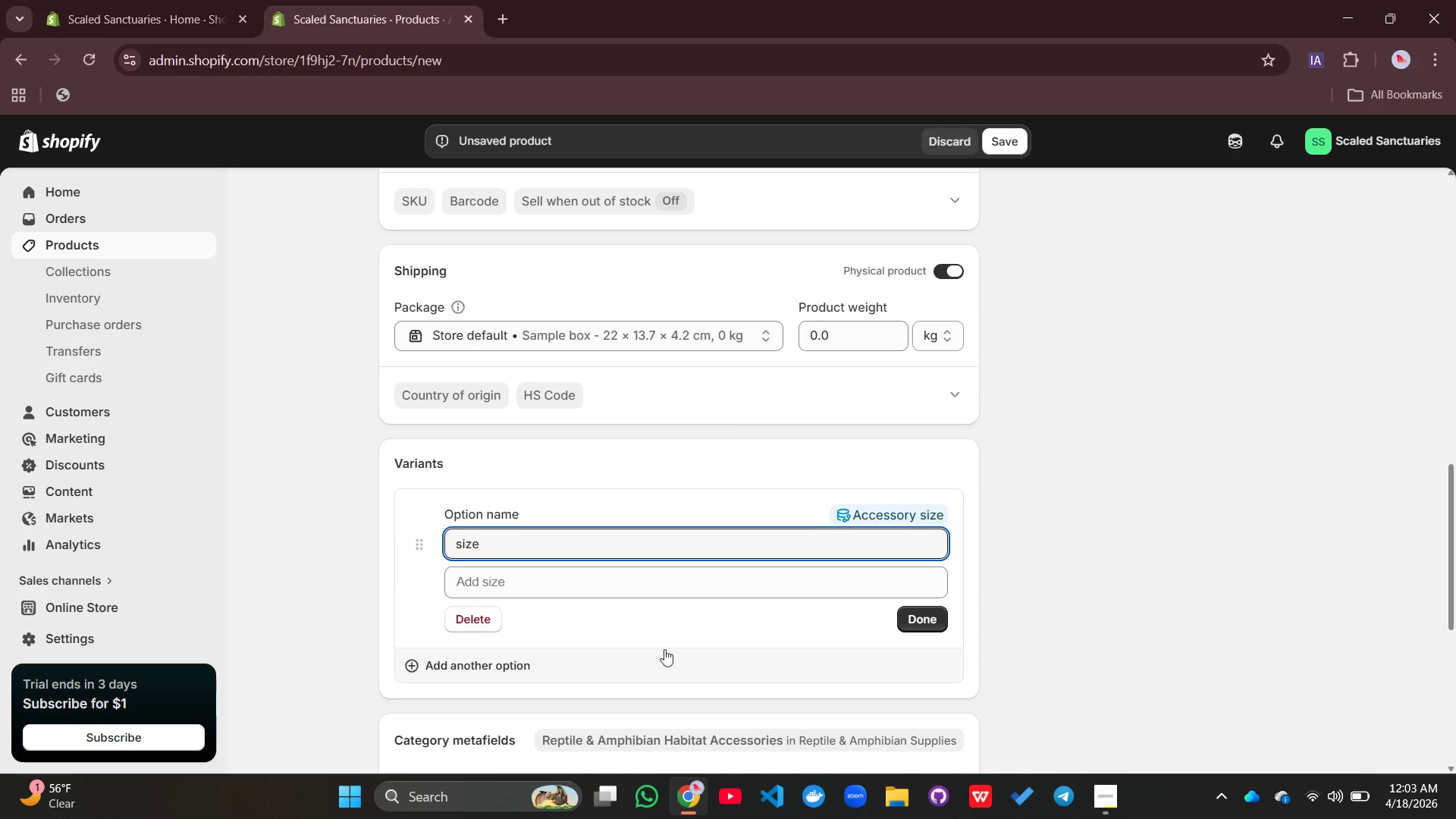 
wait(5.03)
 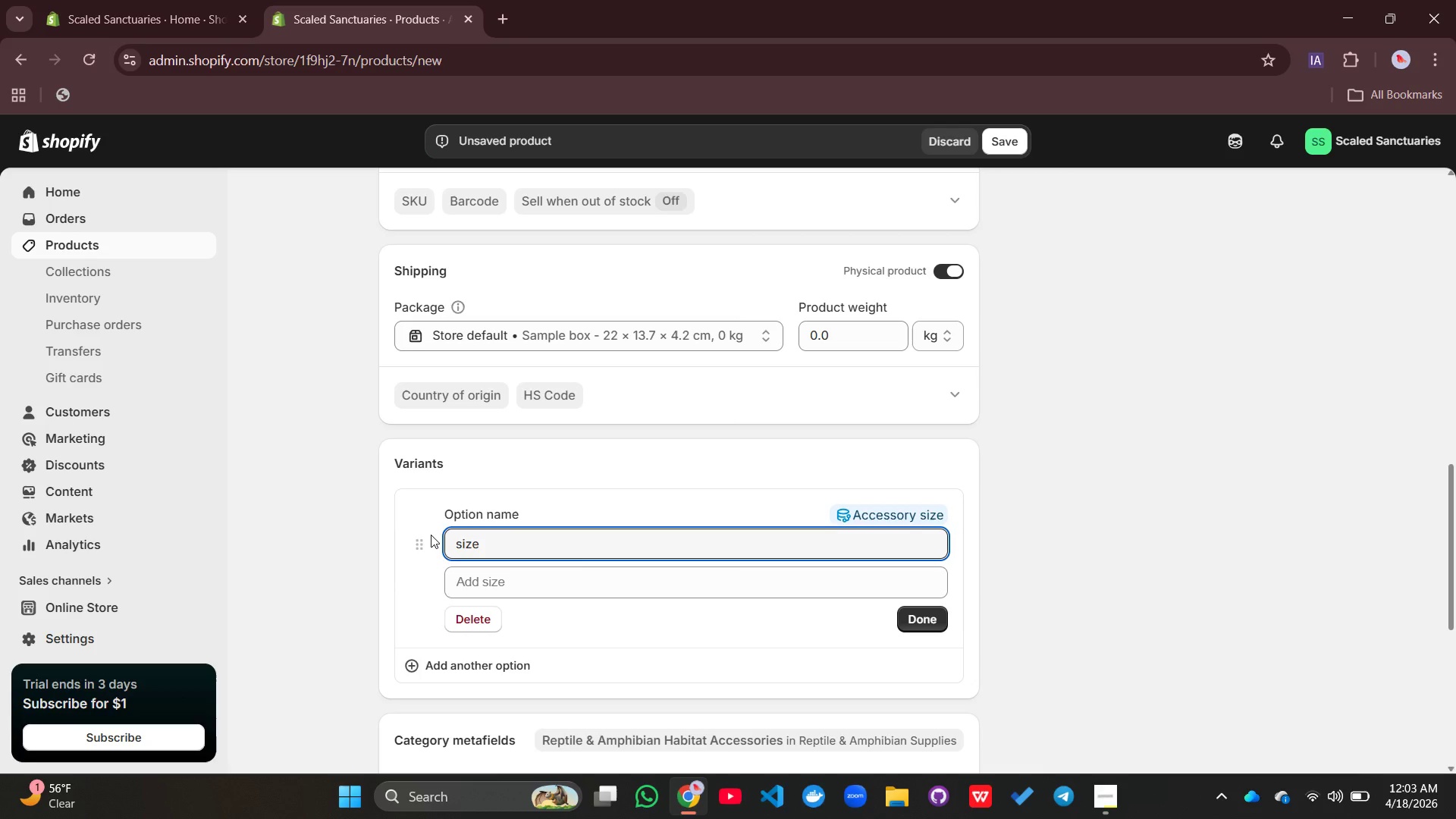 
left_click([467, 620])
 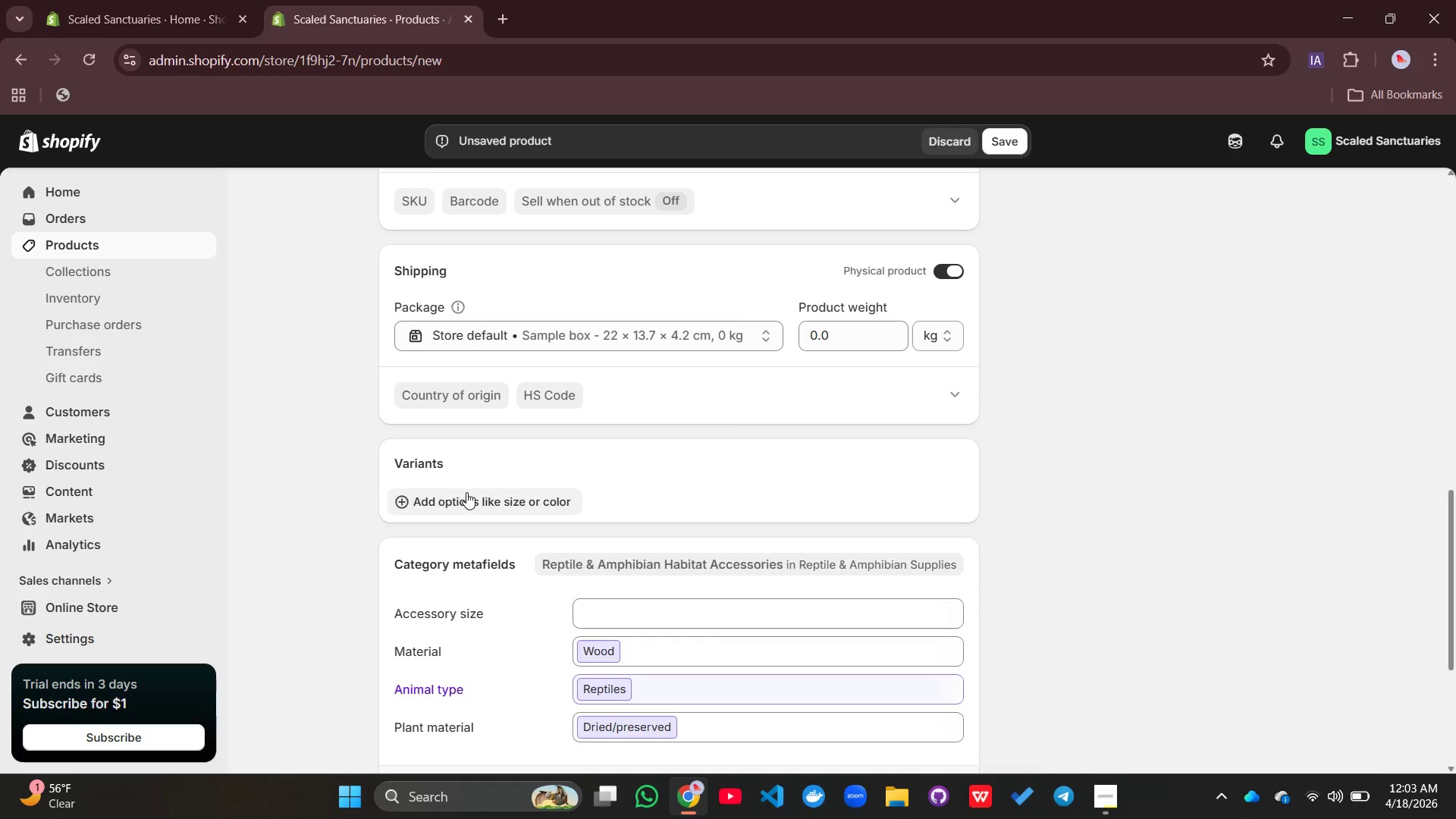 
left_click([466, 492])
 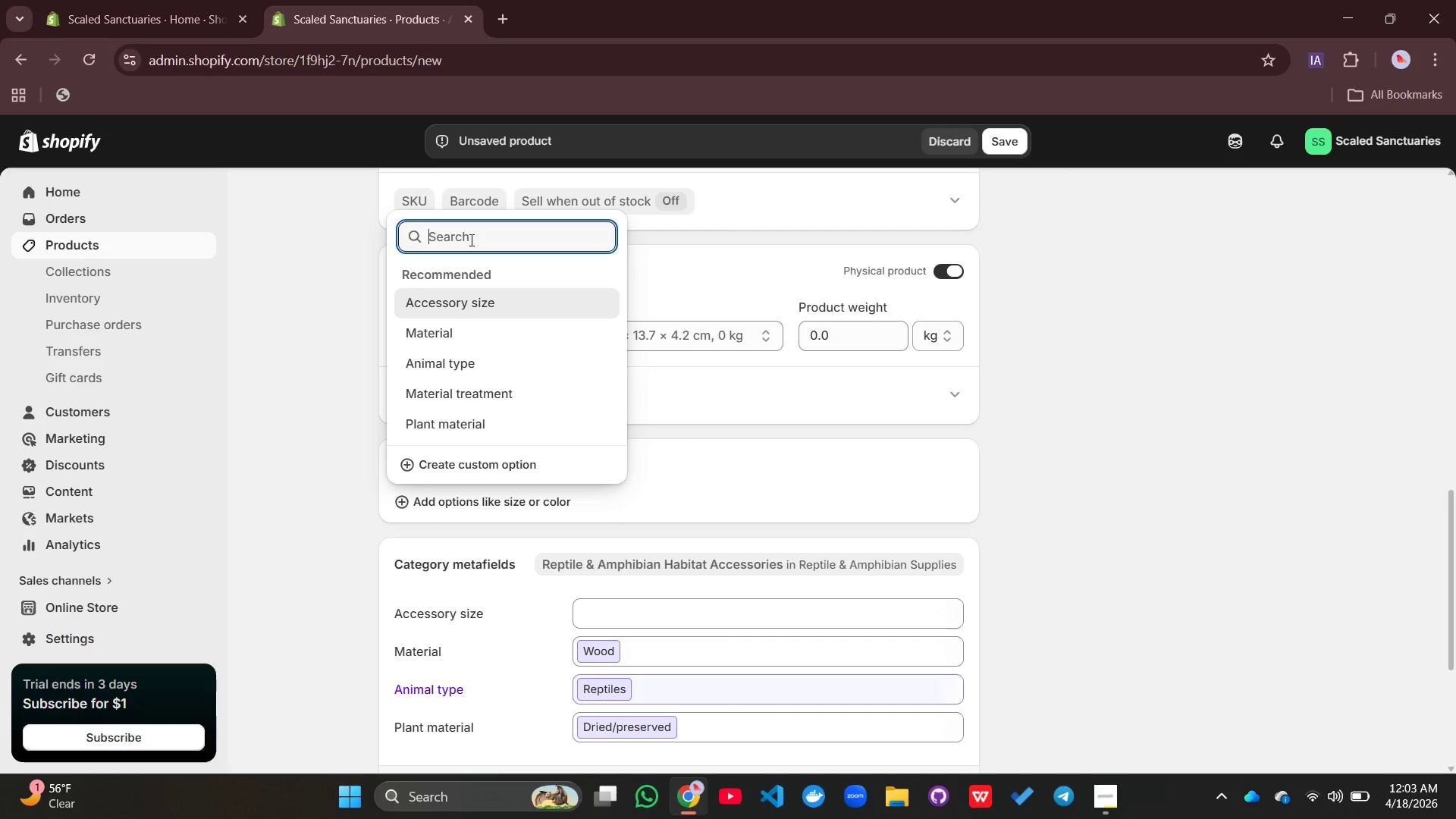 
type(size)
 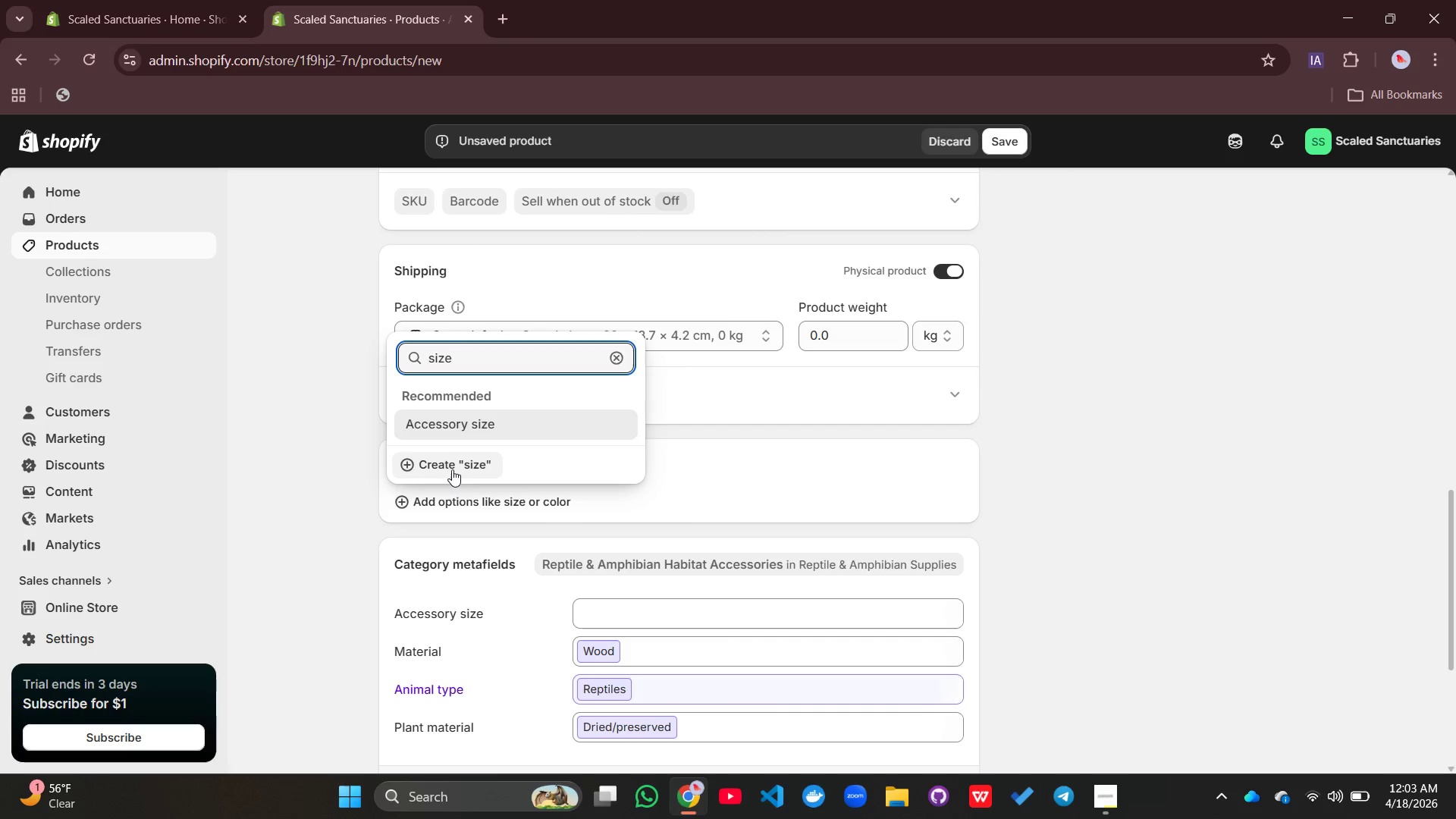 
left_click([452, 469])
 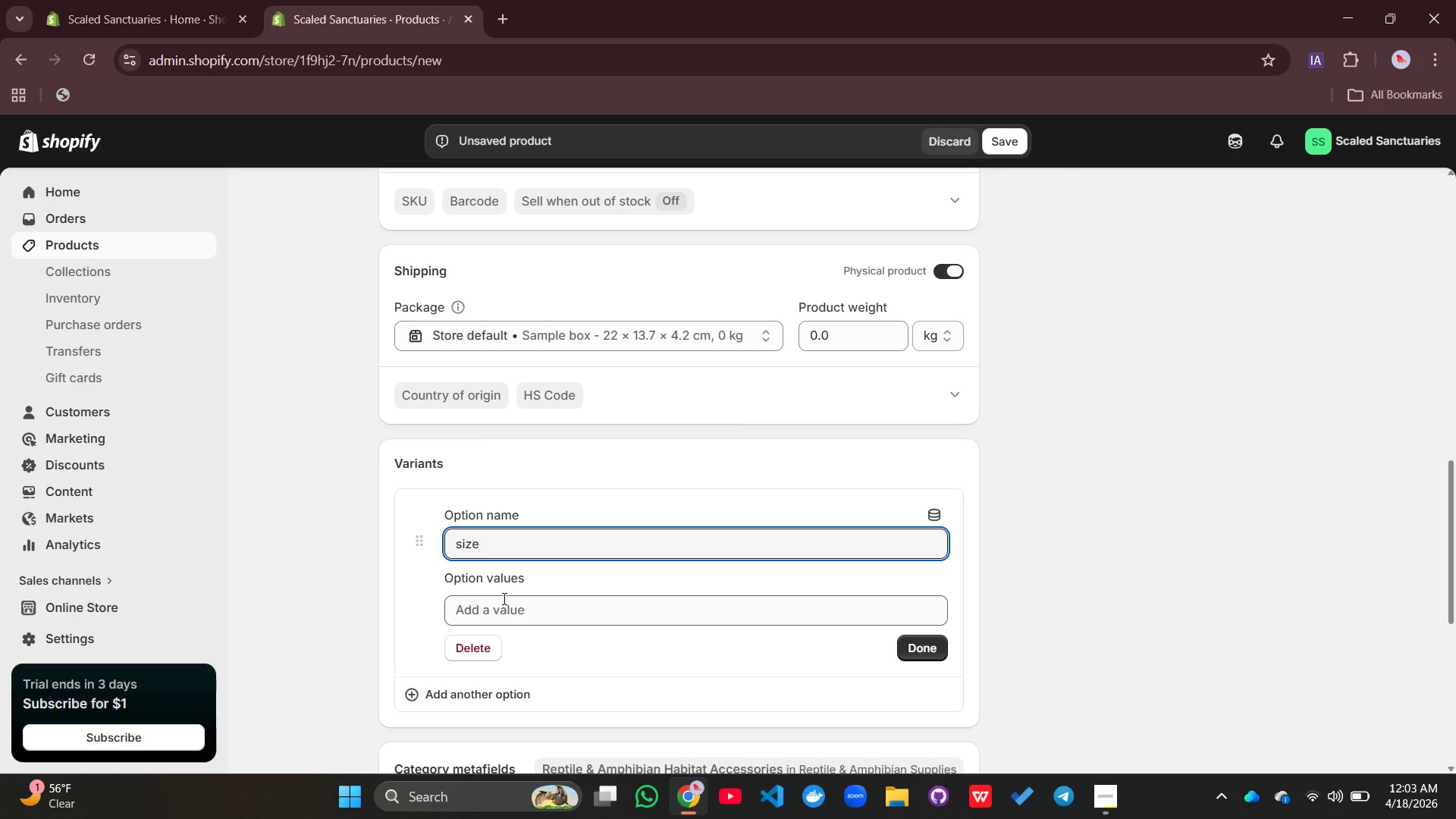 
left_click([503, 598])
 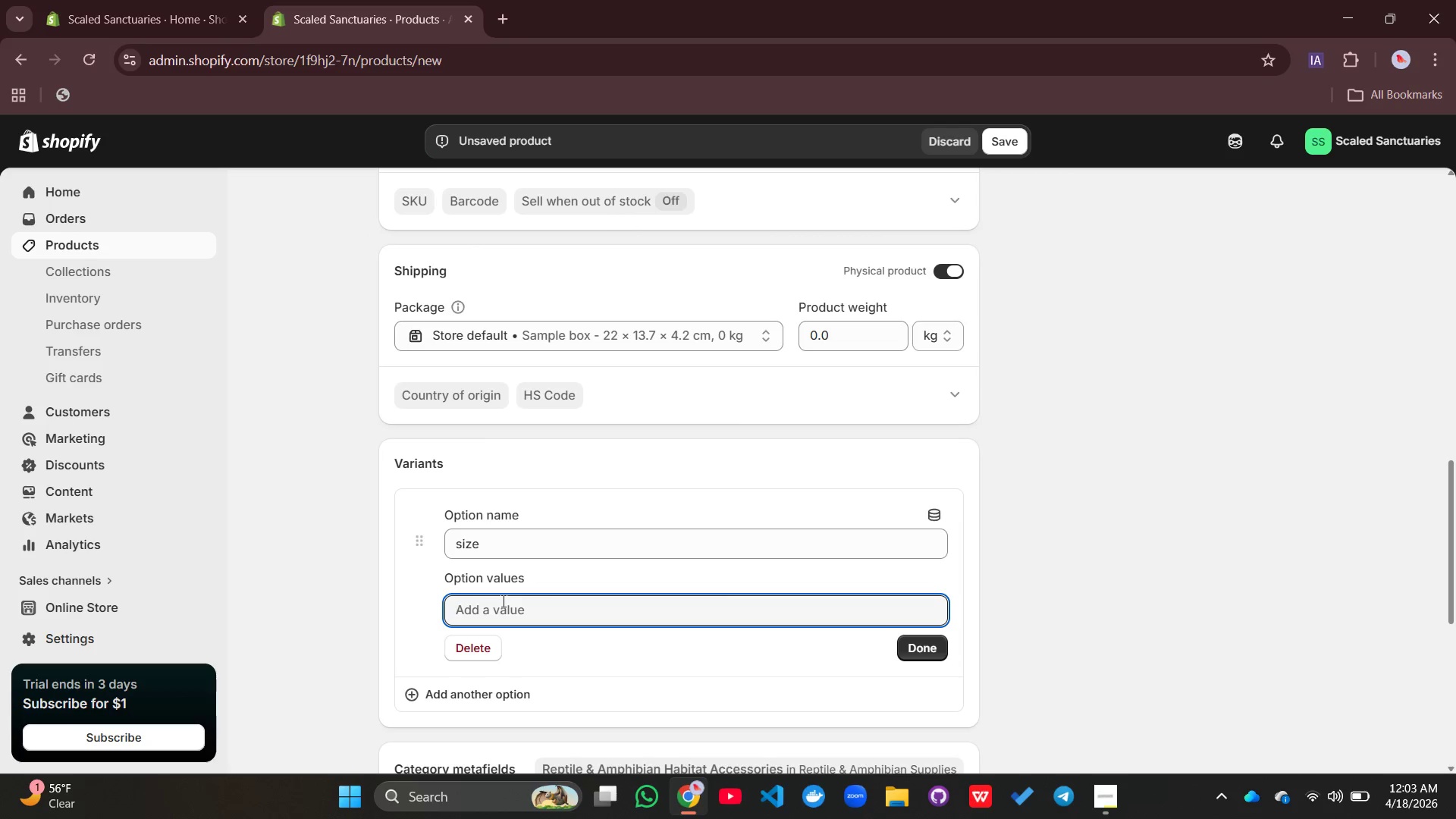 
type(Small)
 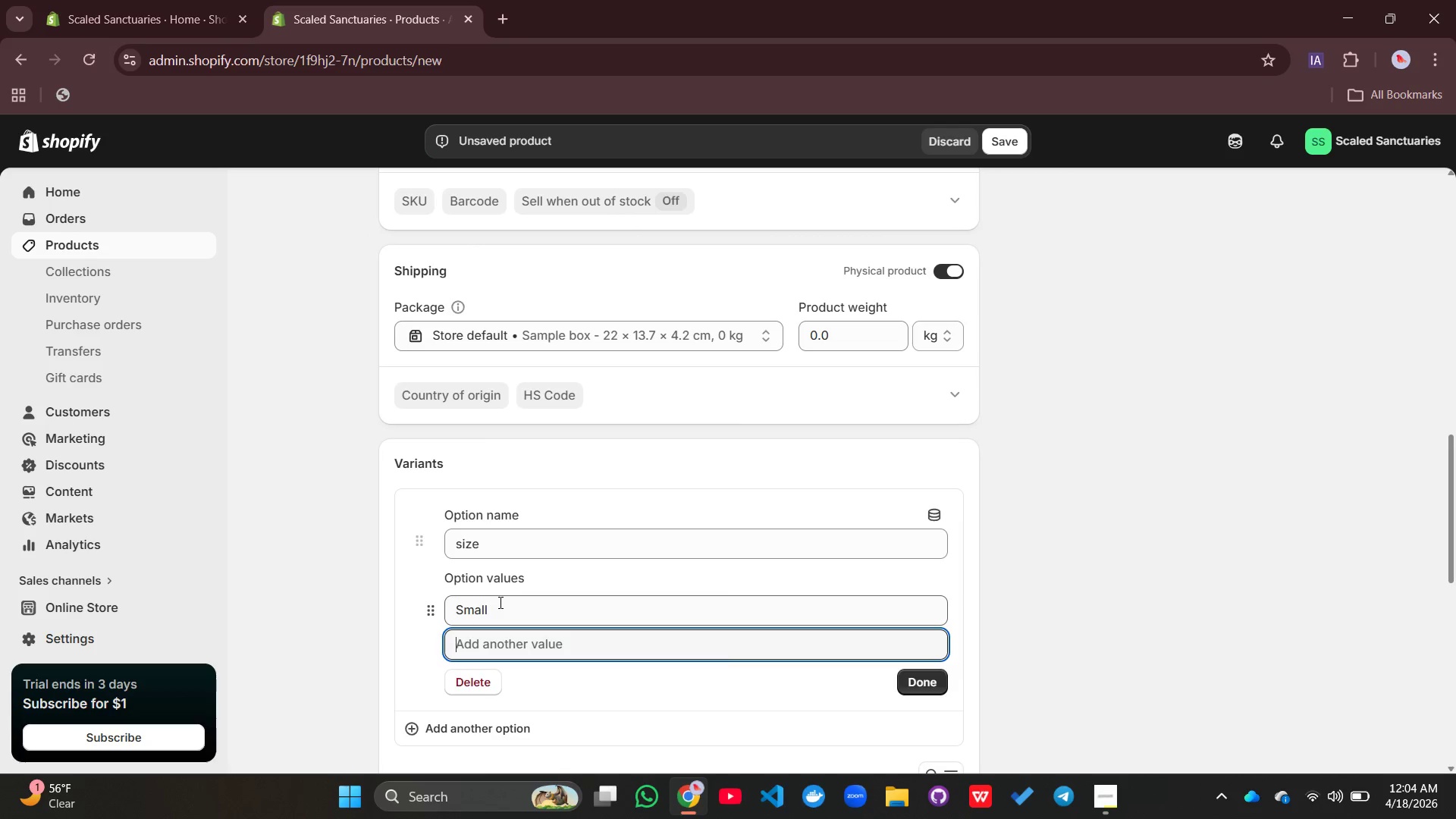 
key(Enter)
 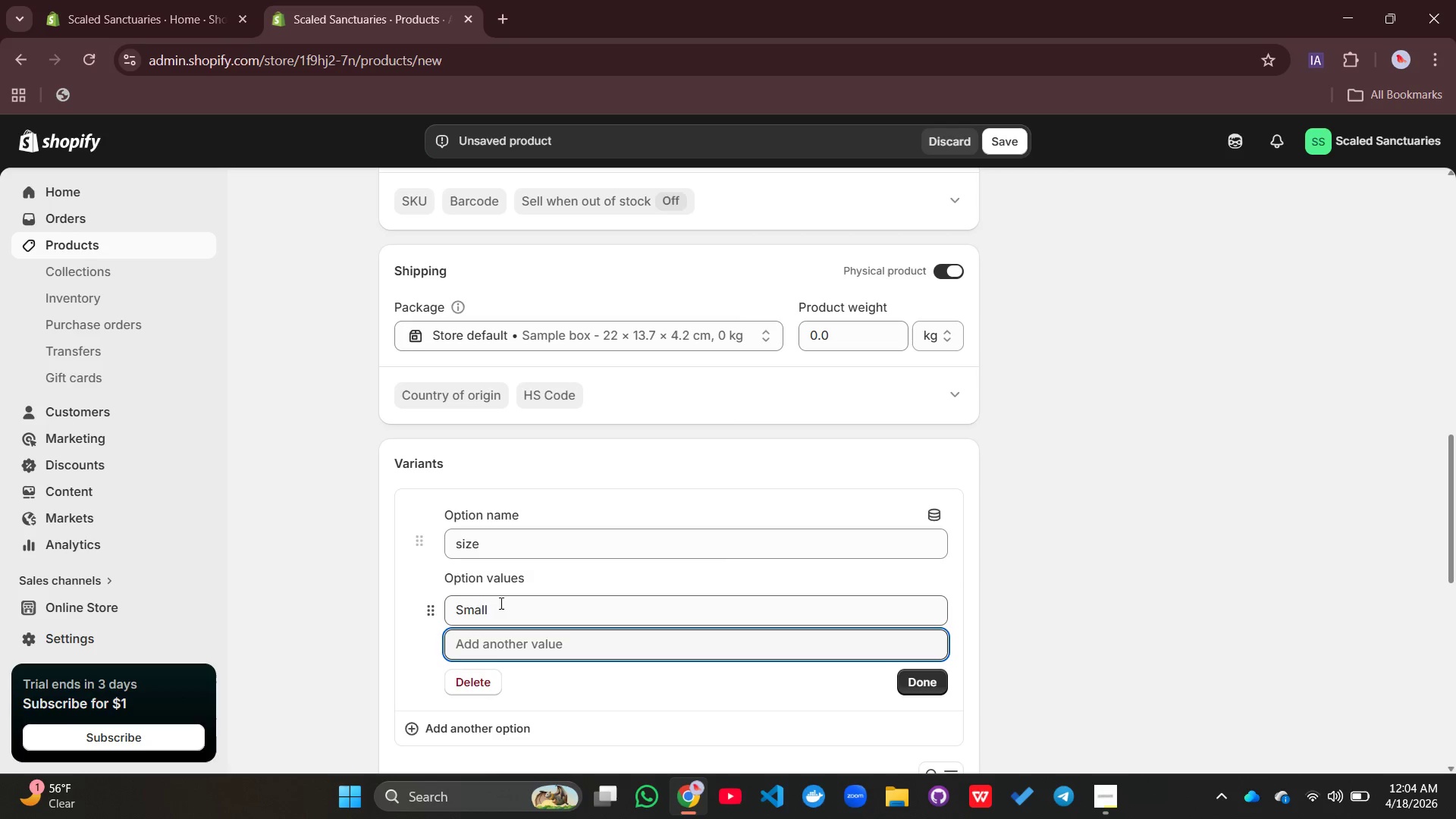 
type(MEdium)
 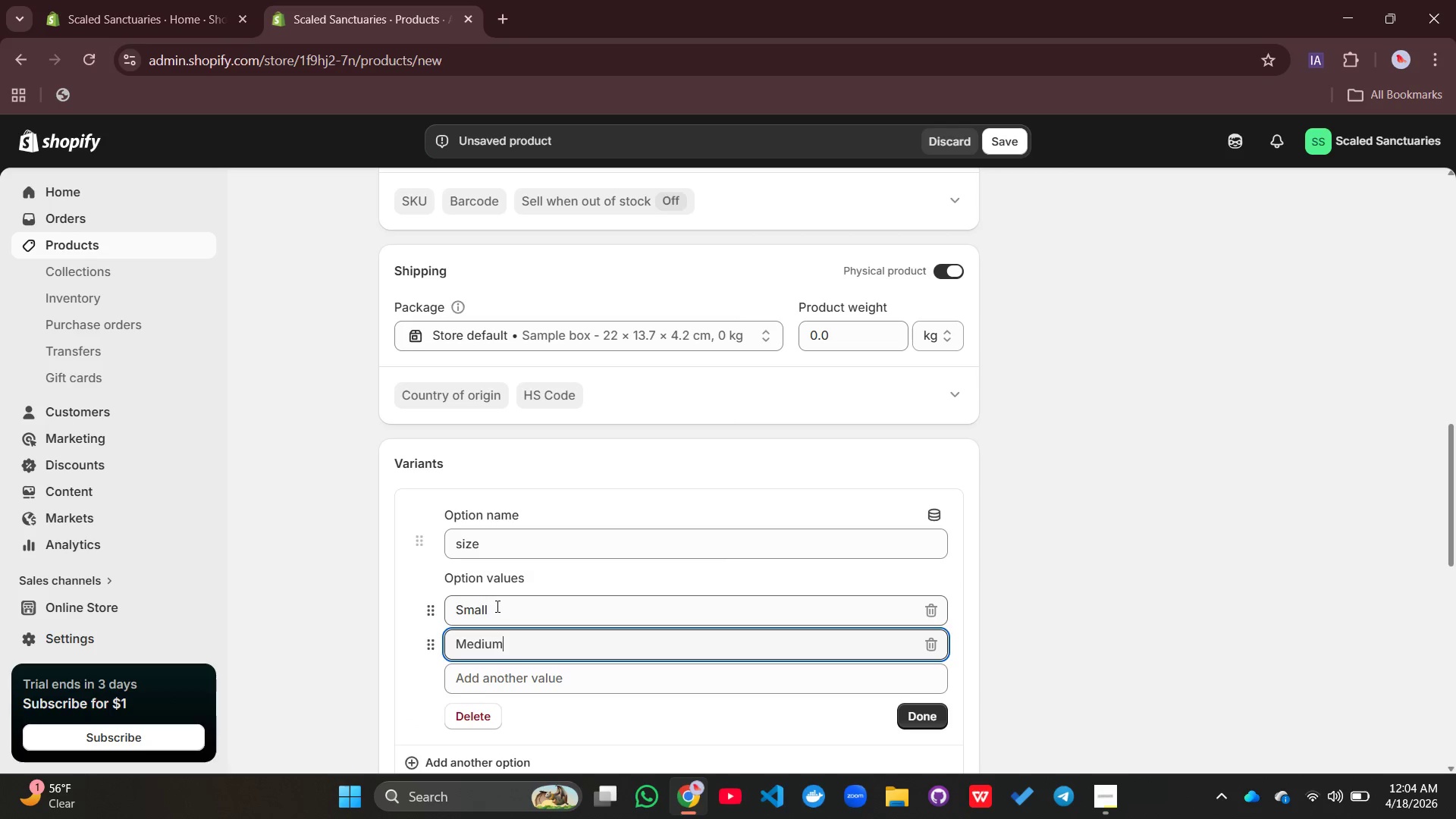 
key(Enter)
 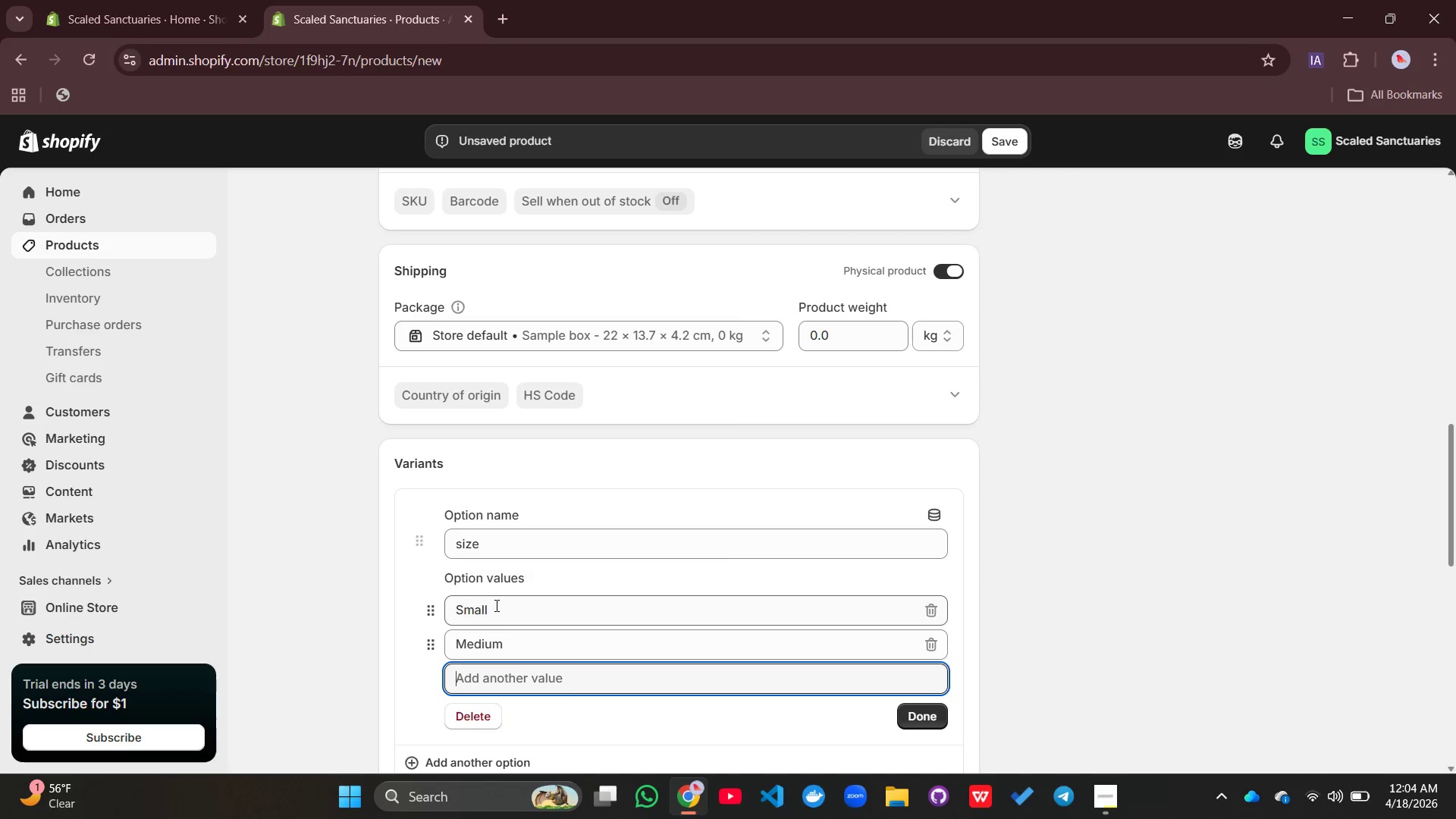 
type(Large)
 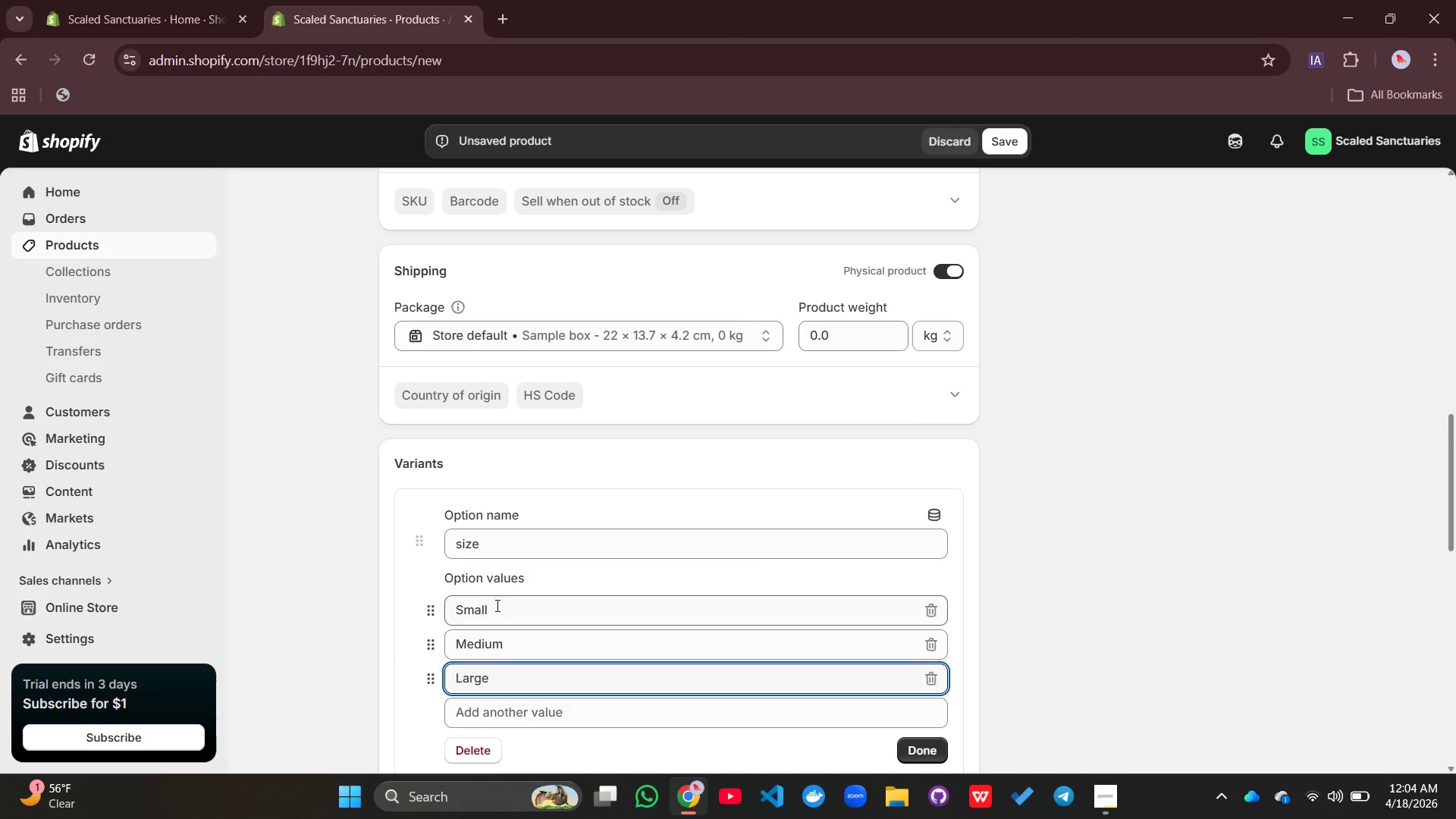 
key(Enter)
 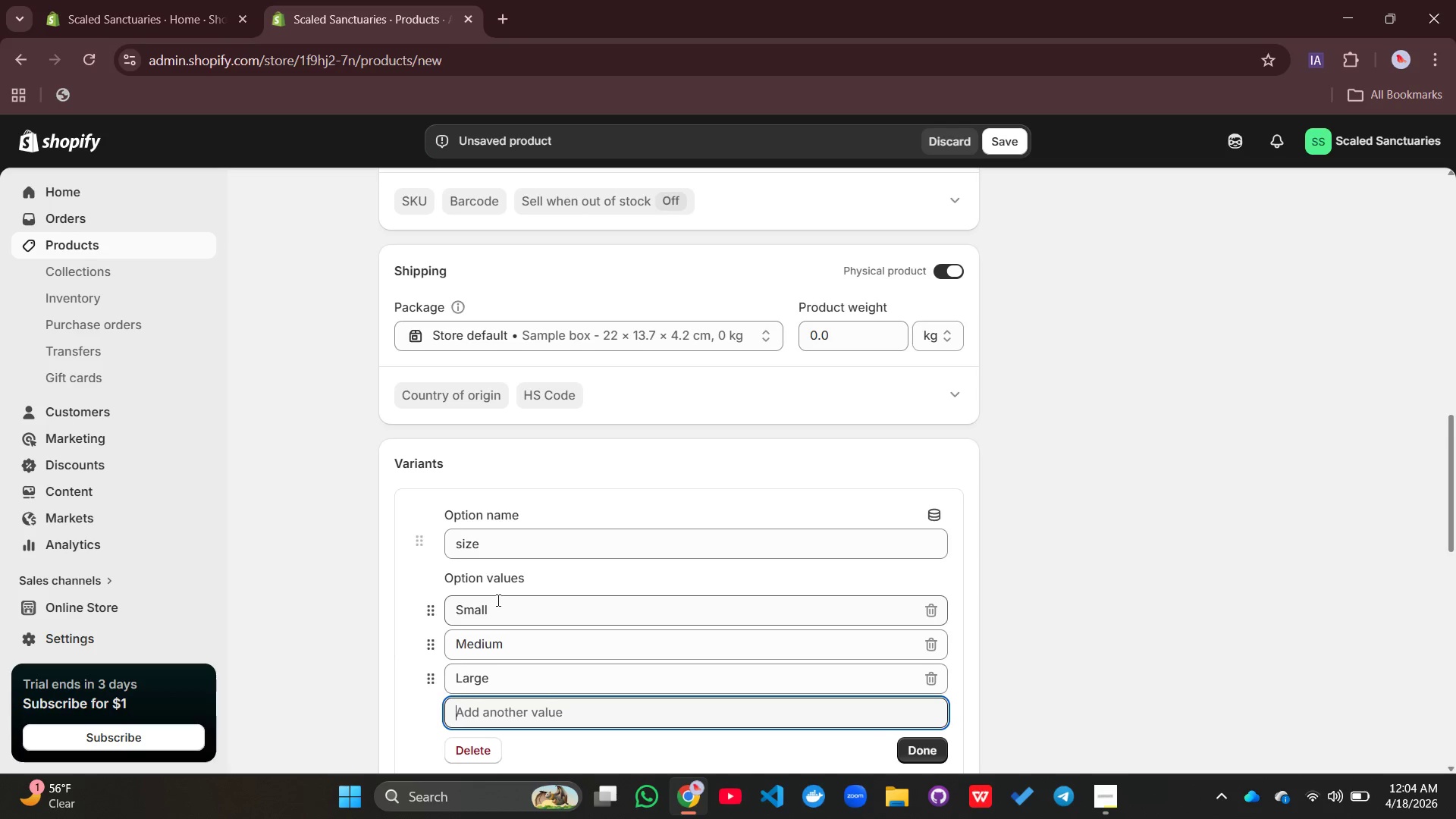 
scroll: coordinate [497, 600], scroll_direction: down, amount: 2.0
 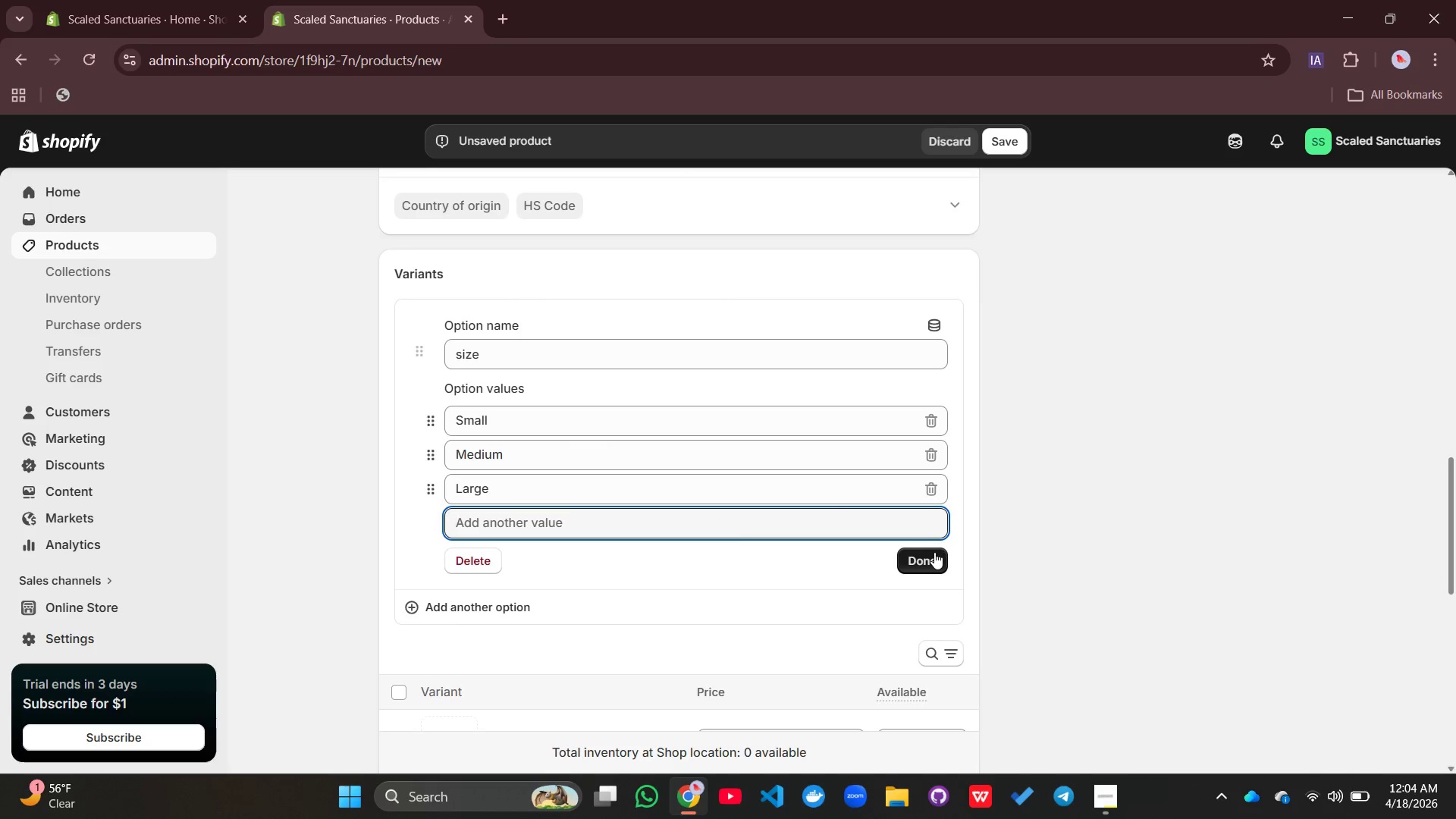 
left_click([934, 552])
 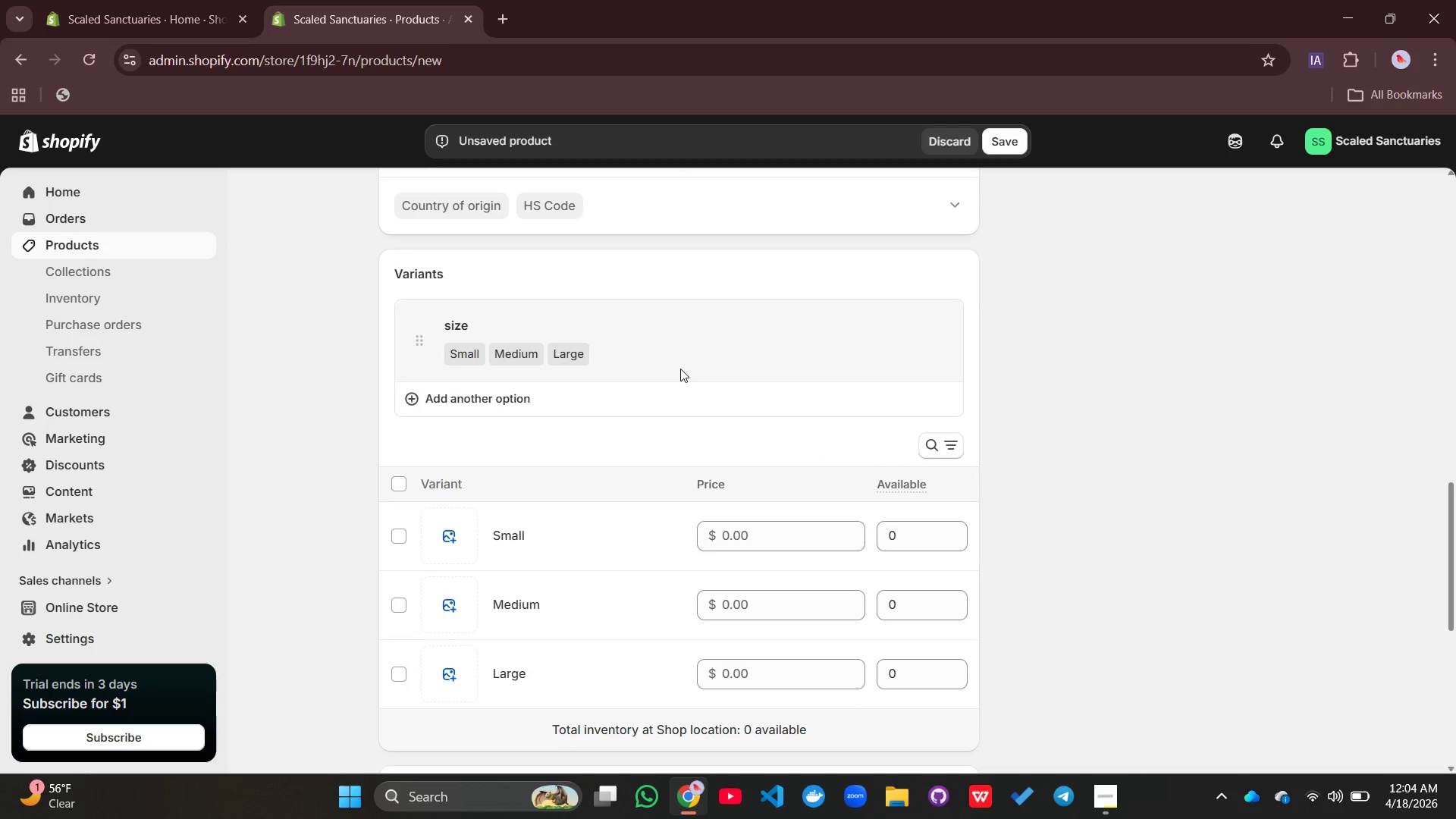 
scroll: coordinate [680, 369], scroll_direction: down, amount: 1.0
 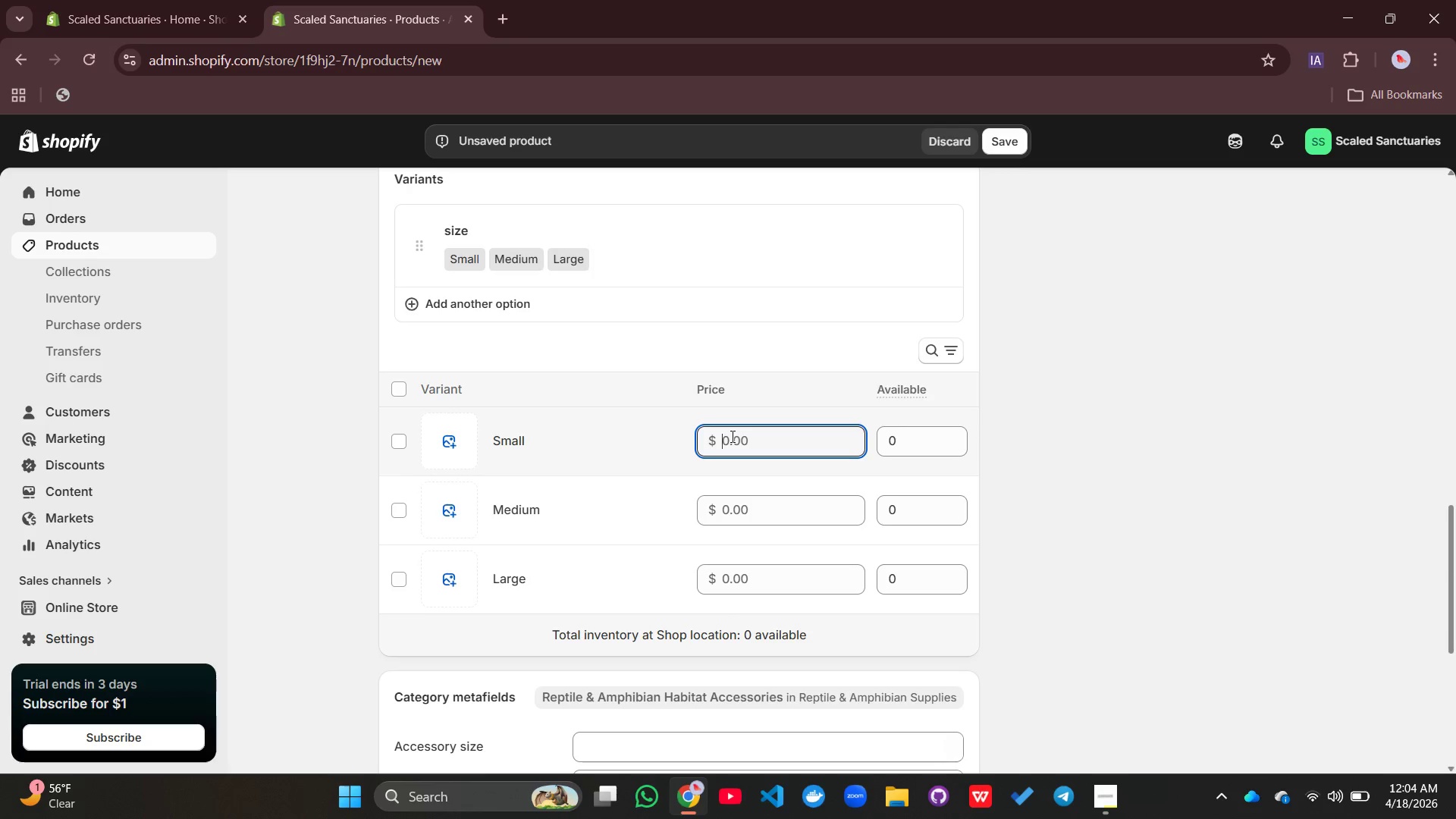 
wait(6.62)
 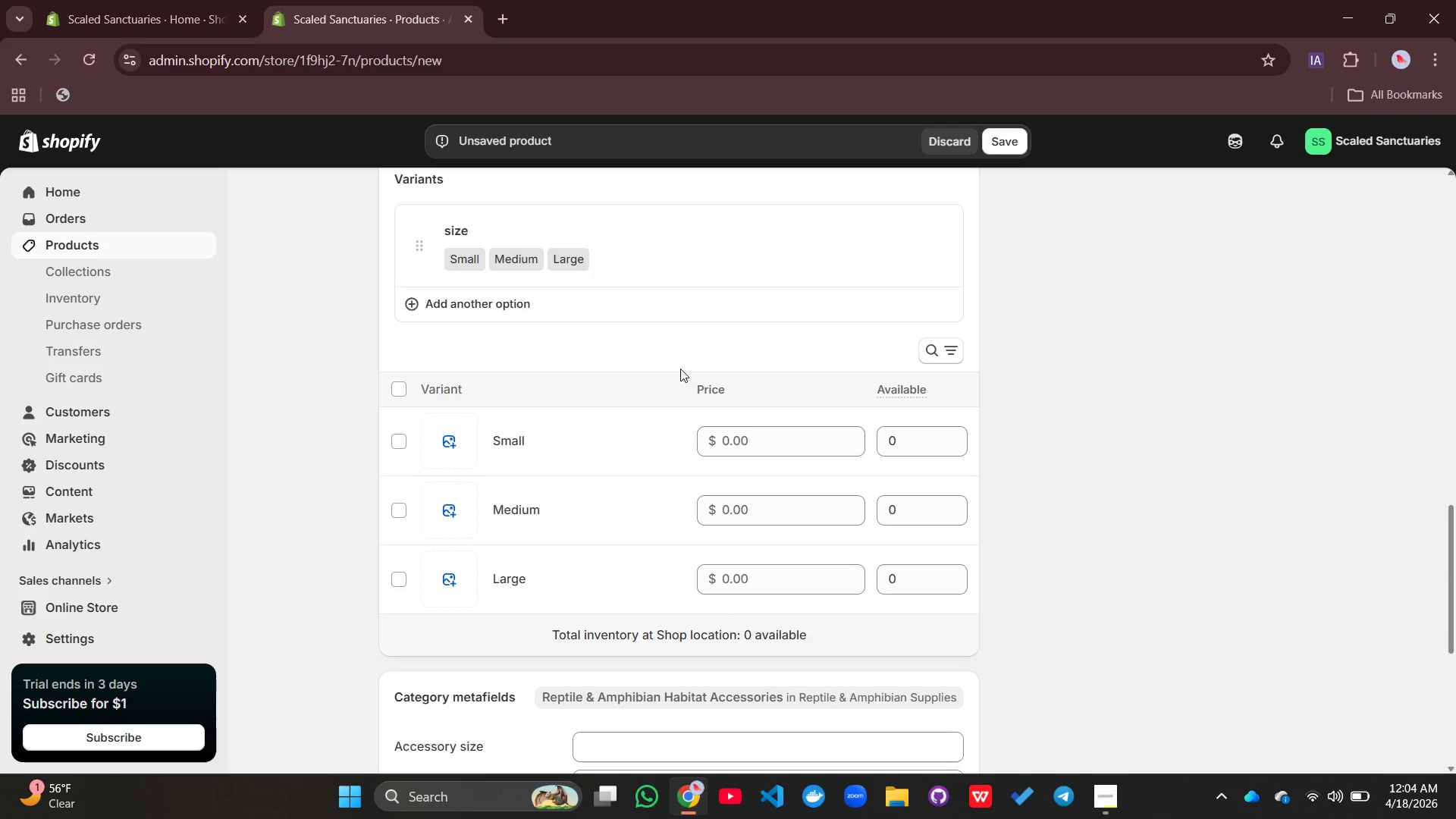 
type(9.99)
 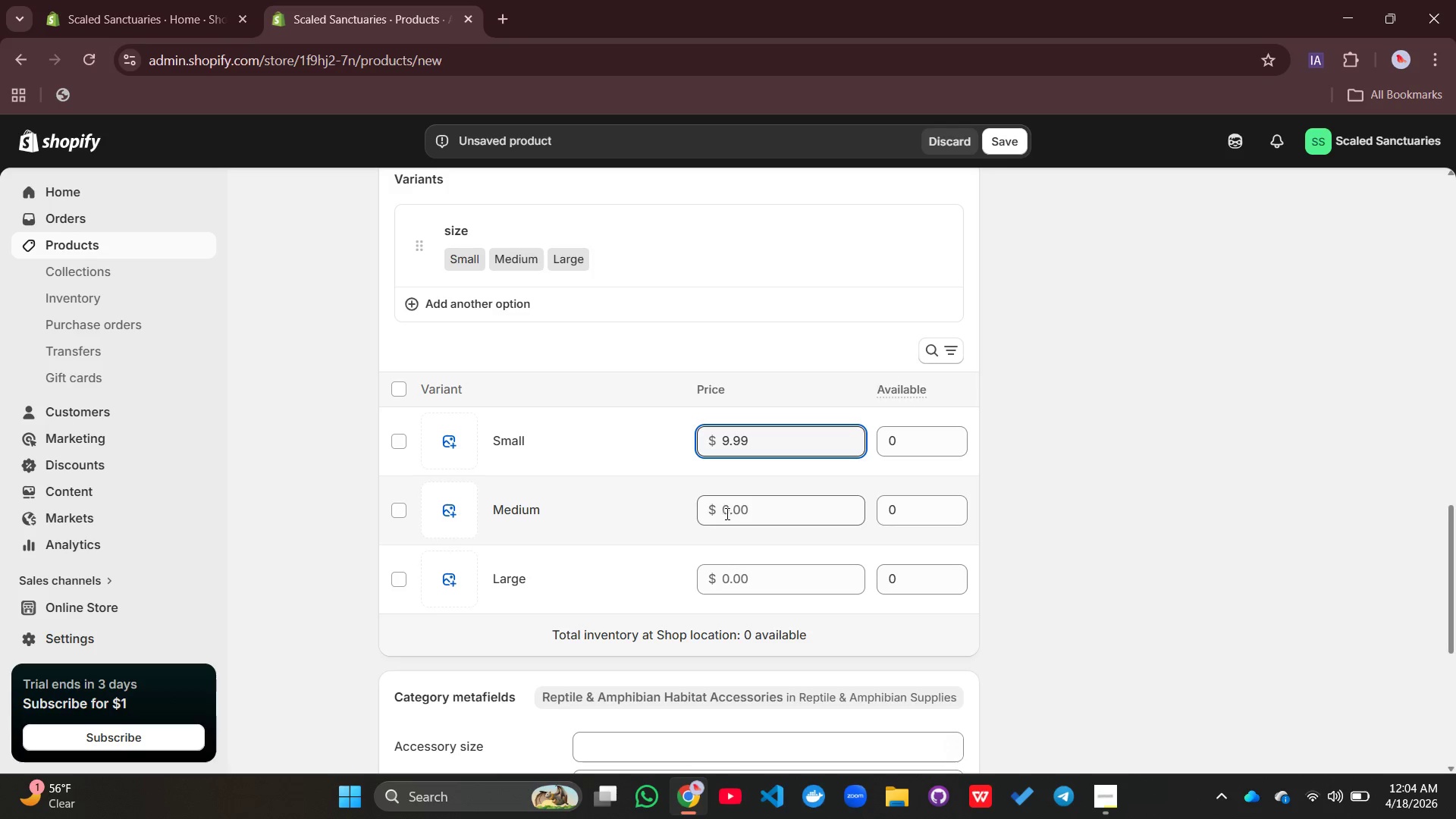 
left_click([731, 507])
 